 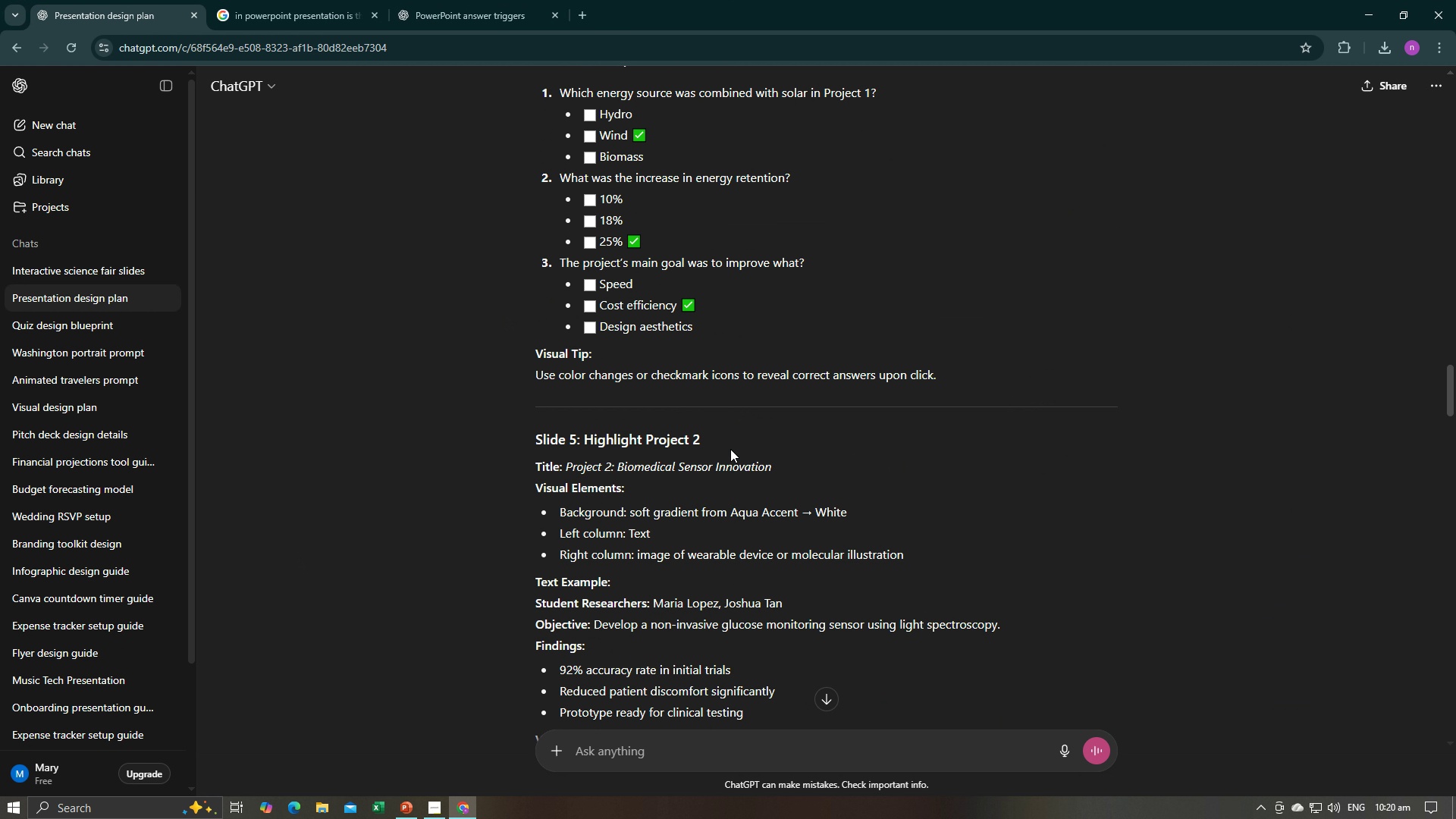 
key(Alt+AltLeft)
 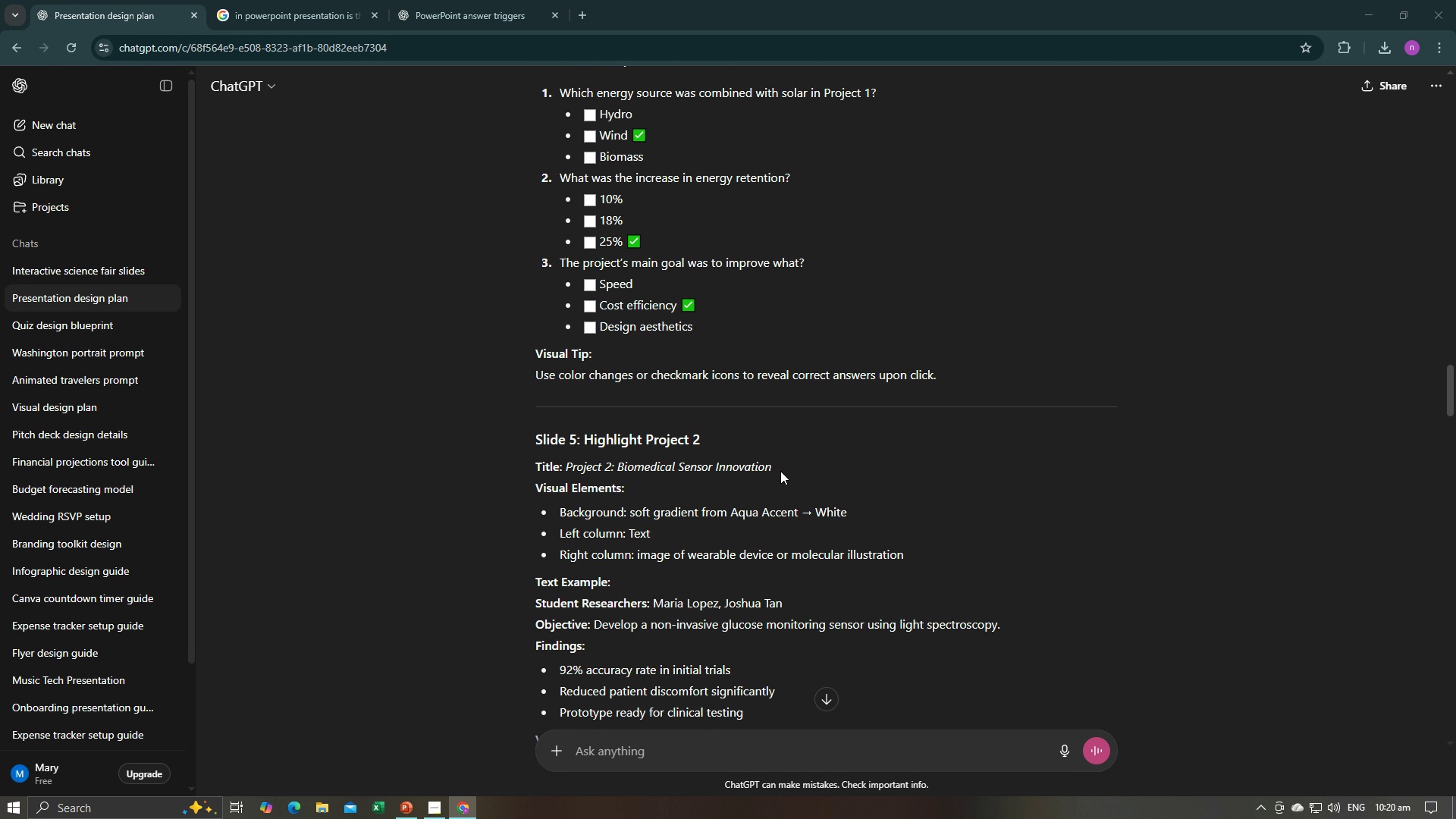 
key(Alt+Tab)
 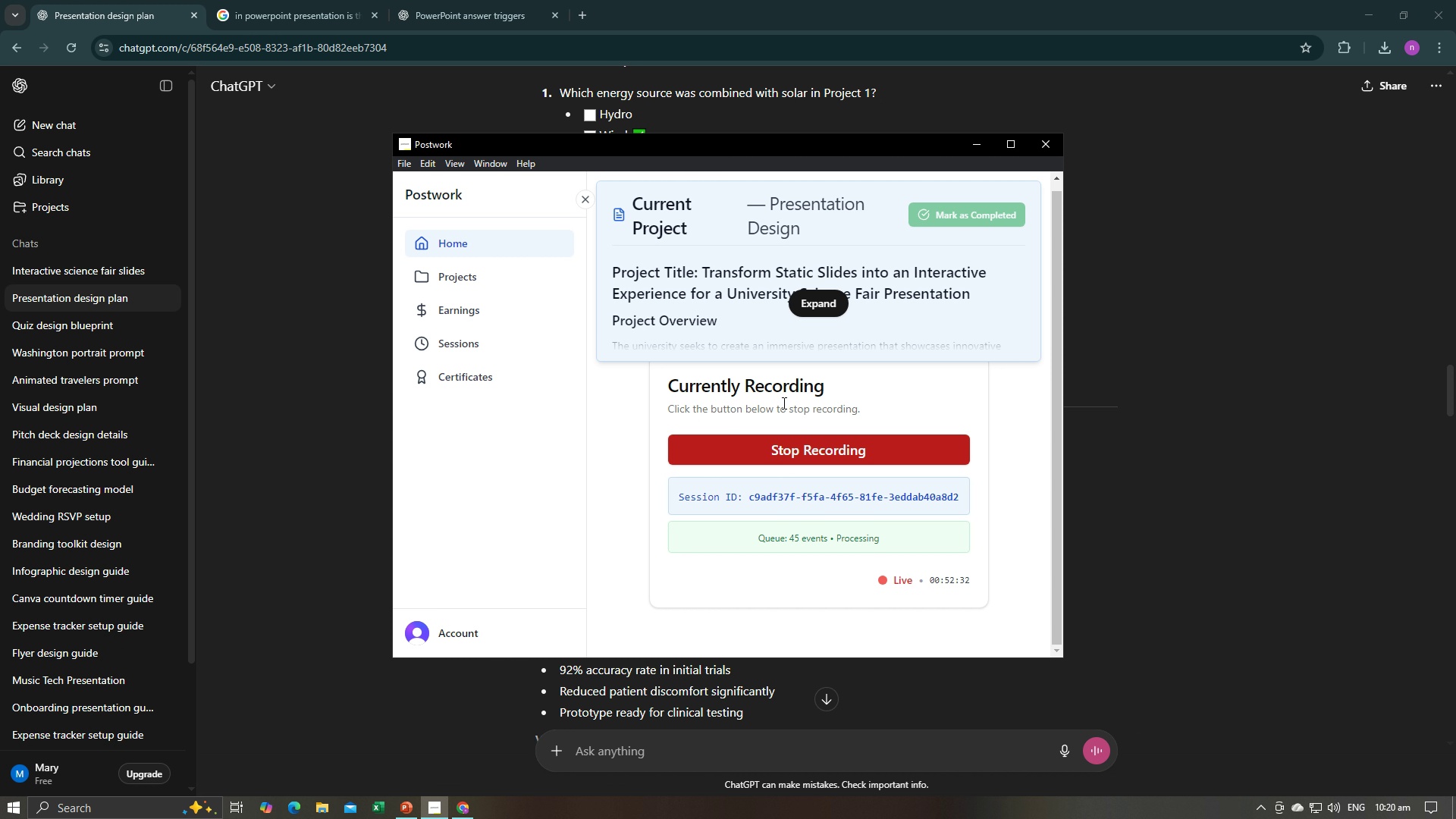 
key(Alt+Tab)
 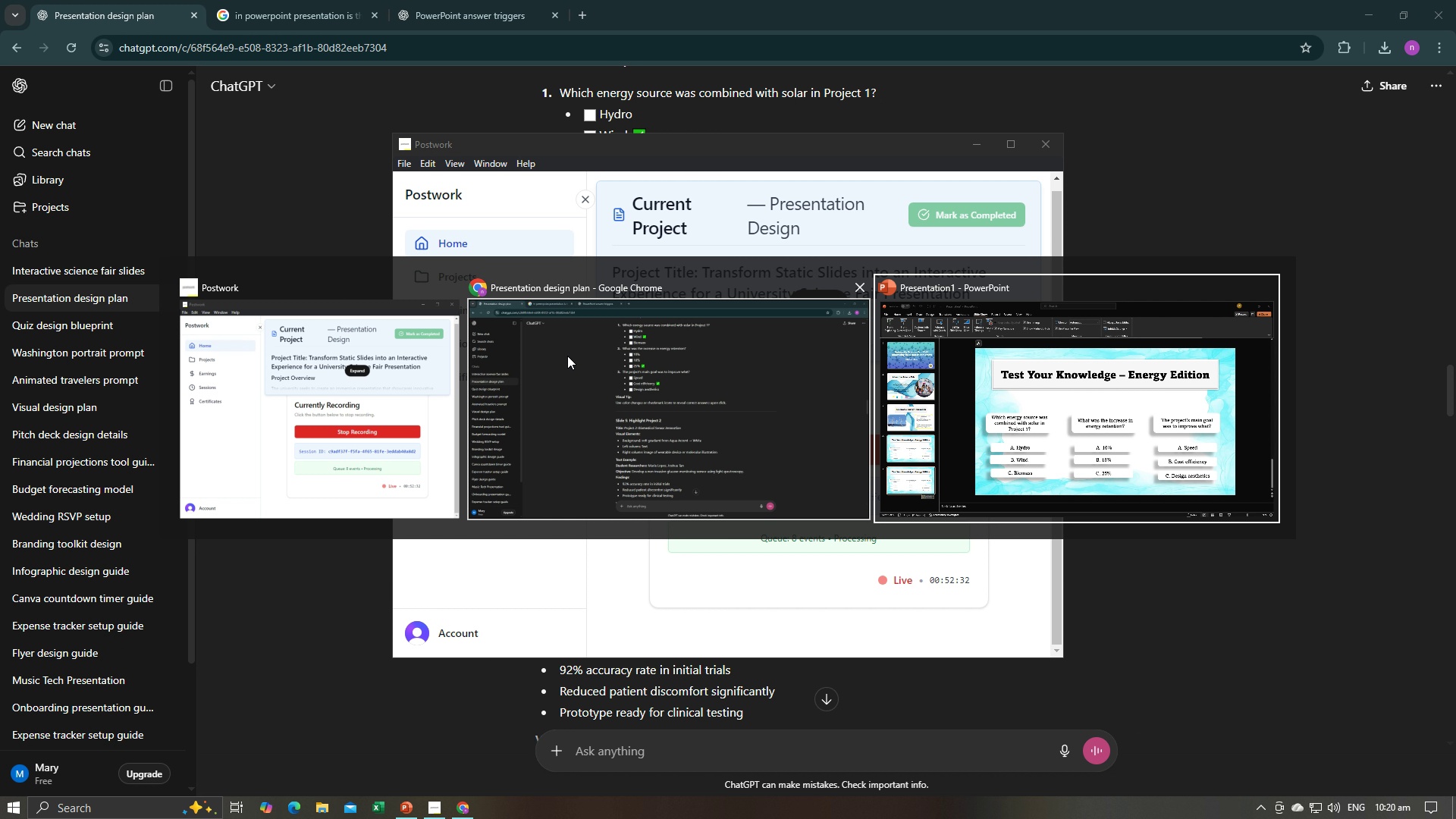 
key(Alt+Tab)
 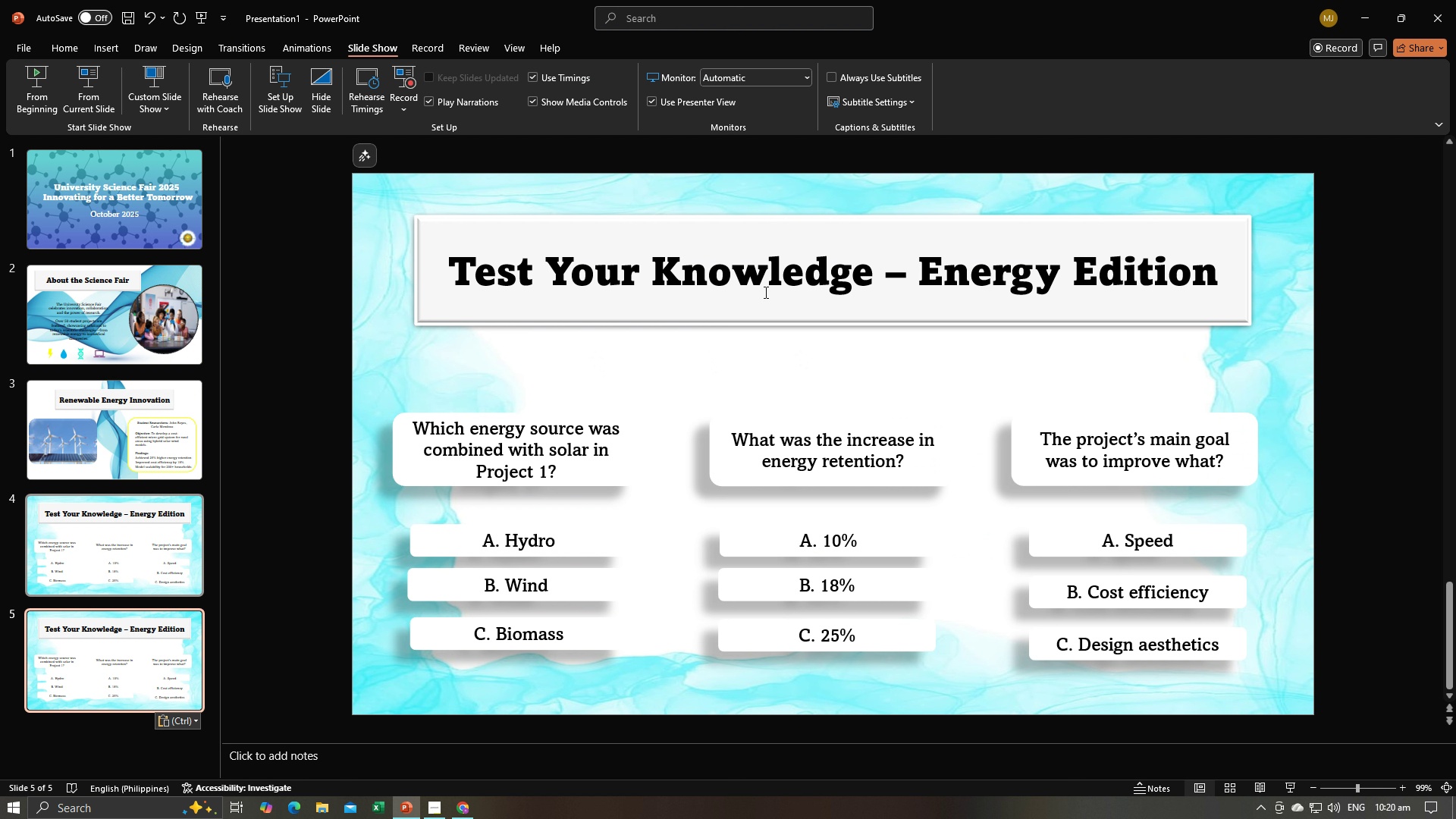 
left_click([764, 292])
 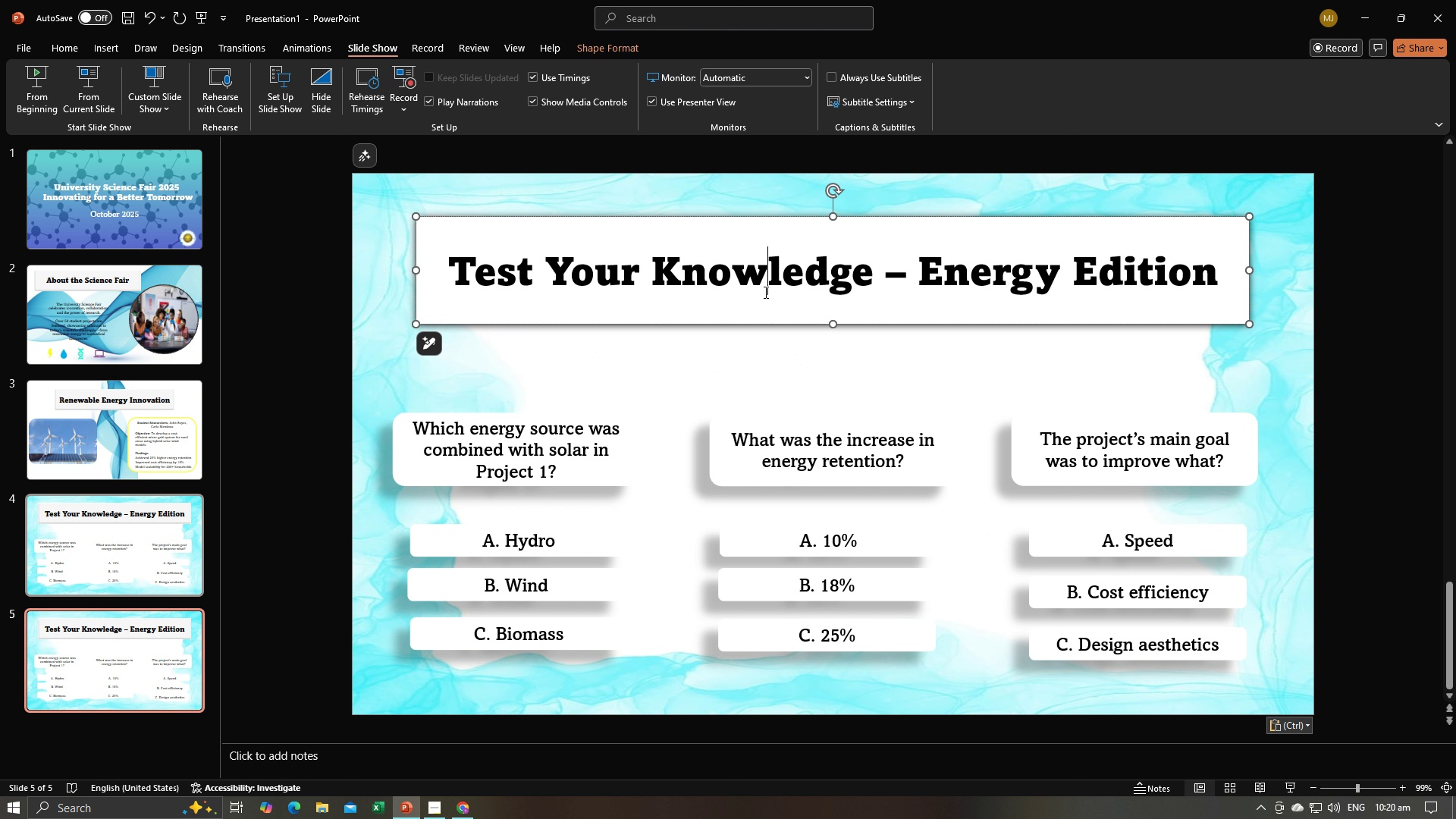 
key(Alt+AltLeft)
 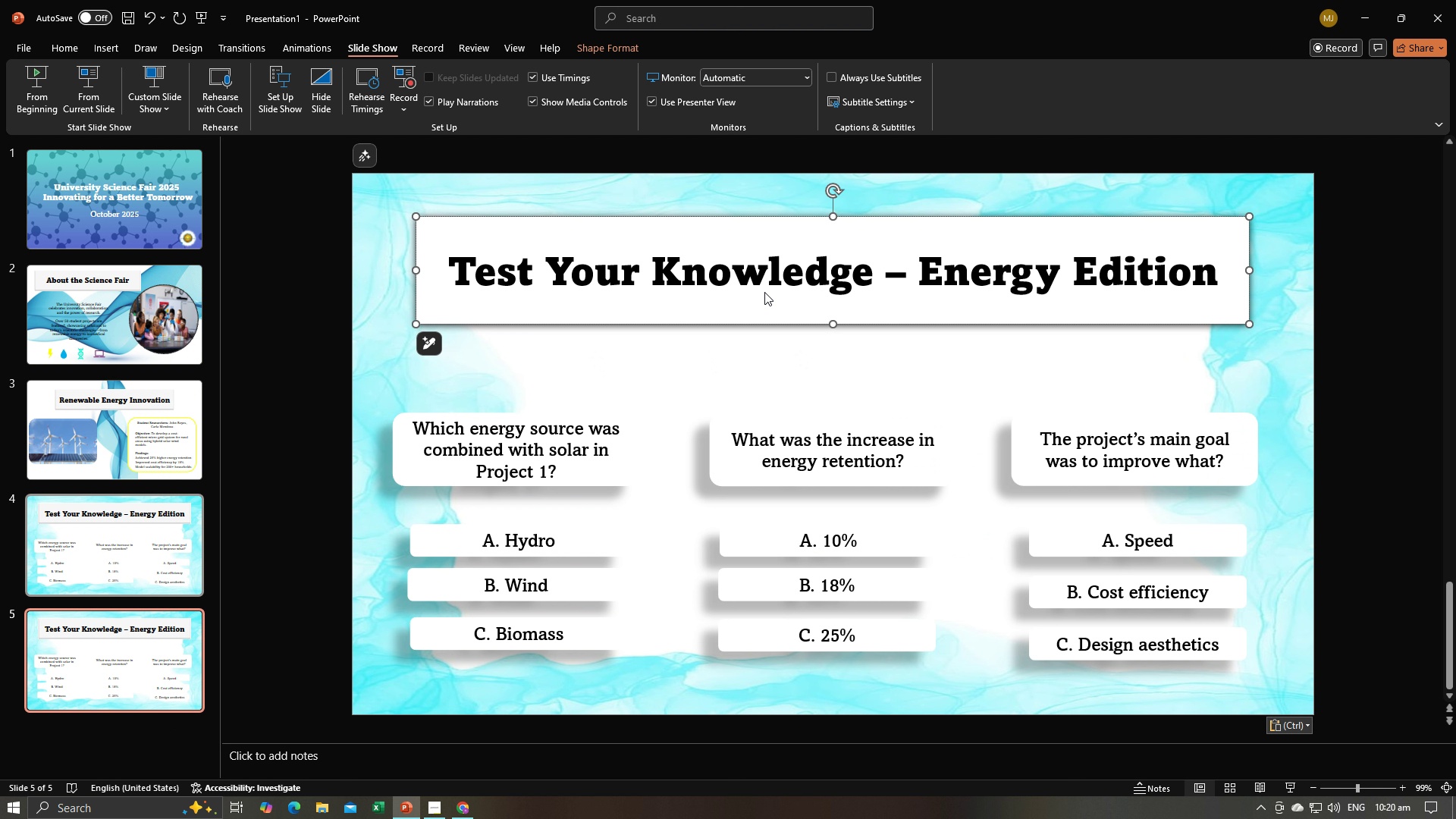 
key(Alt+Tab)
 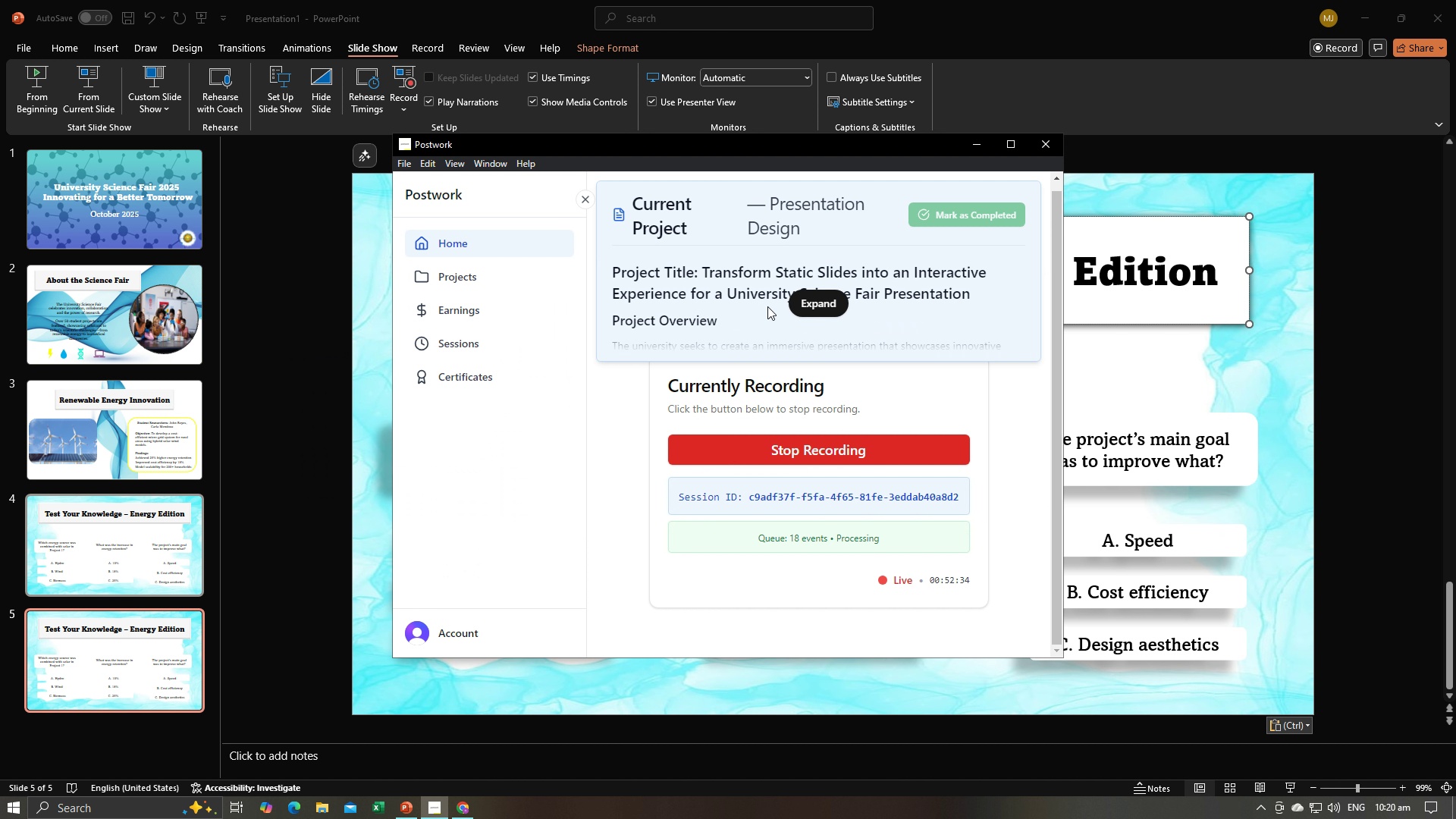 
key(Alt+AltLeft)
 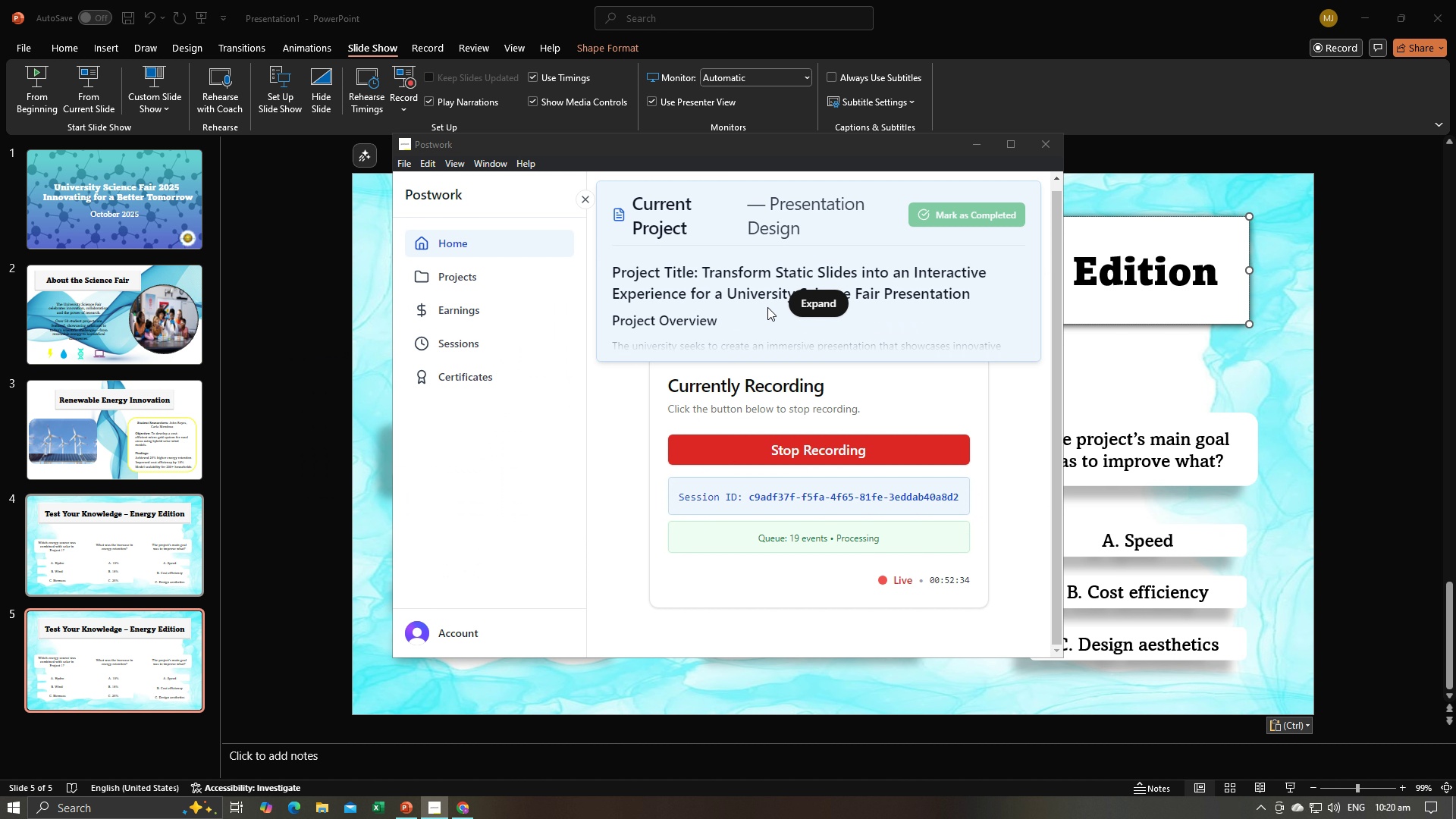 
key(Alt+Tab)
 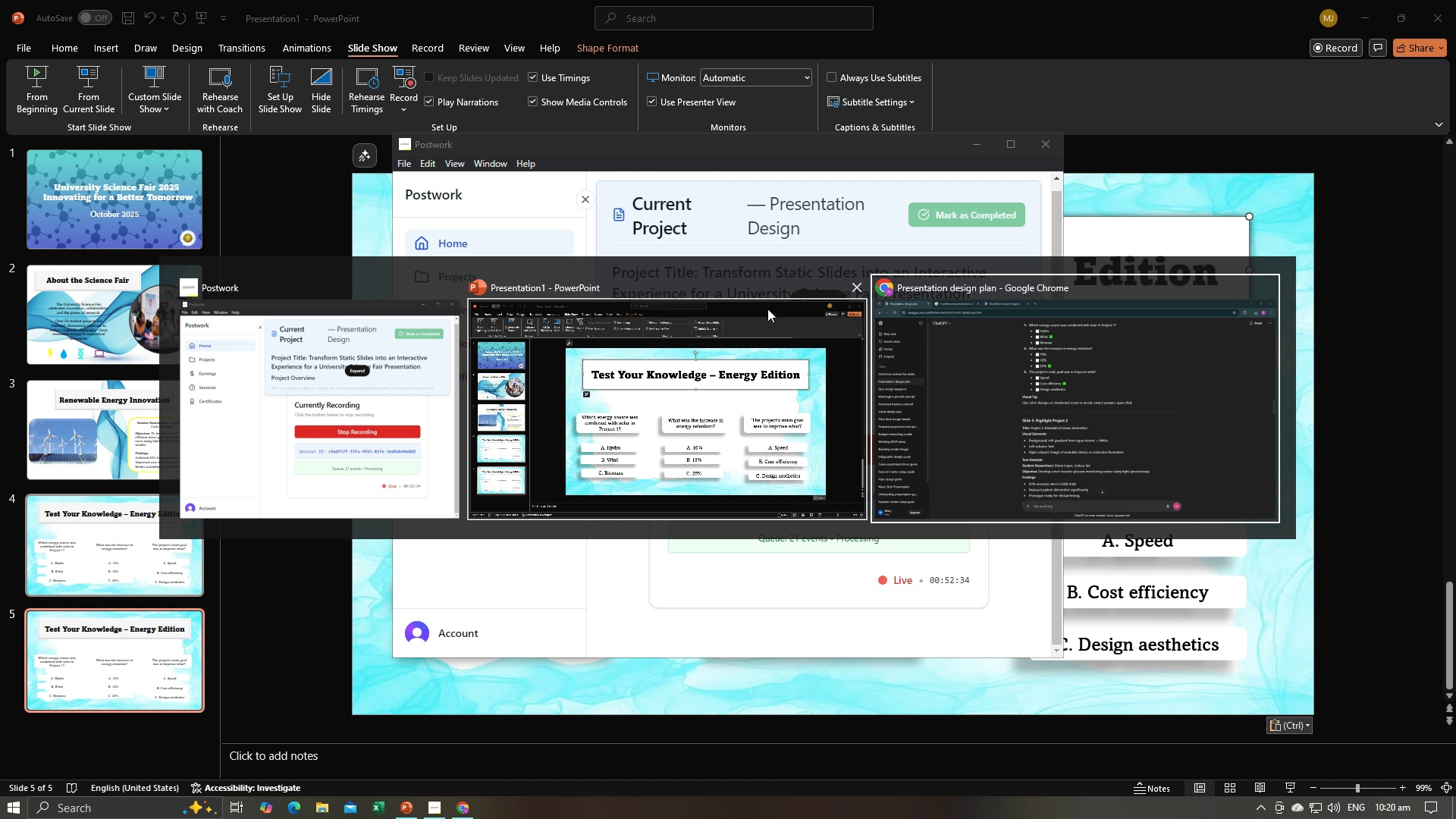 
key(Alt+Tab)
 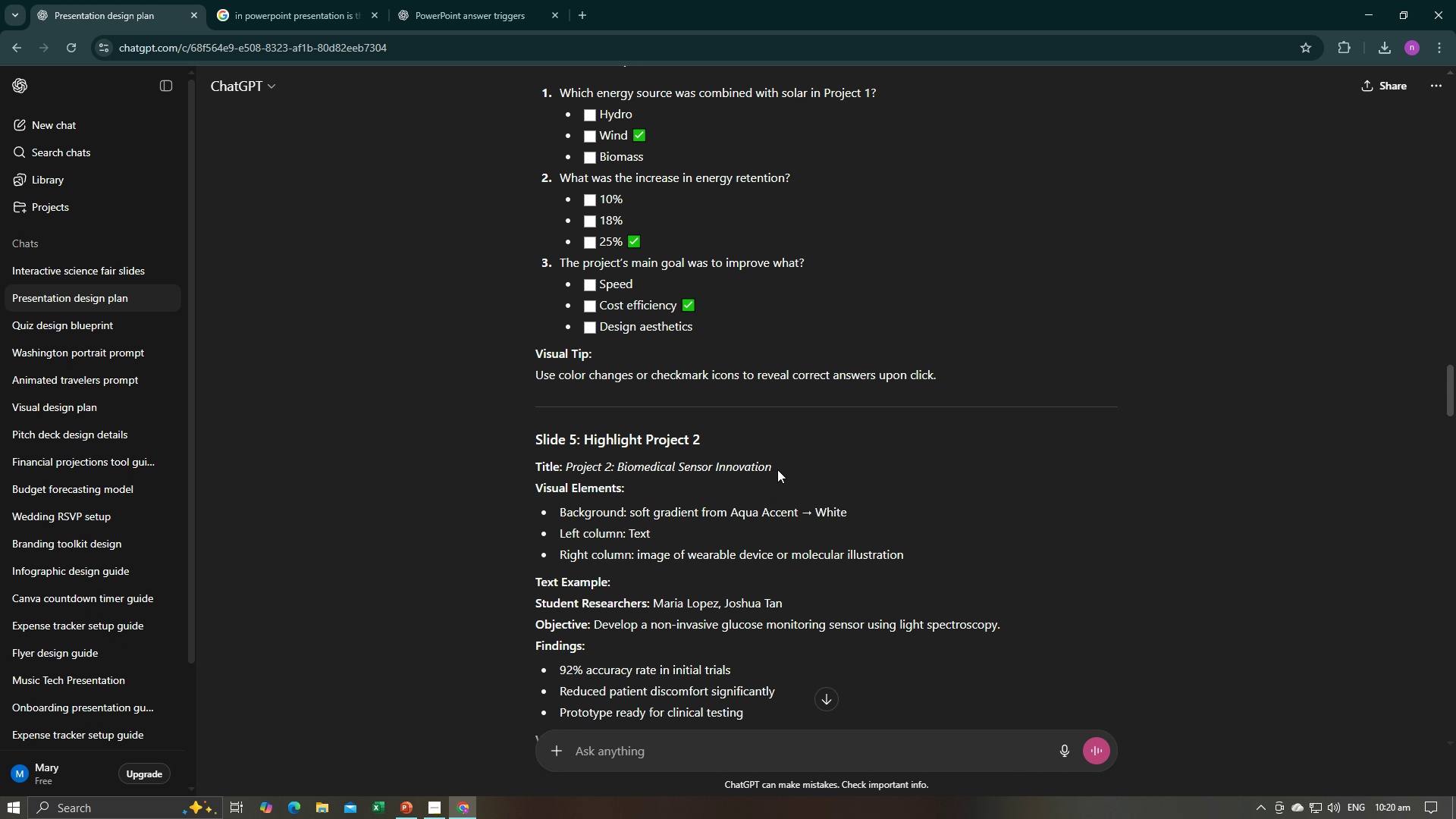 
left_click_drag(start_coordinate=[780, 468], to_coordinate=[568, 469])
 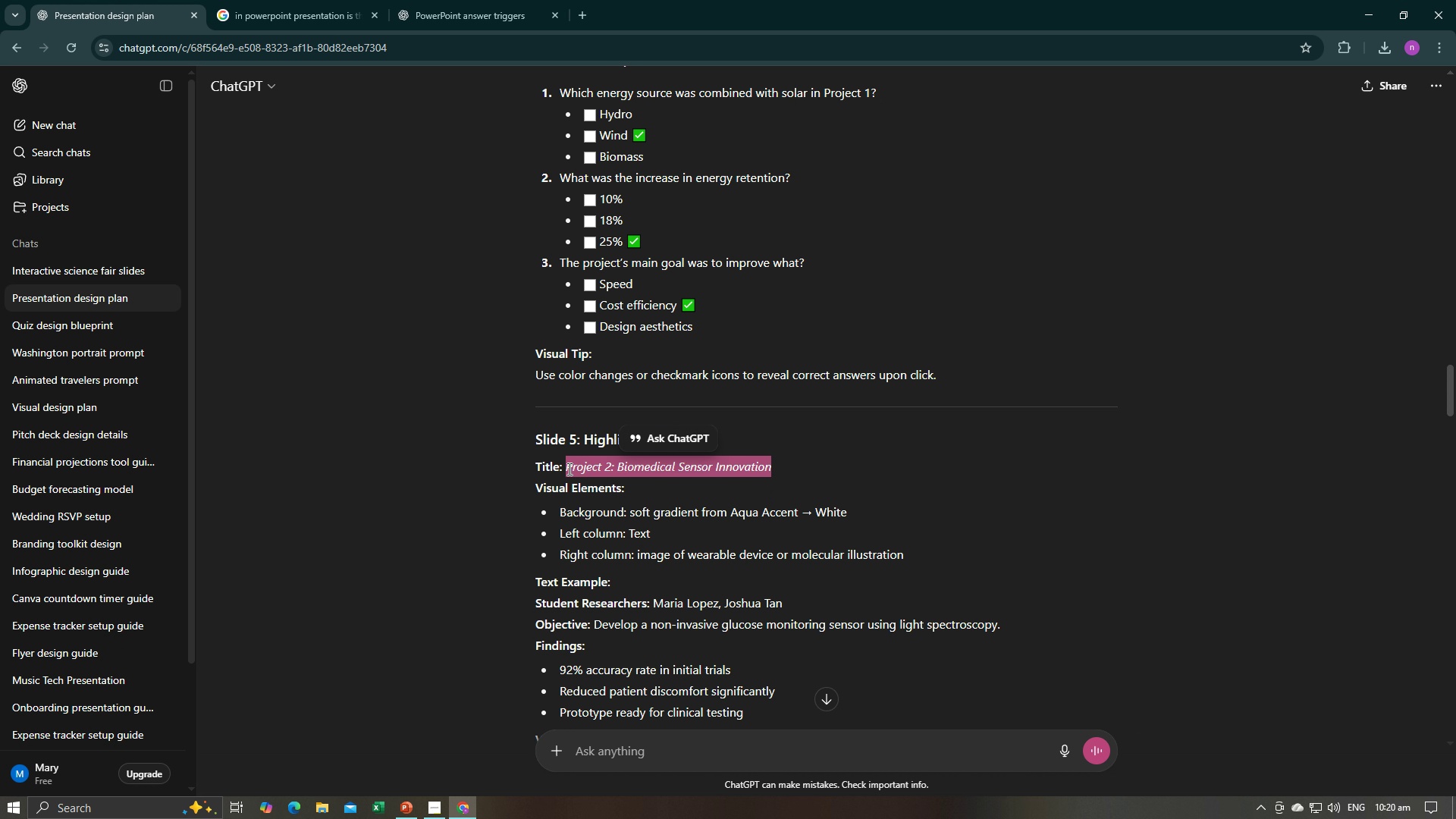 
key(Control+C)
 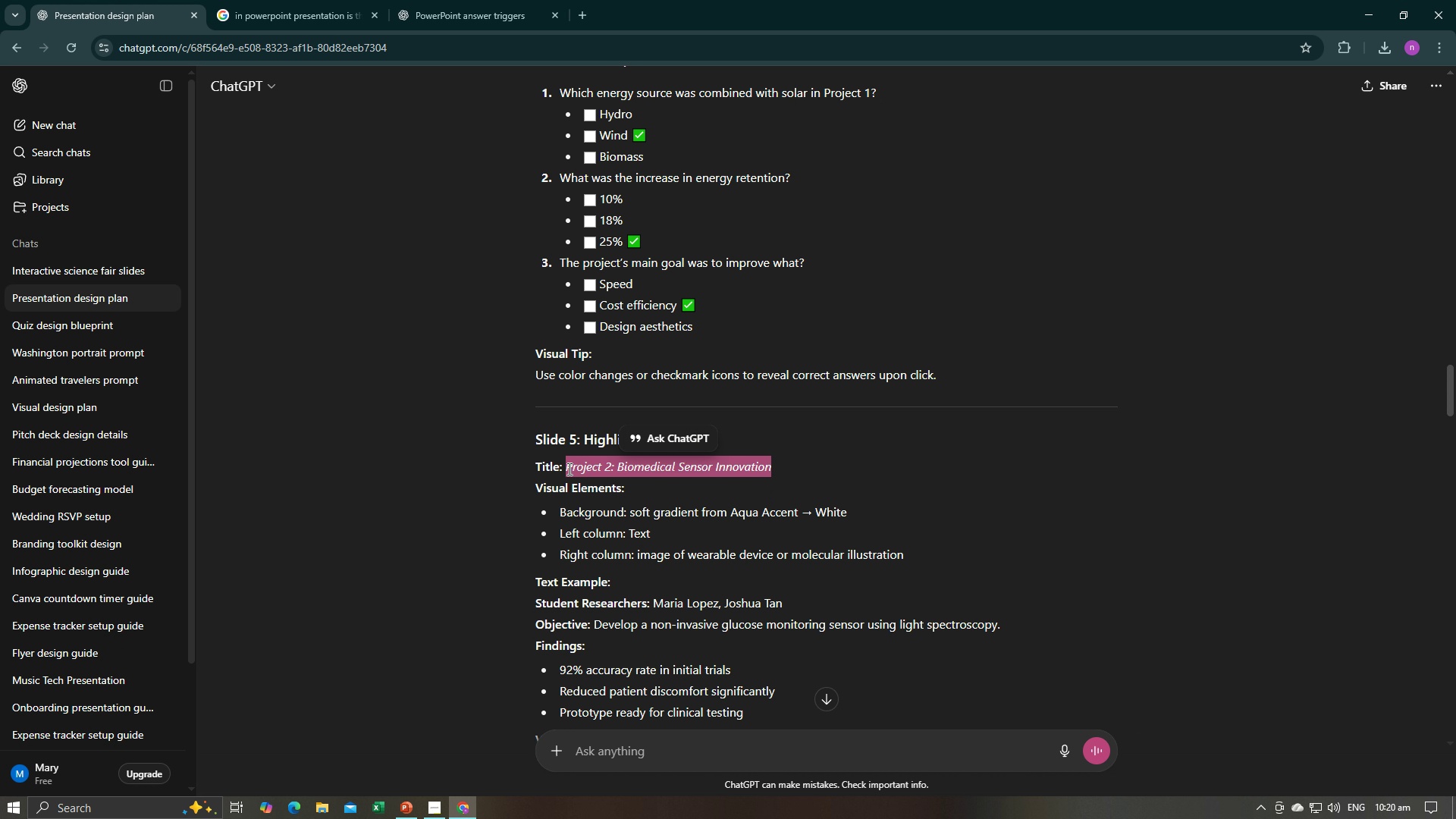 
key(Control+C)
 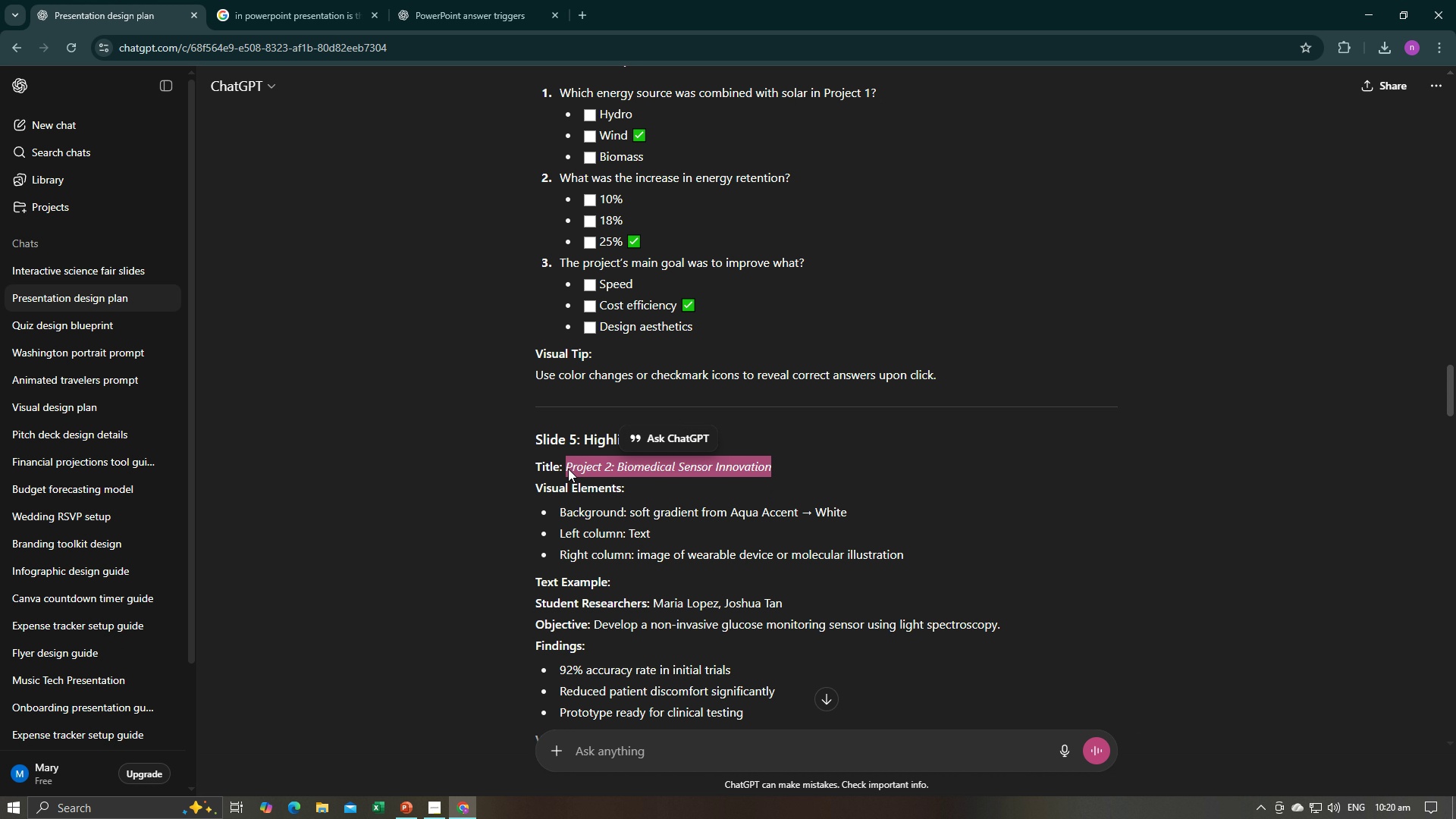 
key(Alt+AltLeft)
 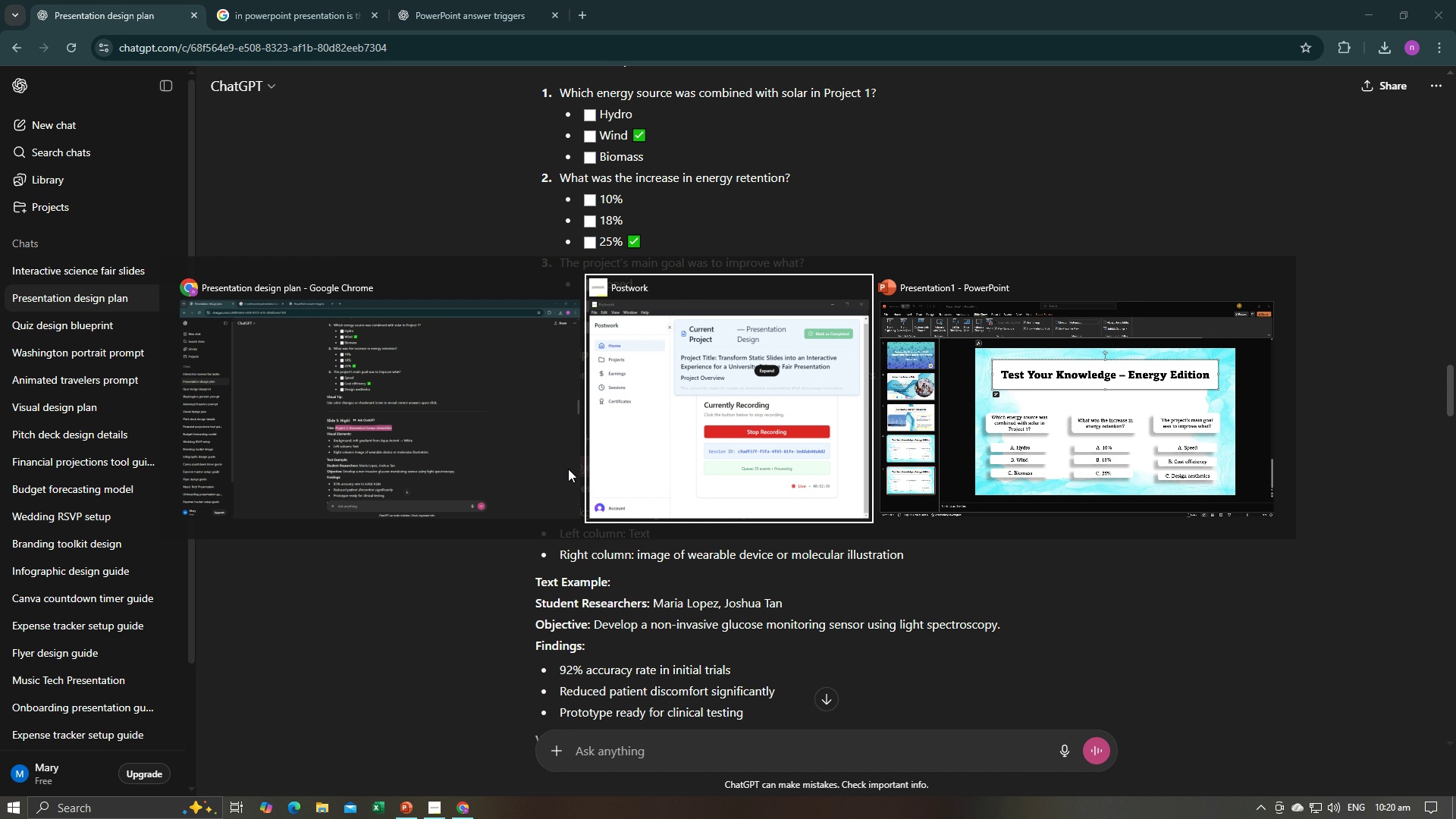 
key(Alt+Tab)
 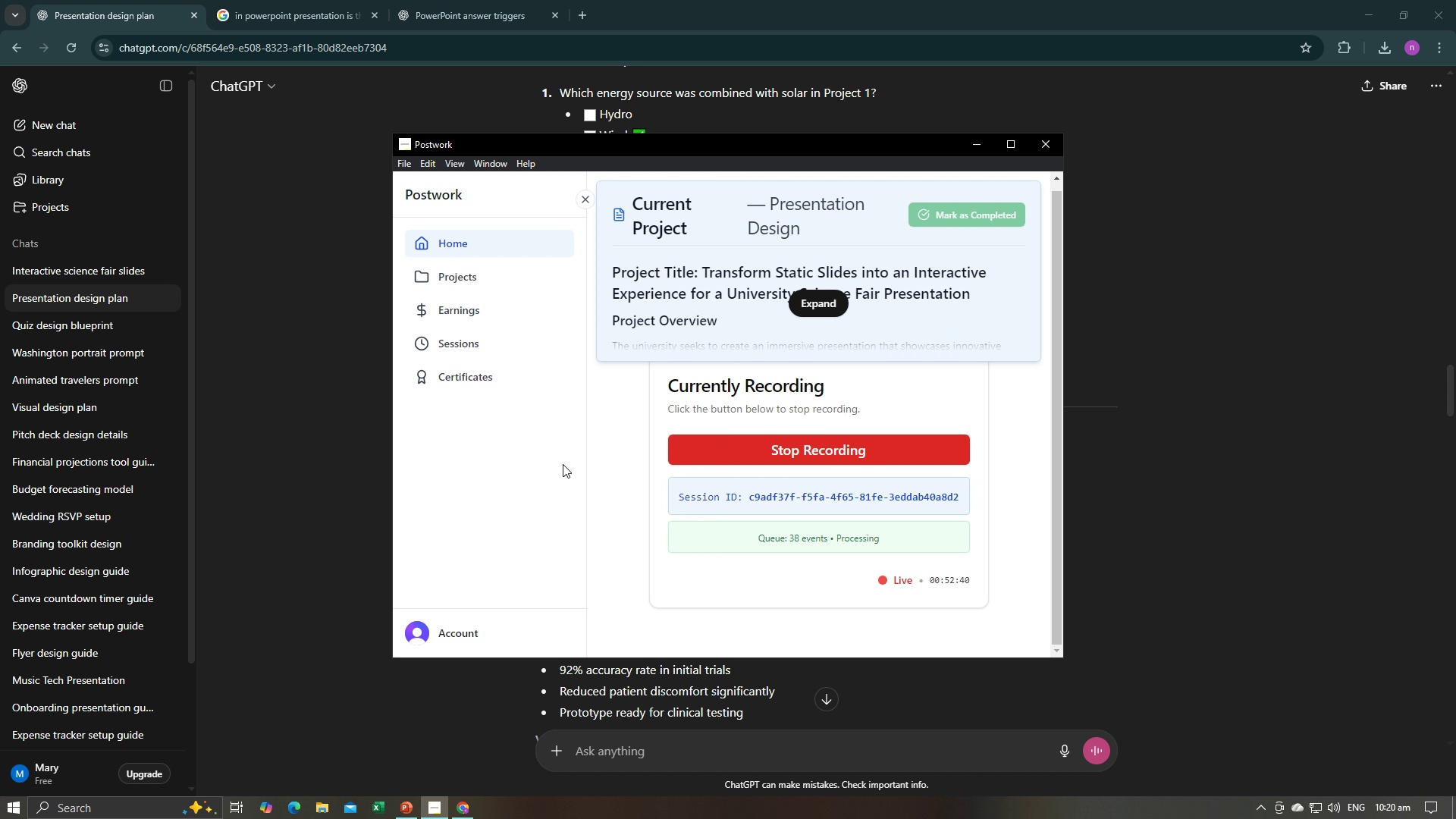 
key(Alt+AltLeft)
 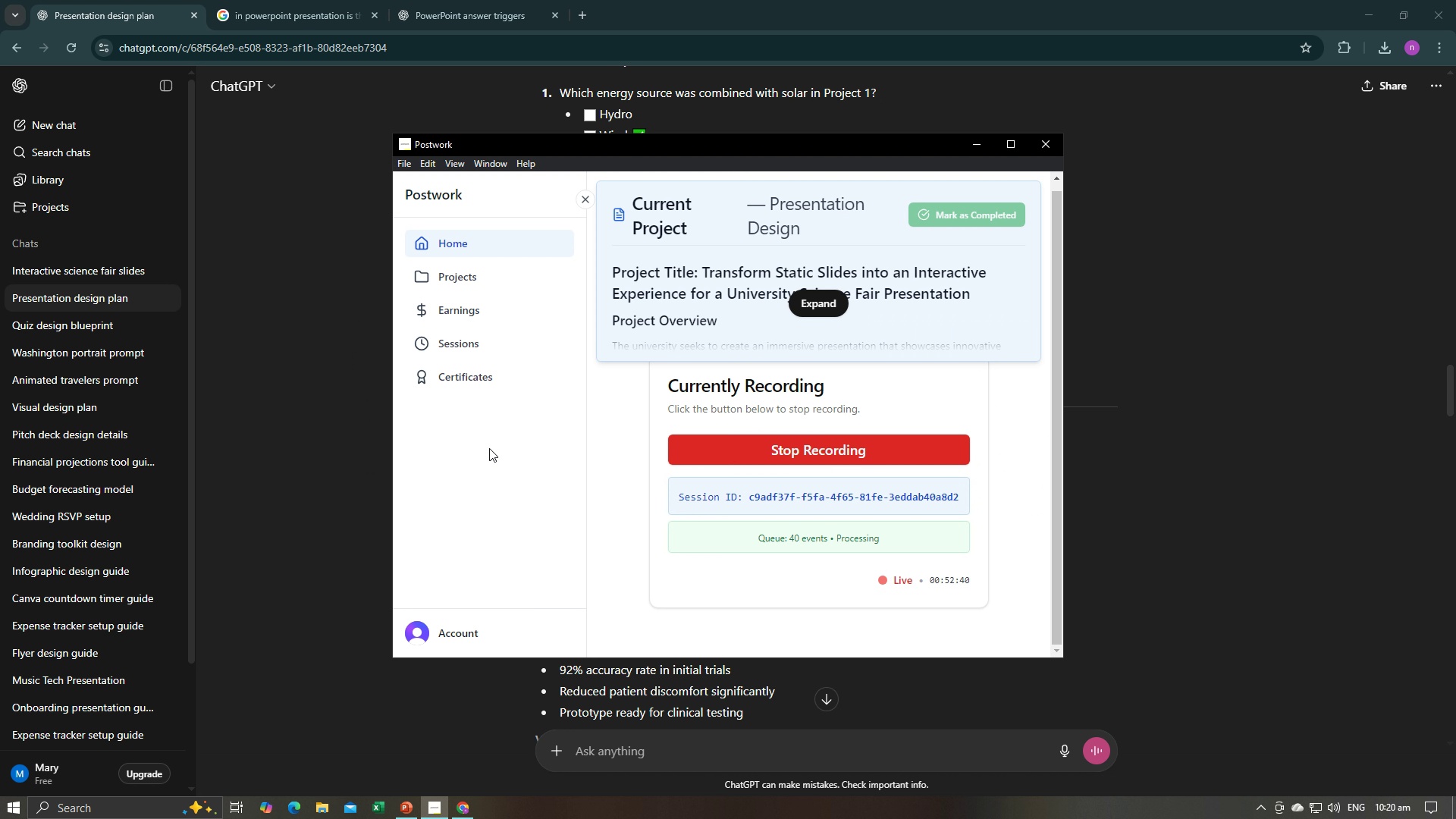 
key(Alt+Tab)
 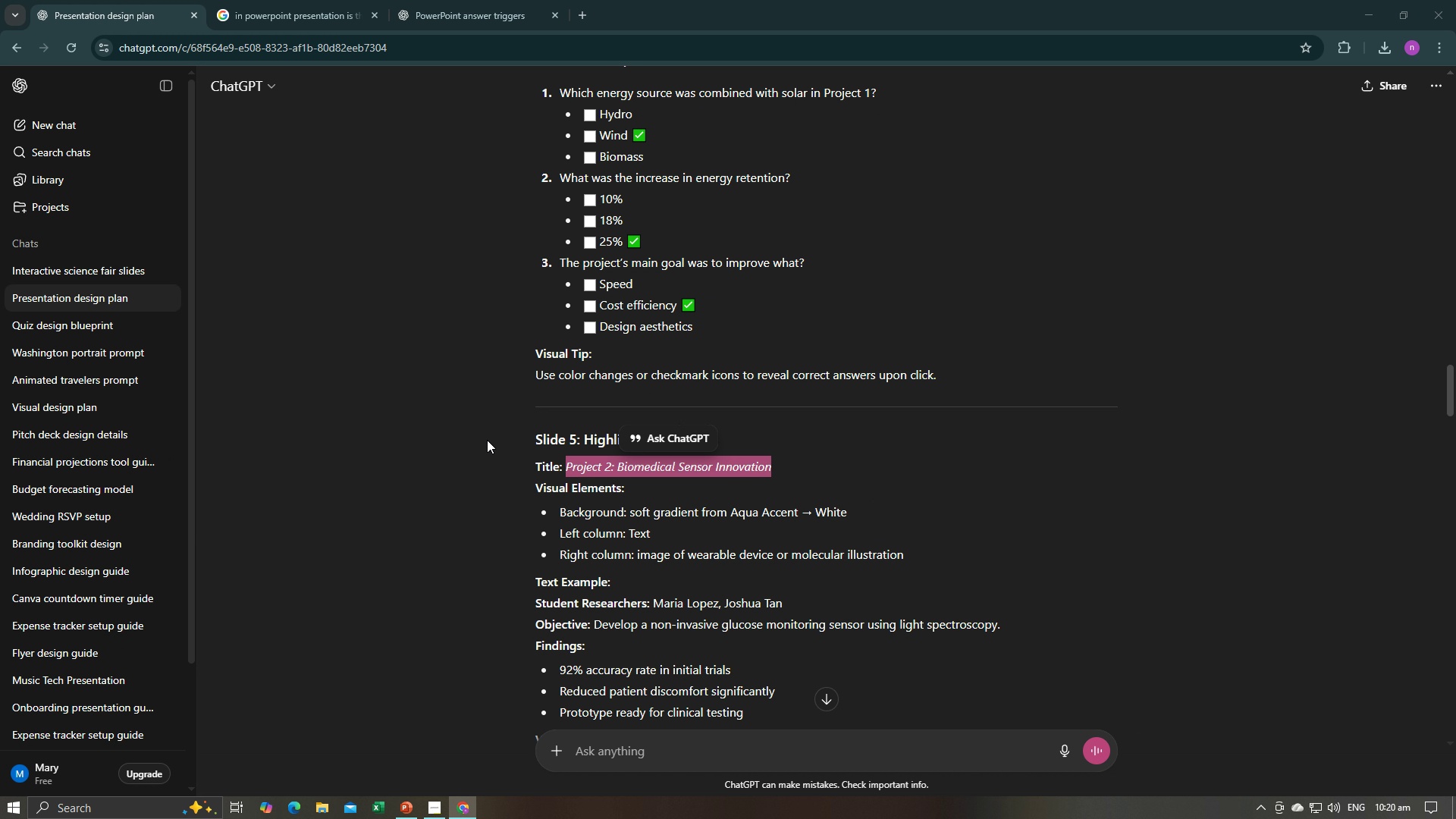 
key(Alt+Tab)
 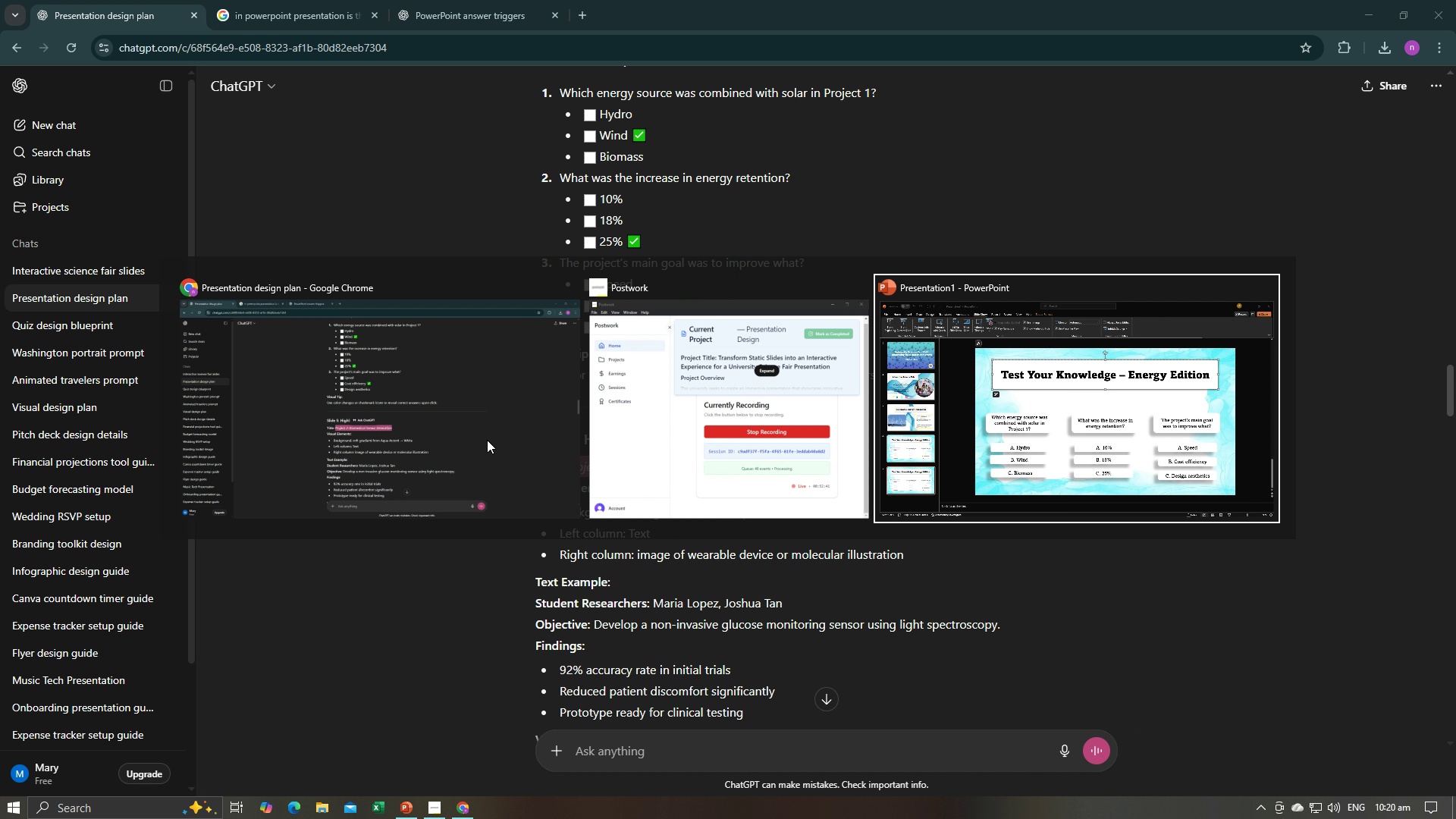 
key(Alt+Tab)
 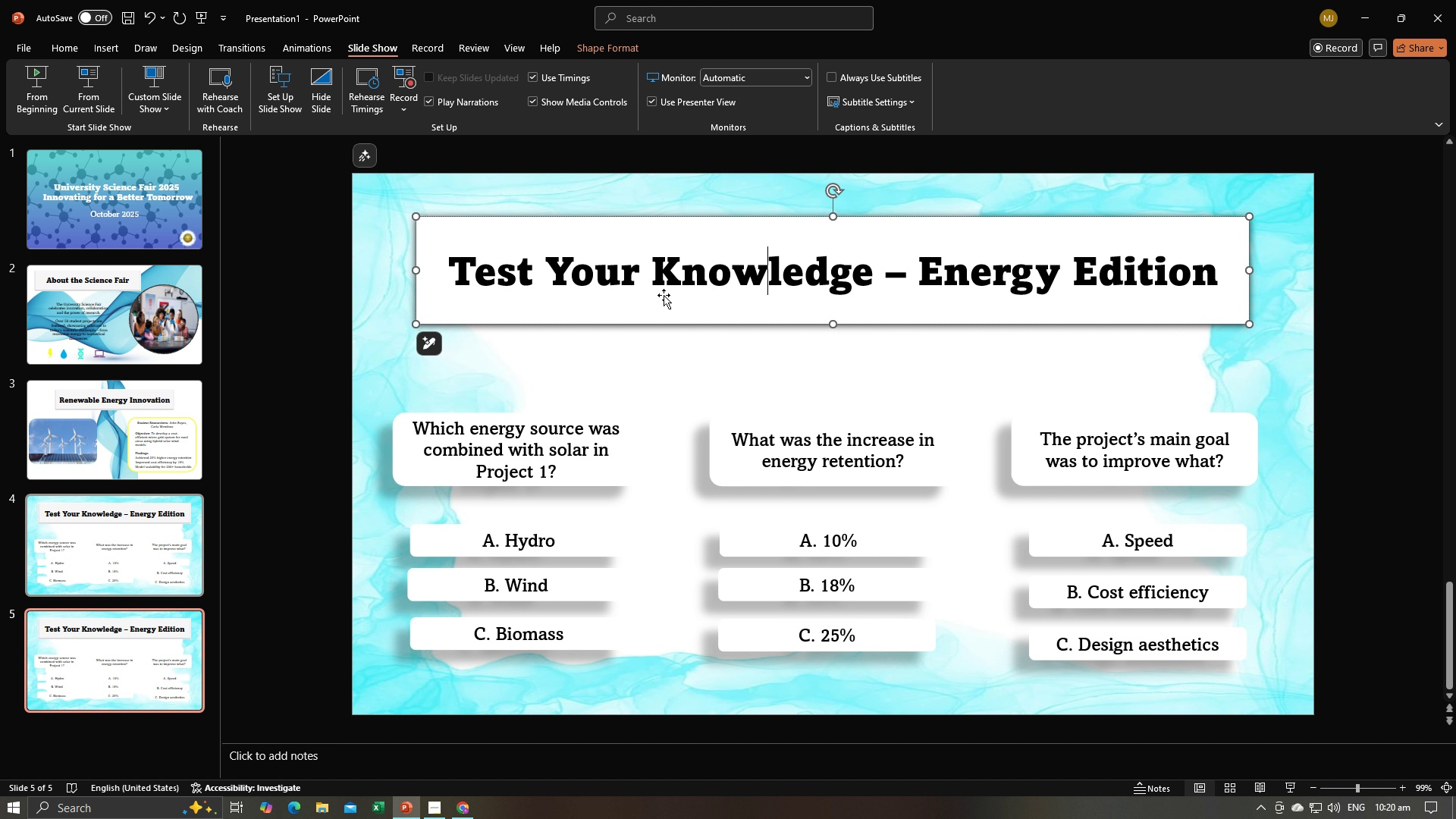 
left_click([667, 288])
 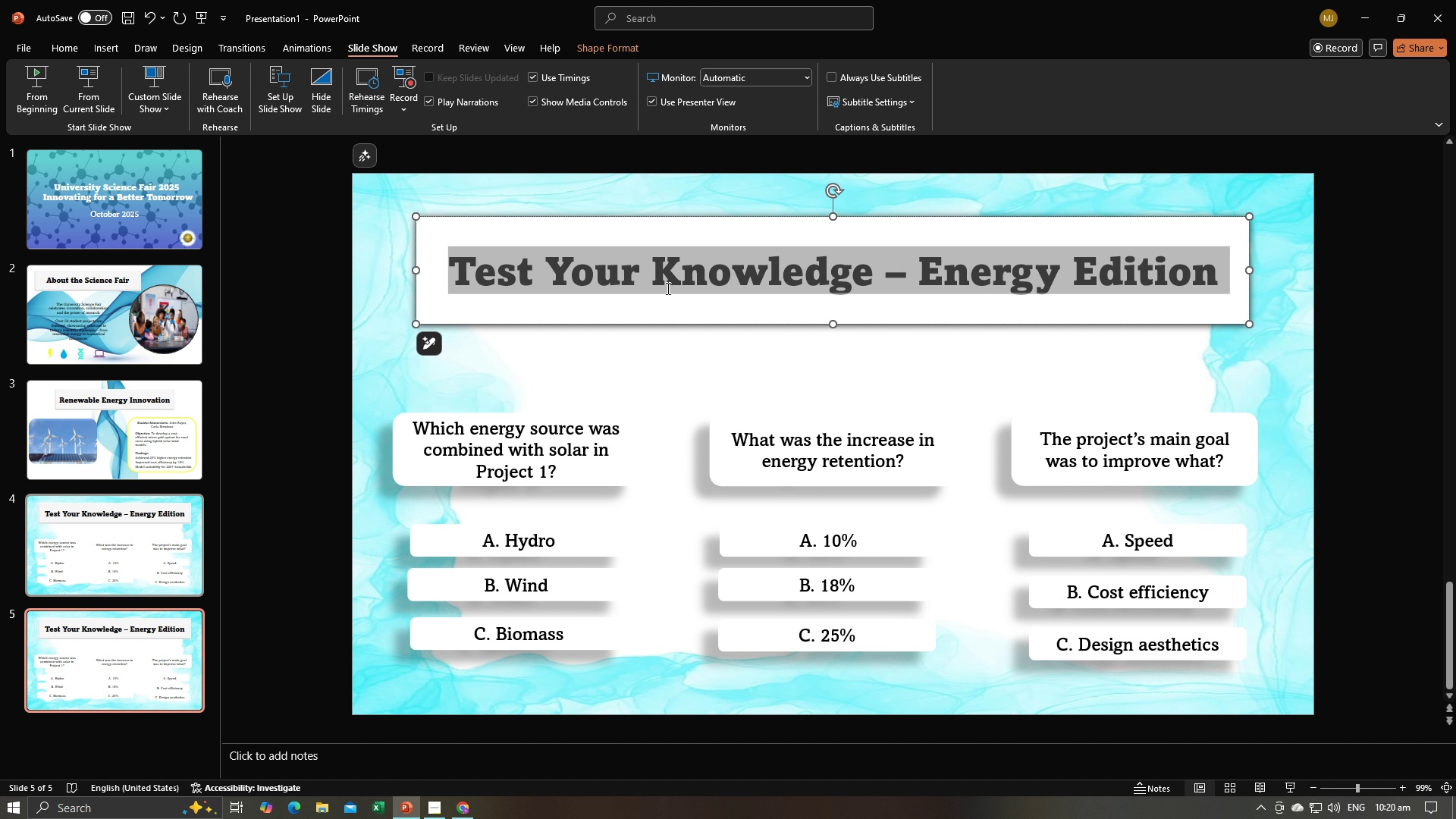 
key(Control+A)
 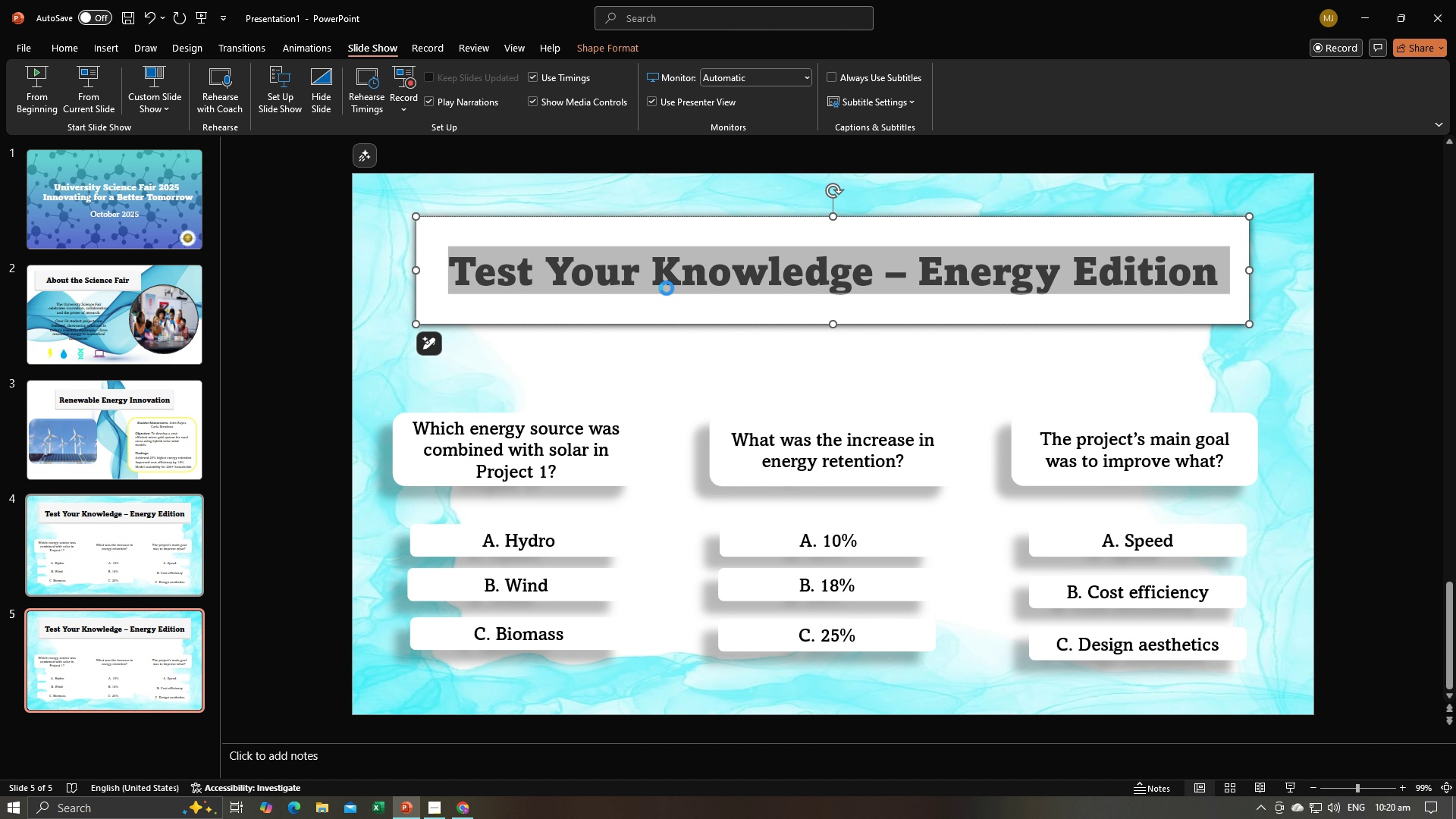 
key(Control+V)
 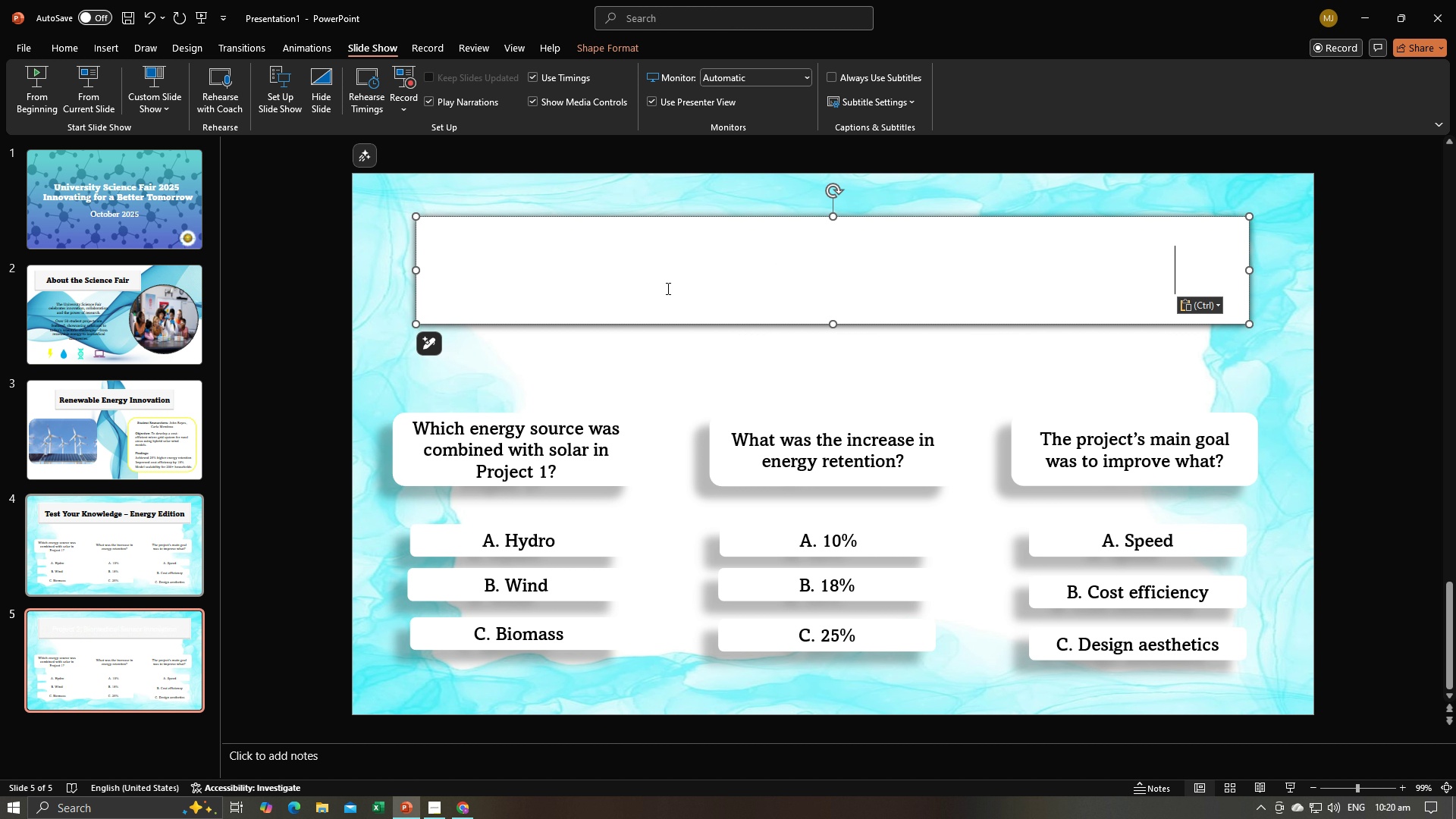 
key(Control+A)
 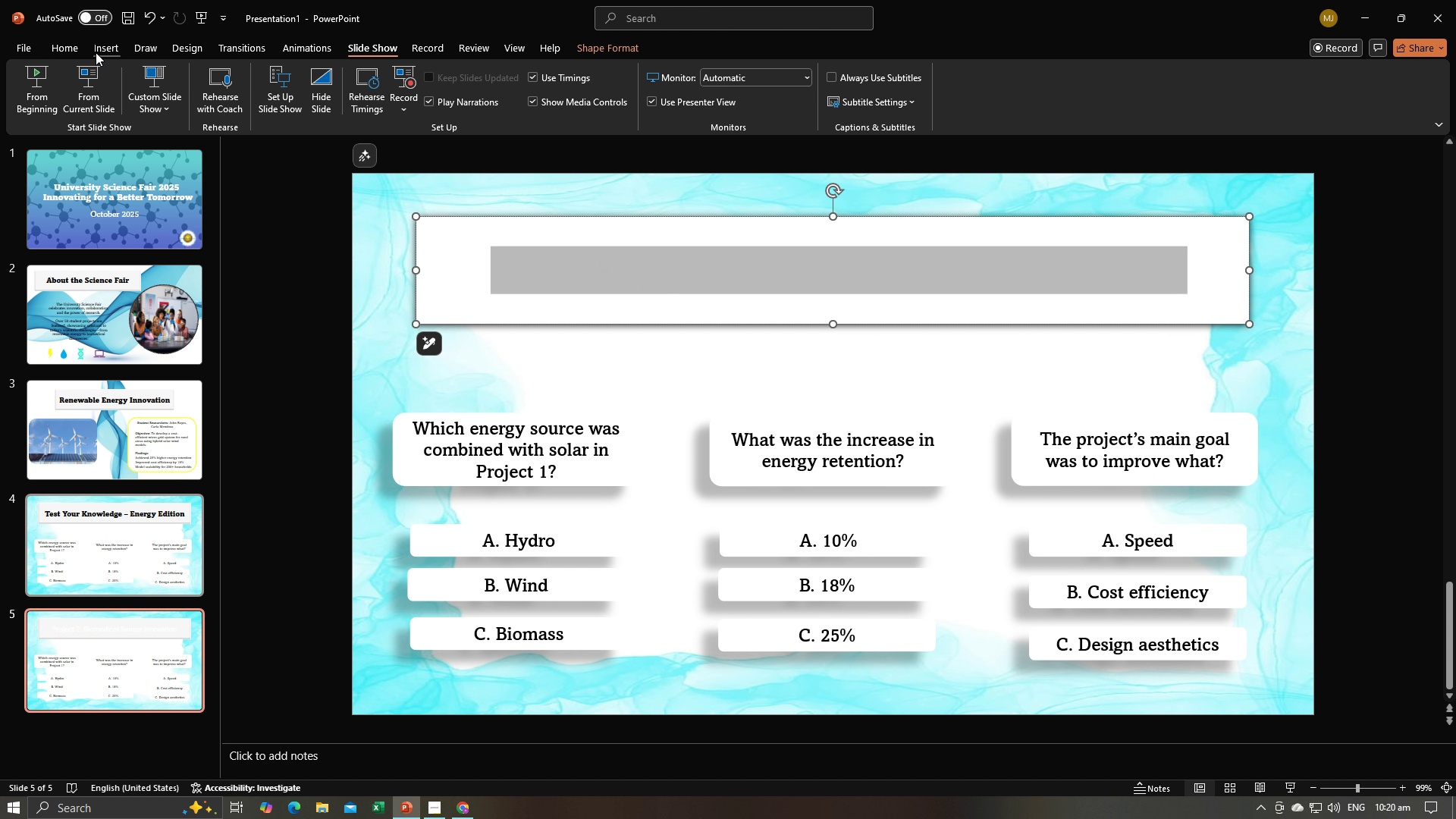 
left_click([37, 39])
 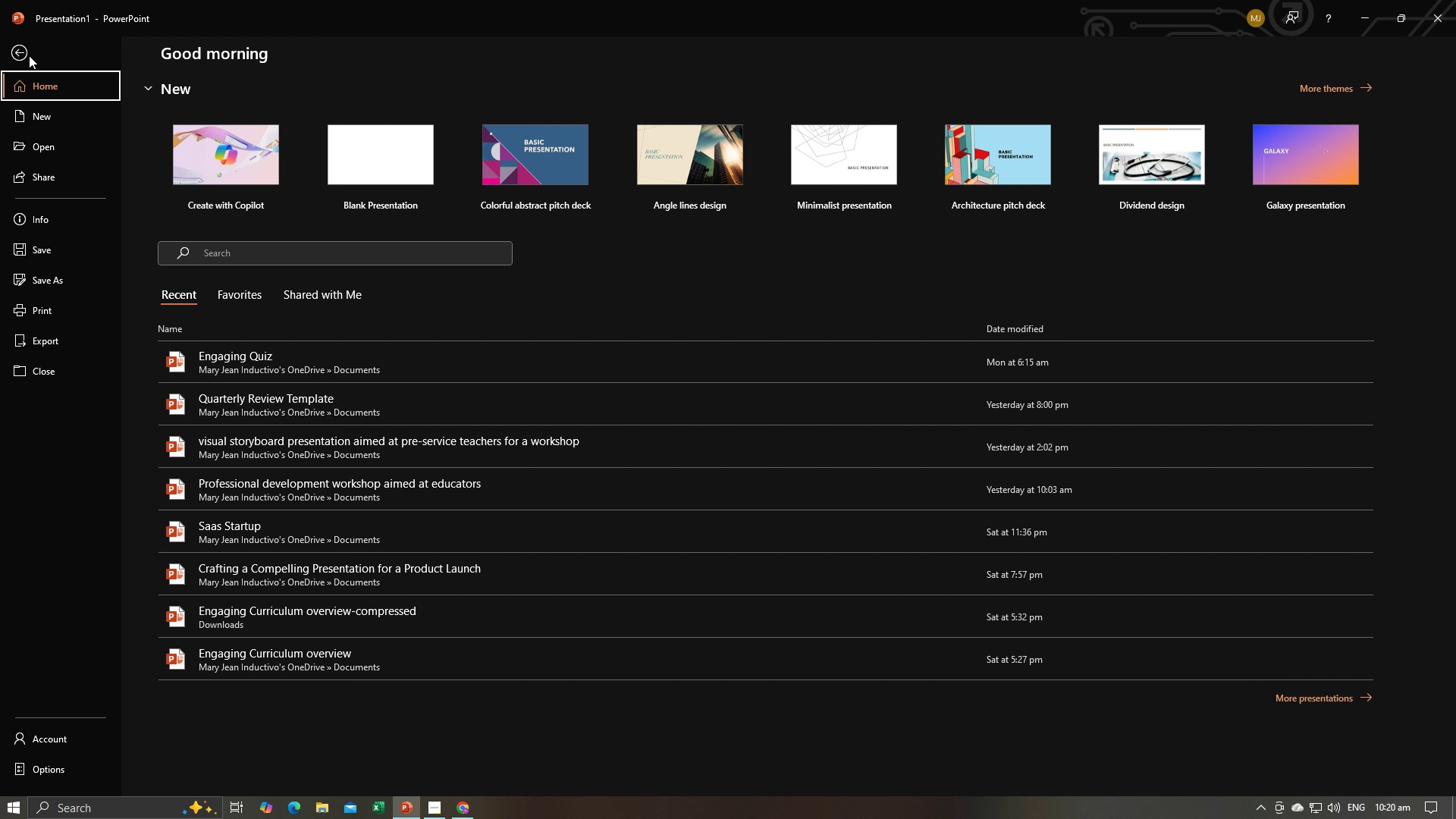 
left_click([29, 55])
 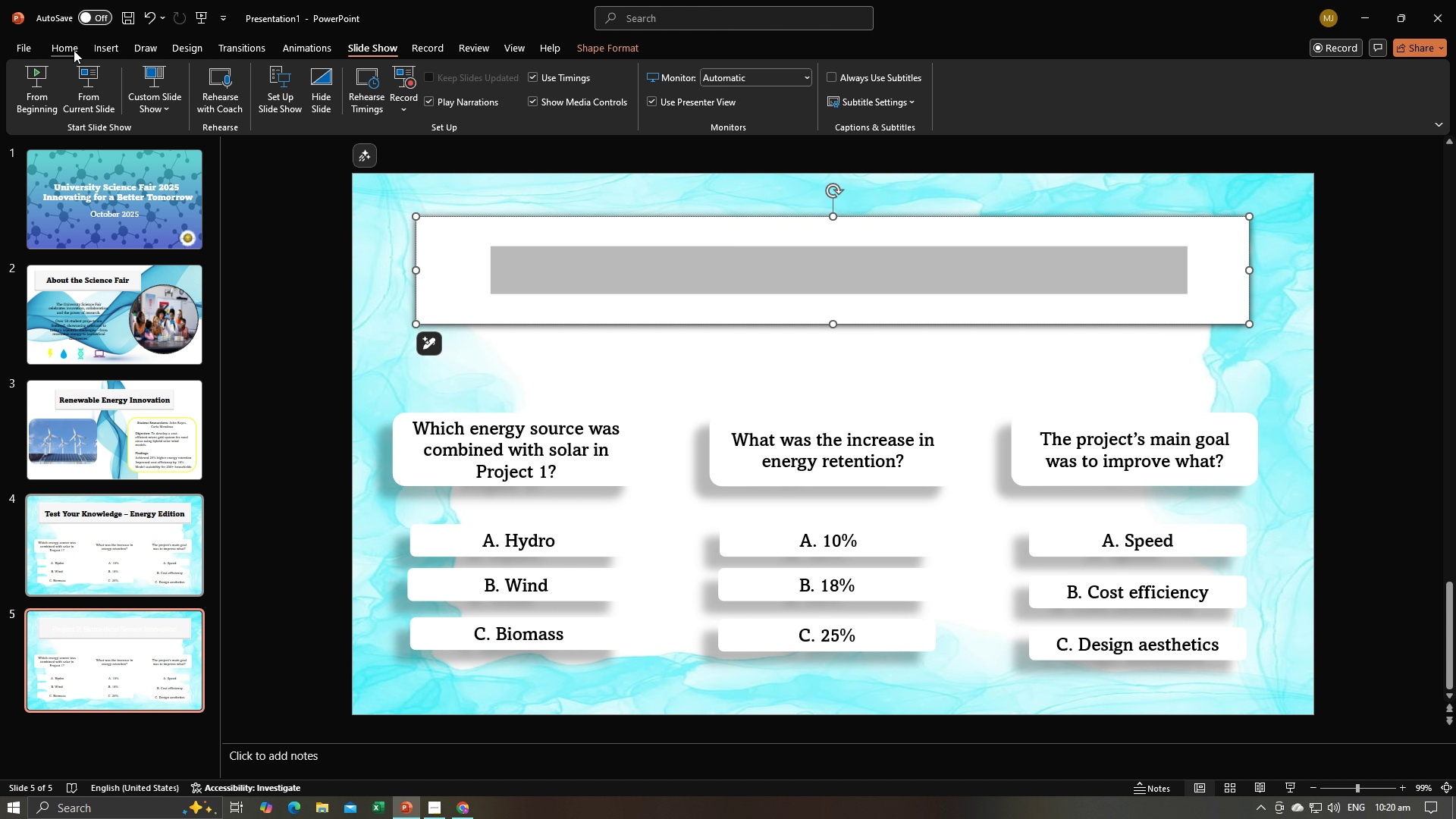 
left_click([74, 50])
 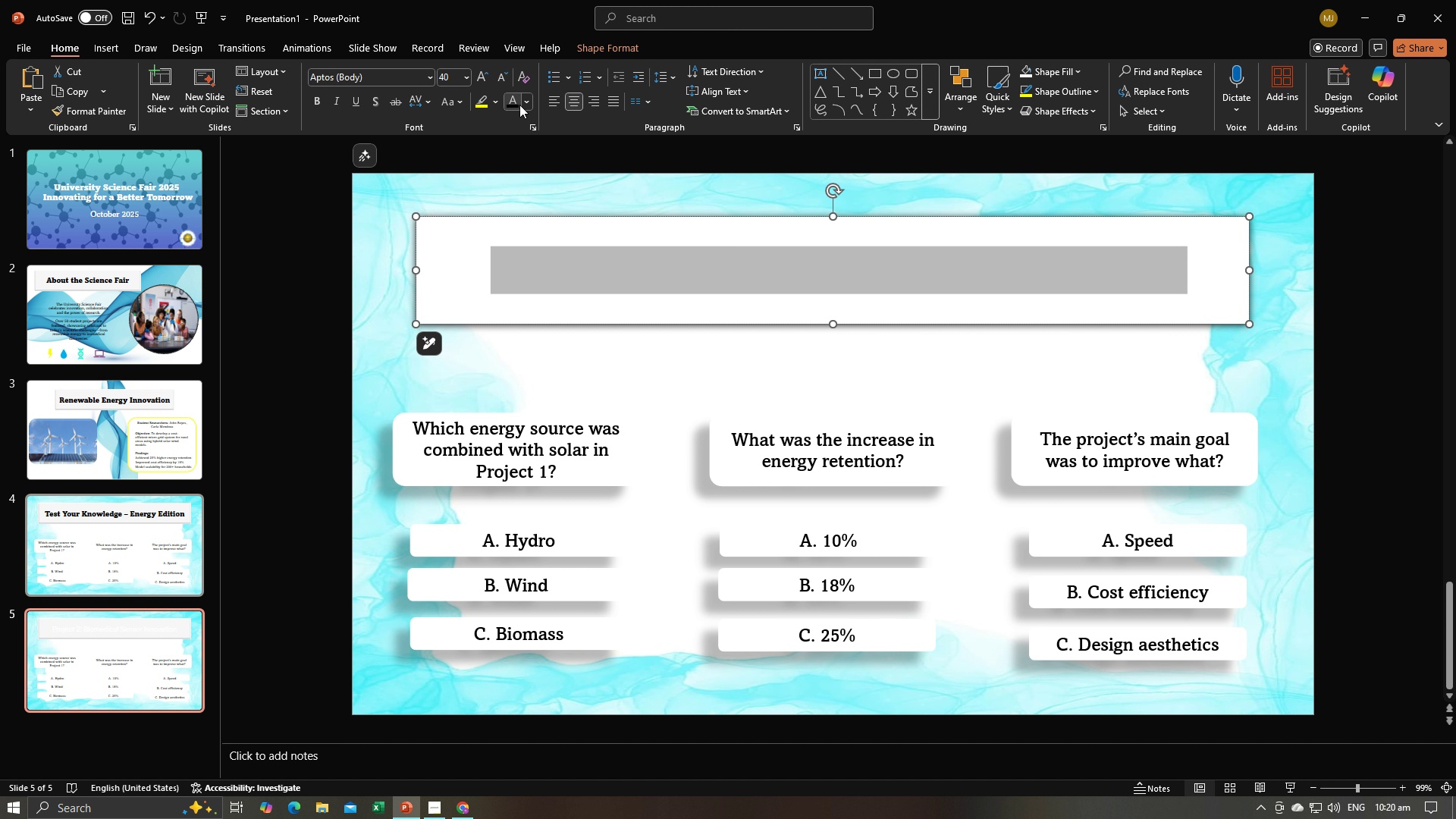 
left_click([518, 105])
 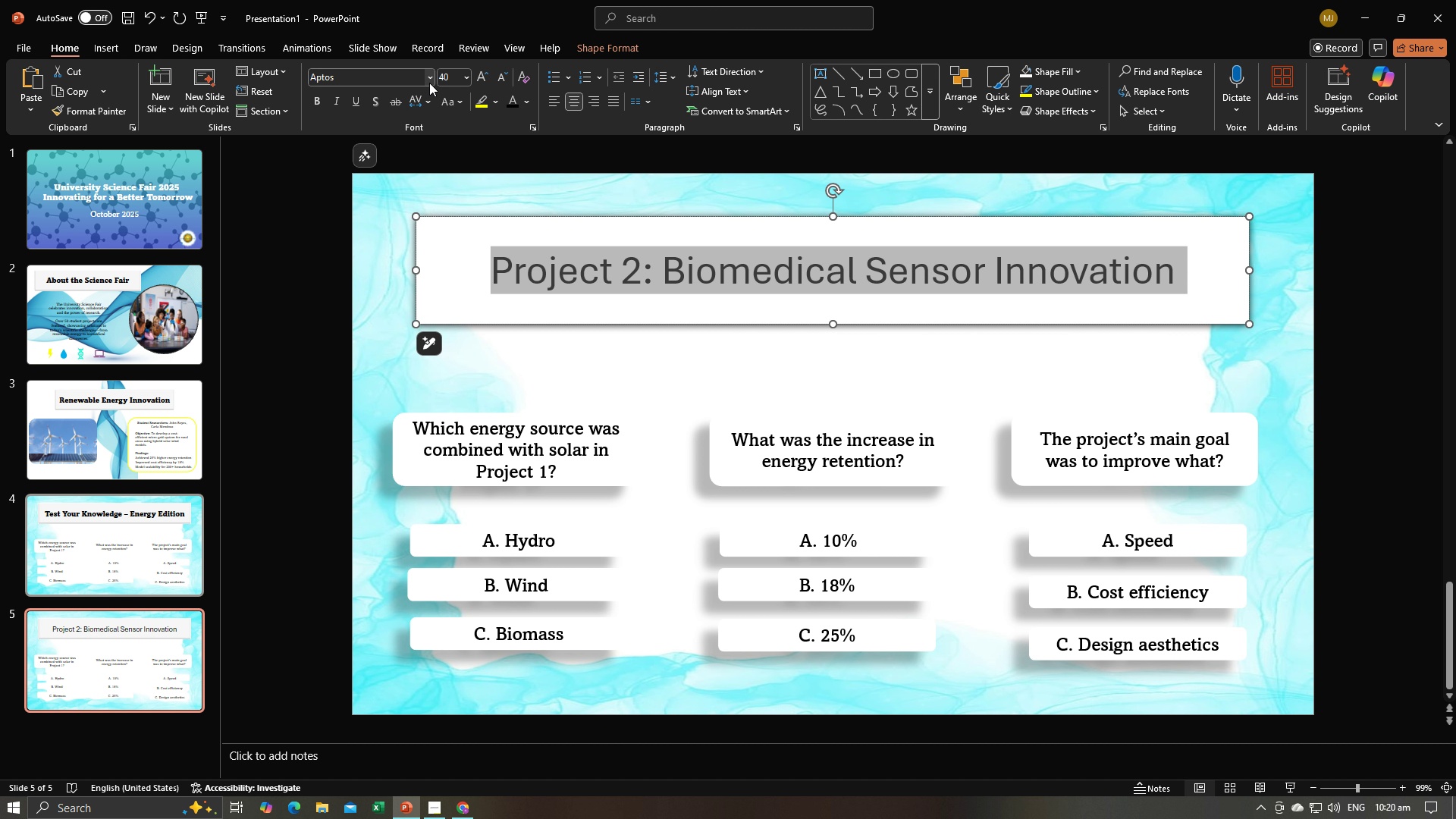 
left_click([429, 83])
 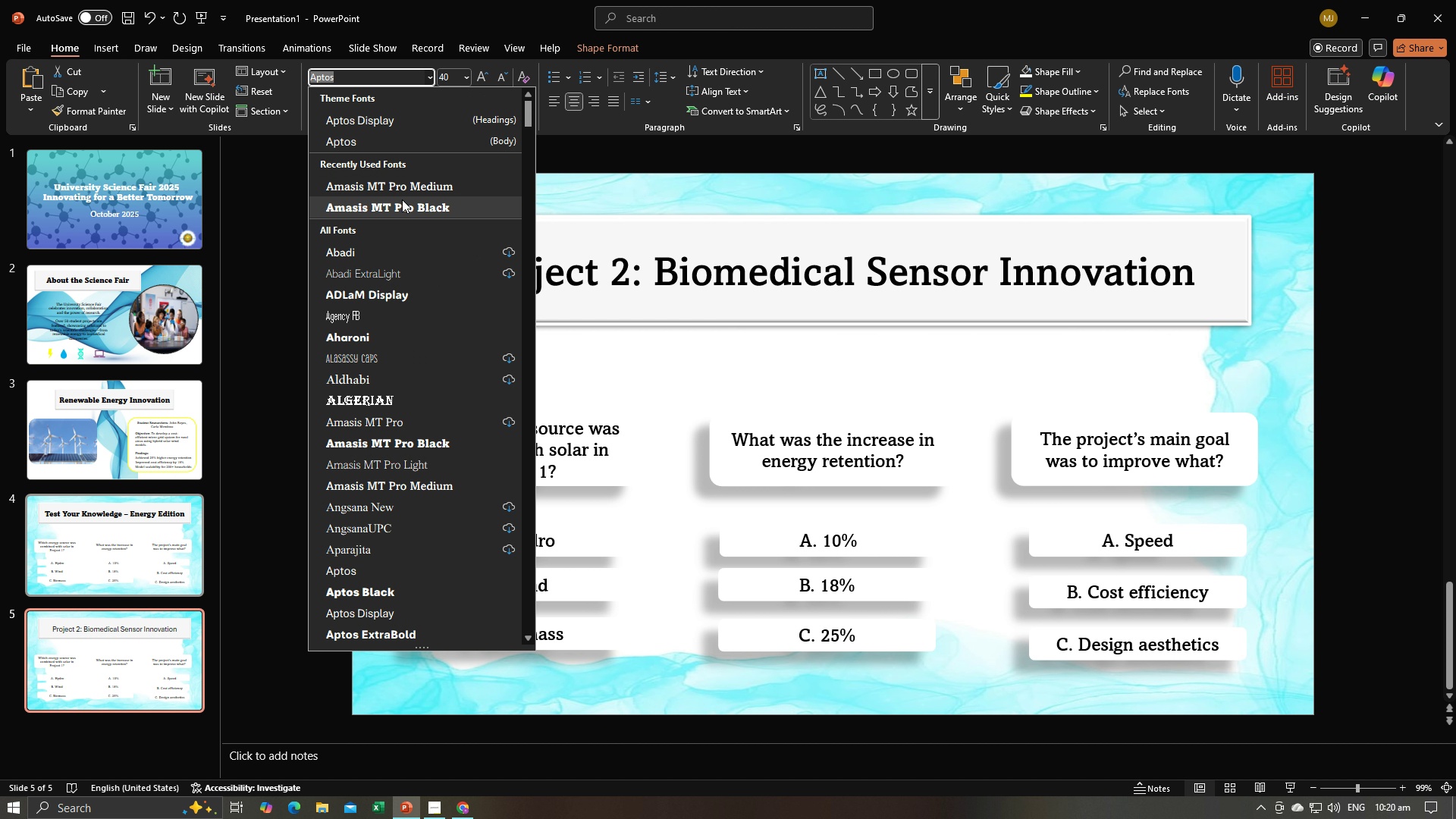 
left_click([402, 199])
 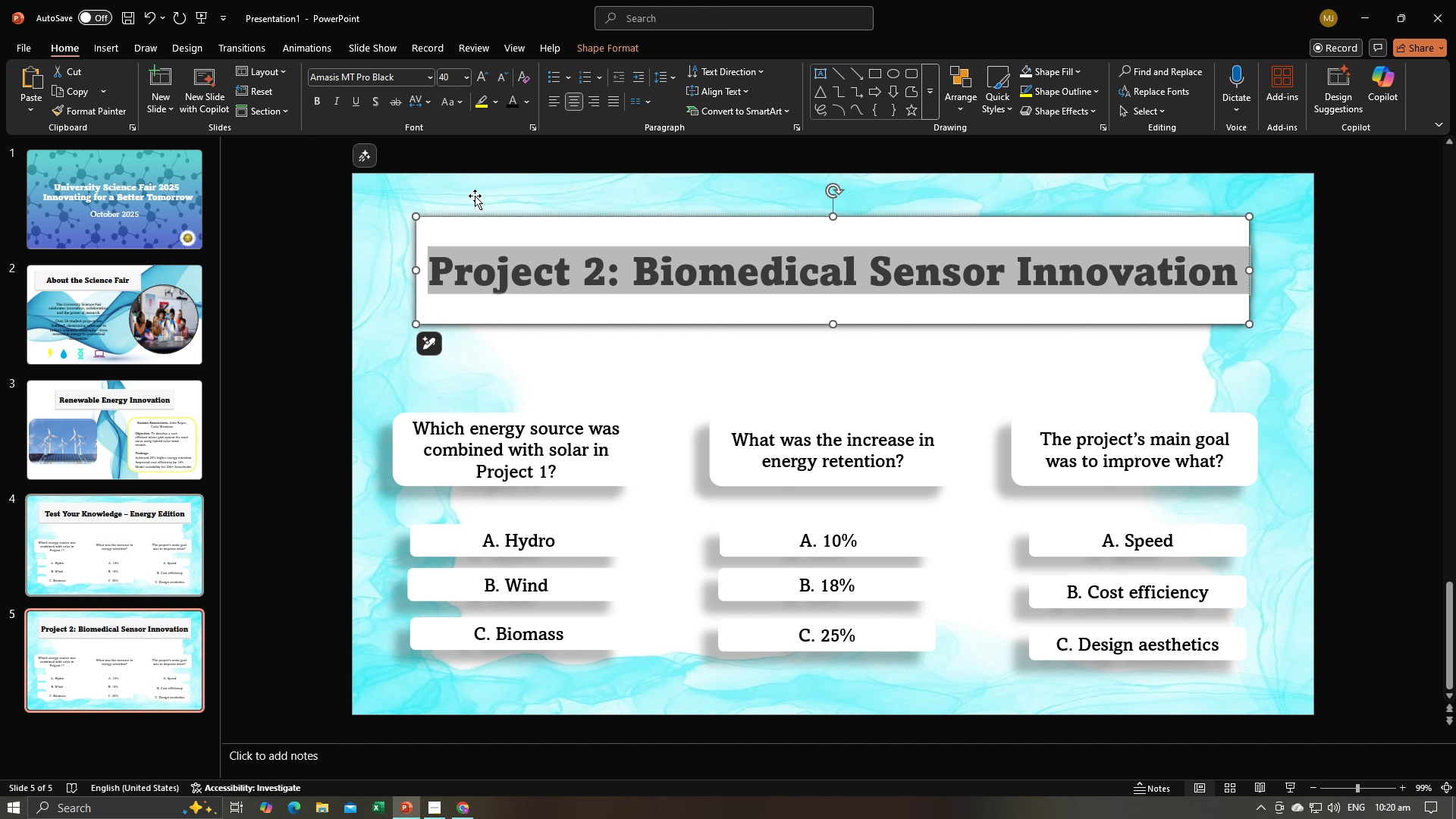 
left_click([336, 249])
 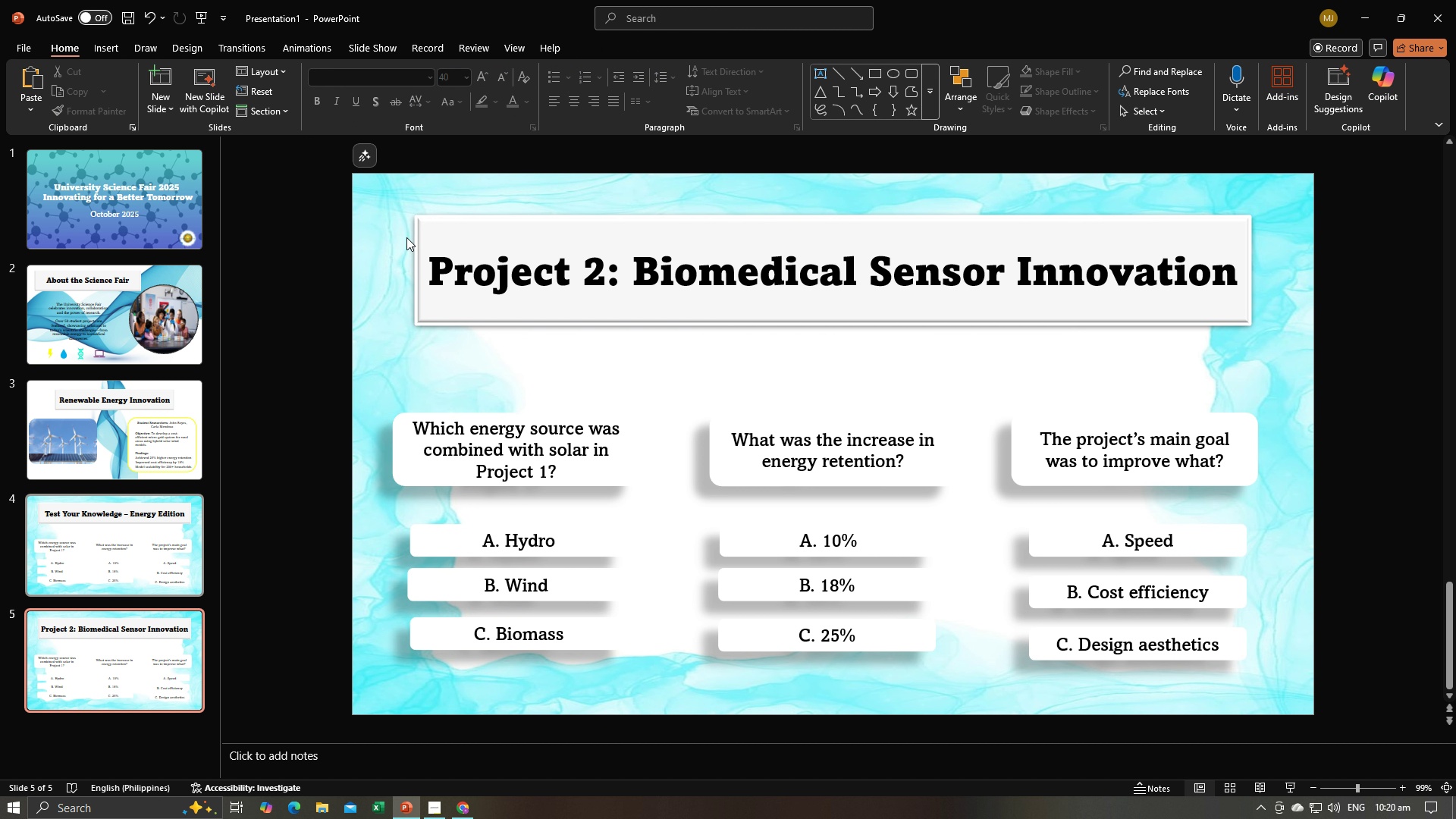 
key(Alt+AltLeft)
 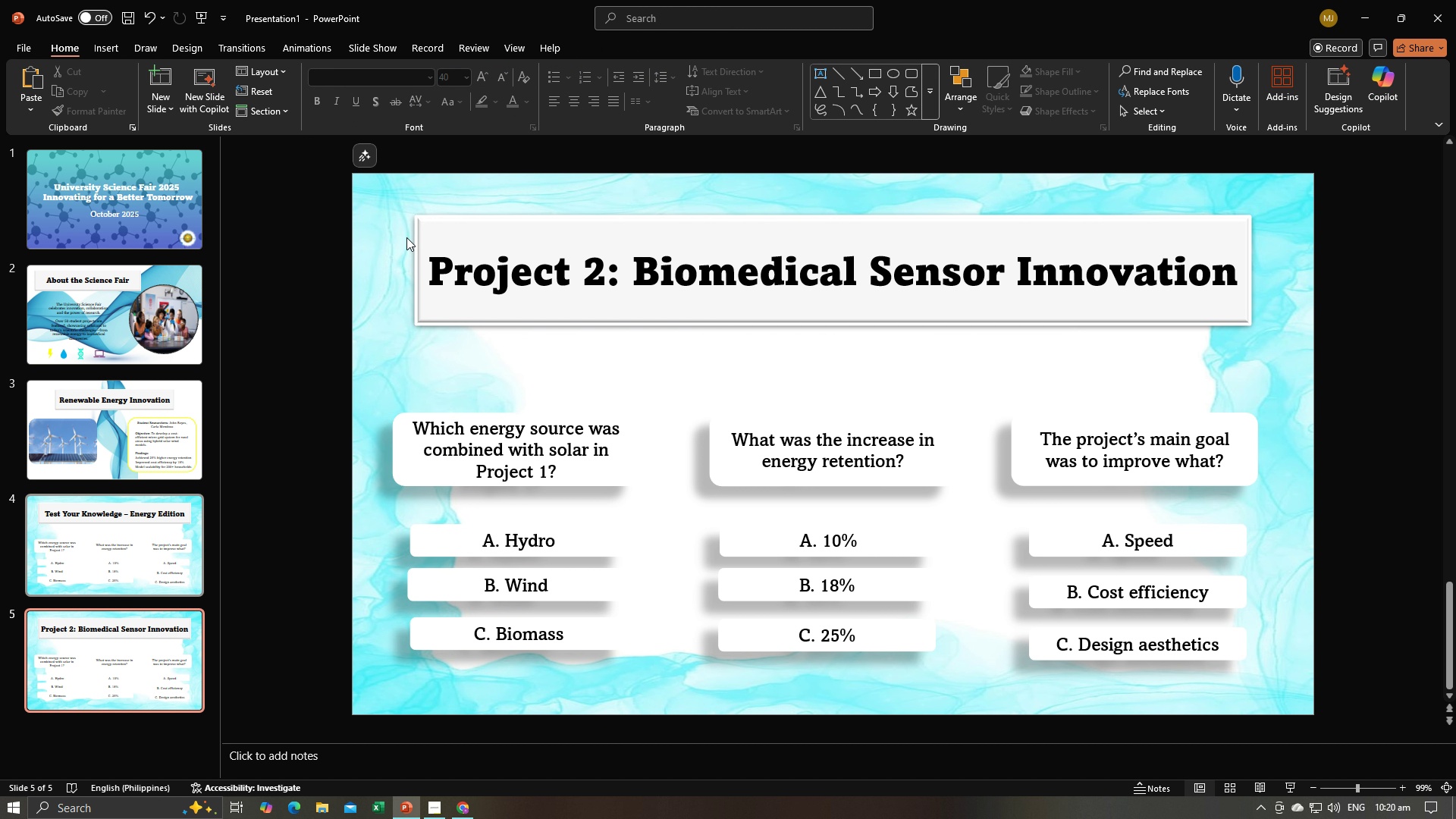 
key(Alt+Tab)
 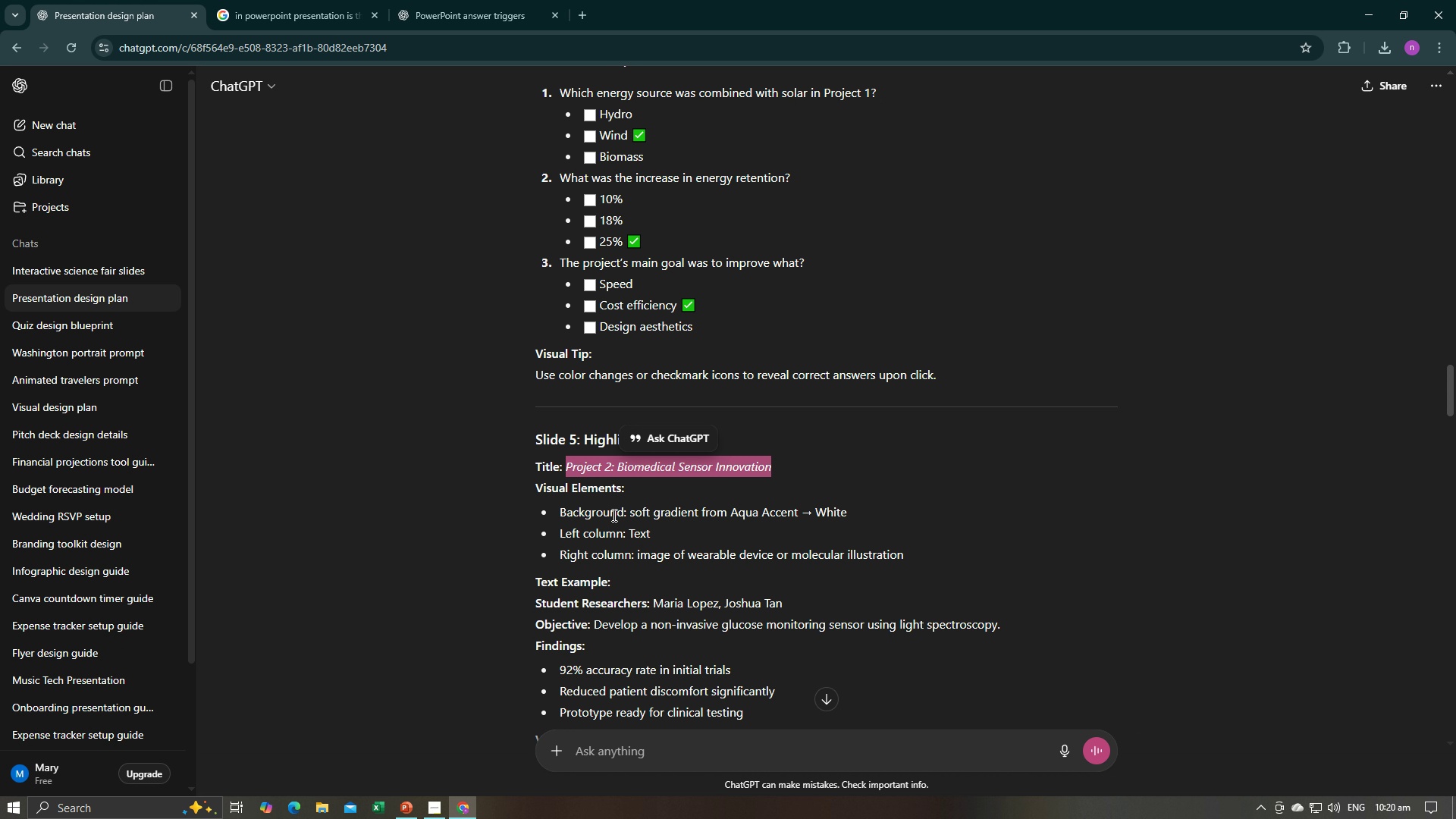 
left_click_drag(start_coordinate=[631, 513], to_coordinate=[864, 515])
 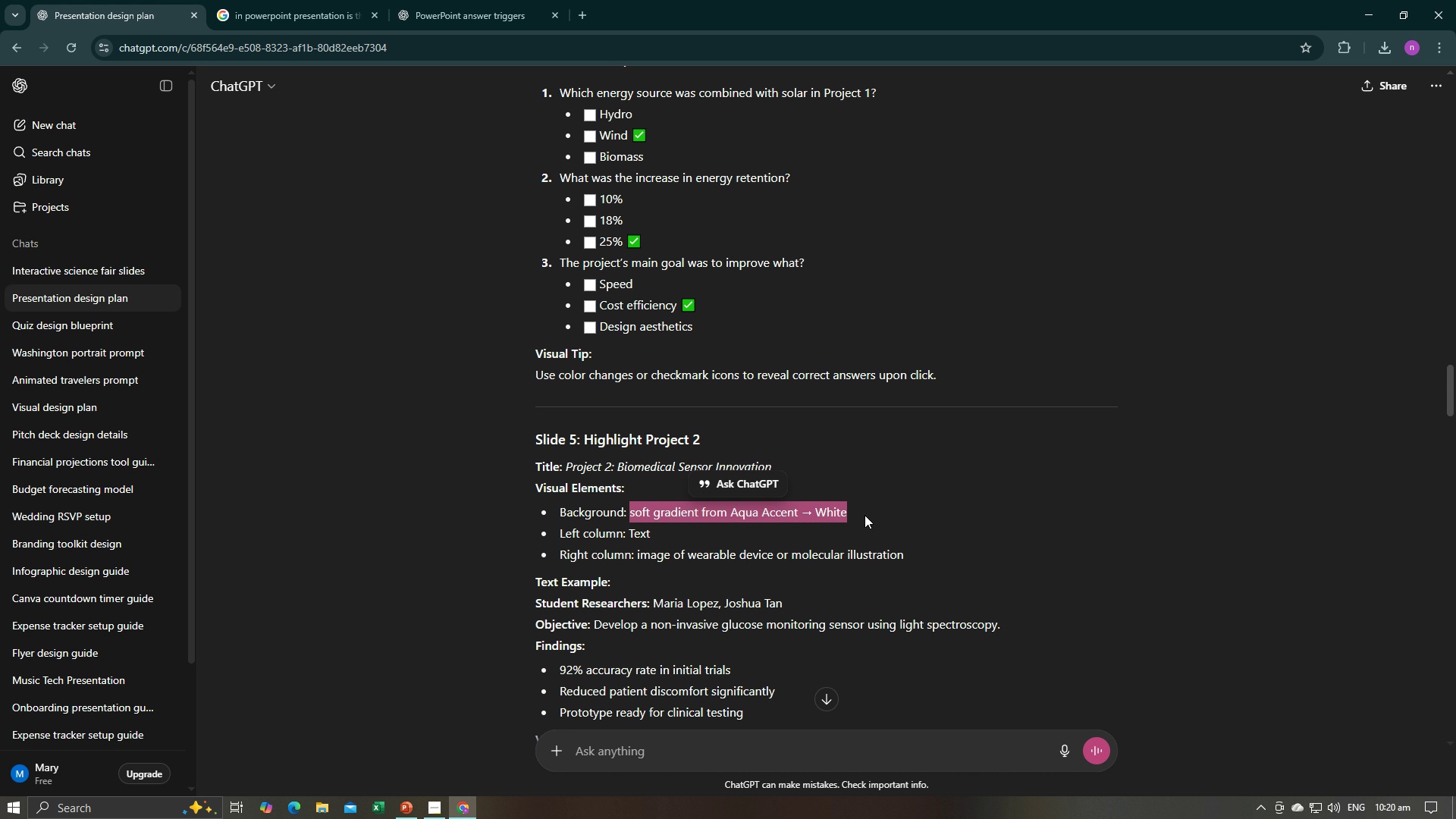 
key(Control+C)
 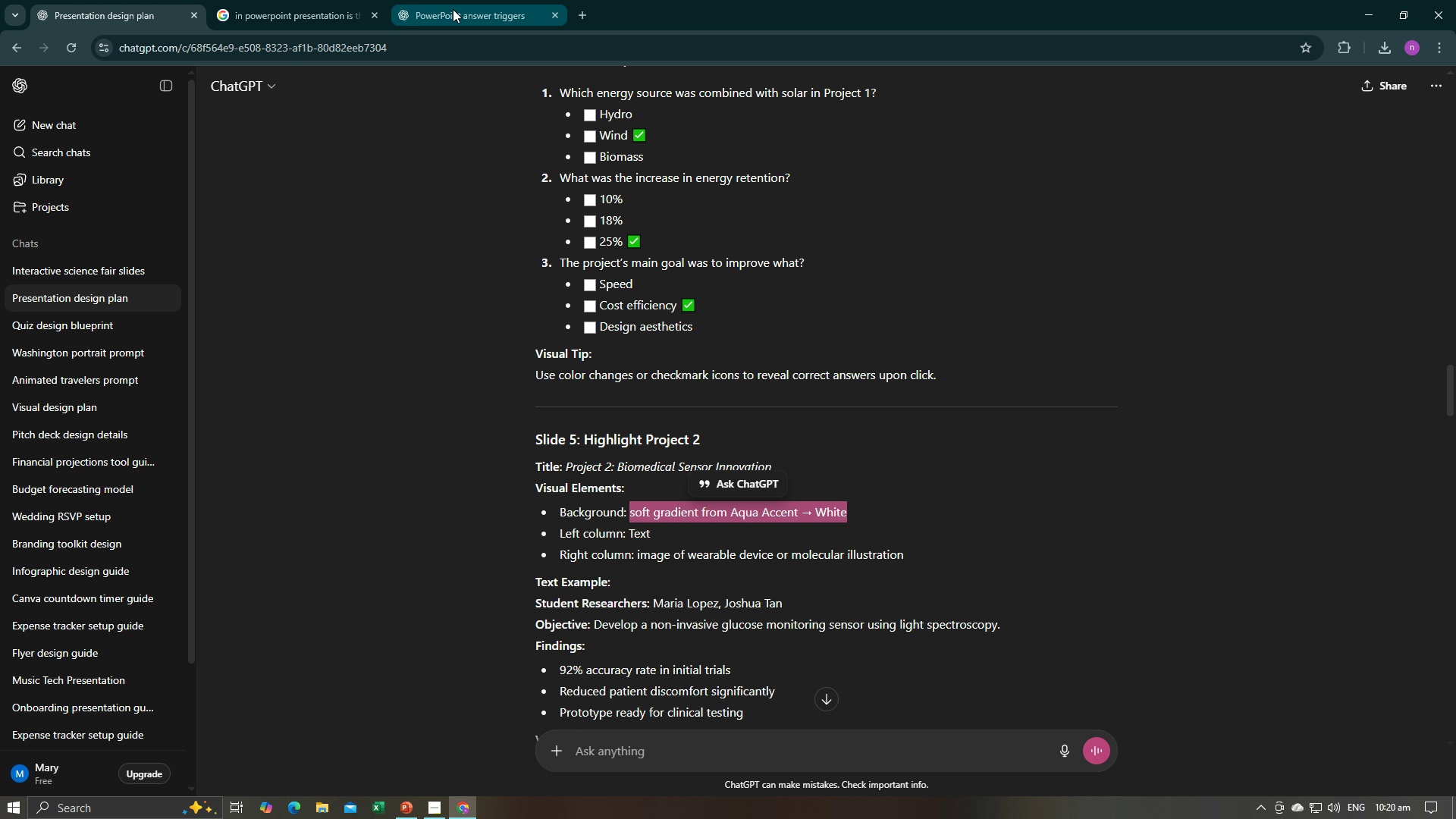 
left_click([453, 9])
 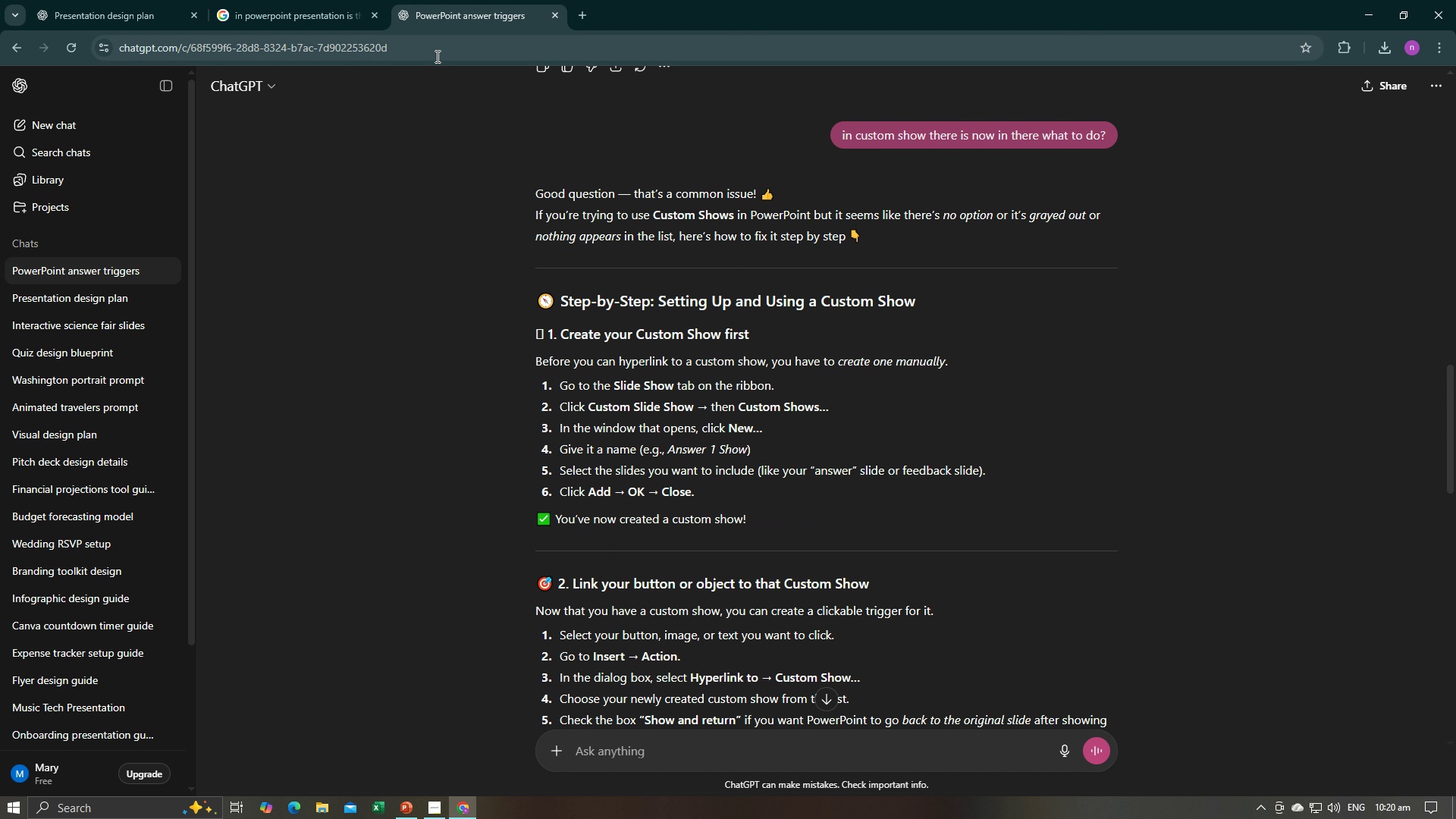 
left_click_drag(start_coordinate=[436, 56], to_coordinate=[130, 56])
 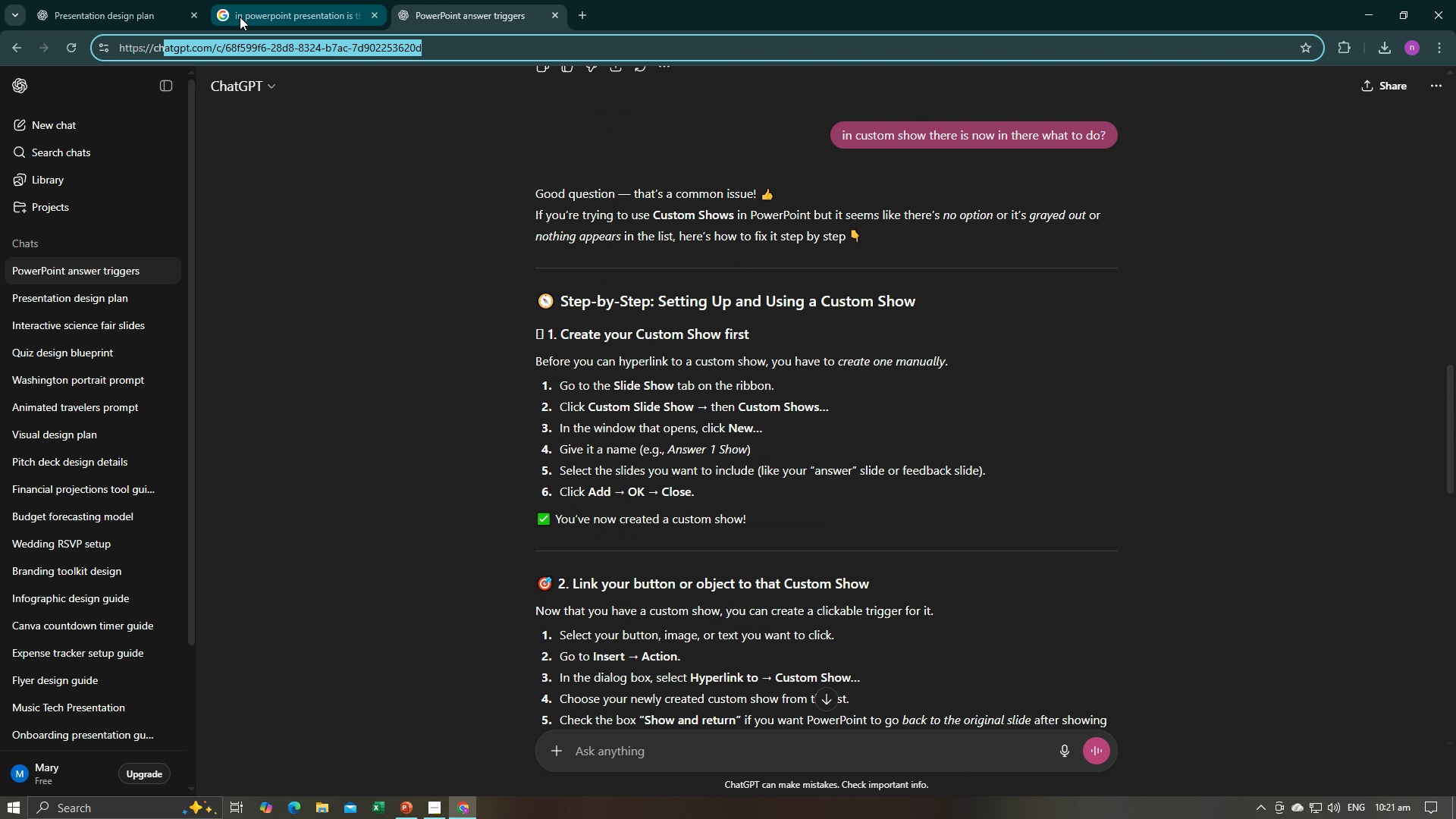 
left_click([240, 17])
 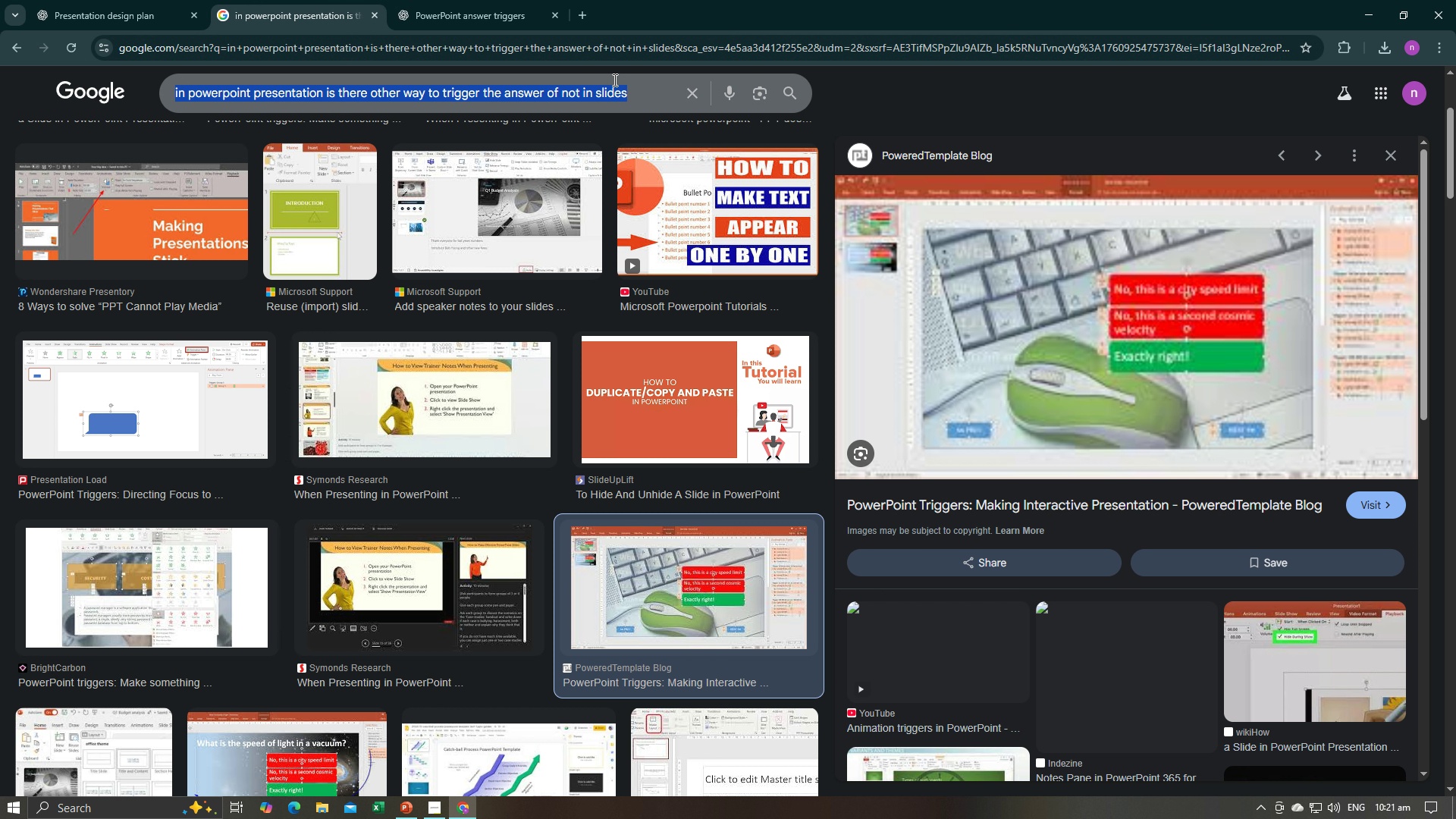 
key(Control+V)
 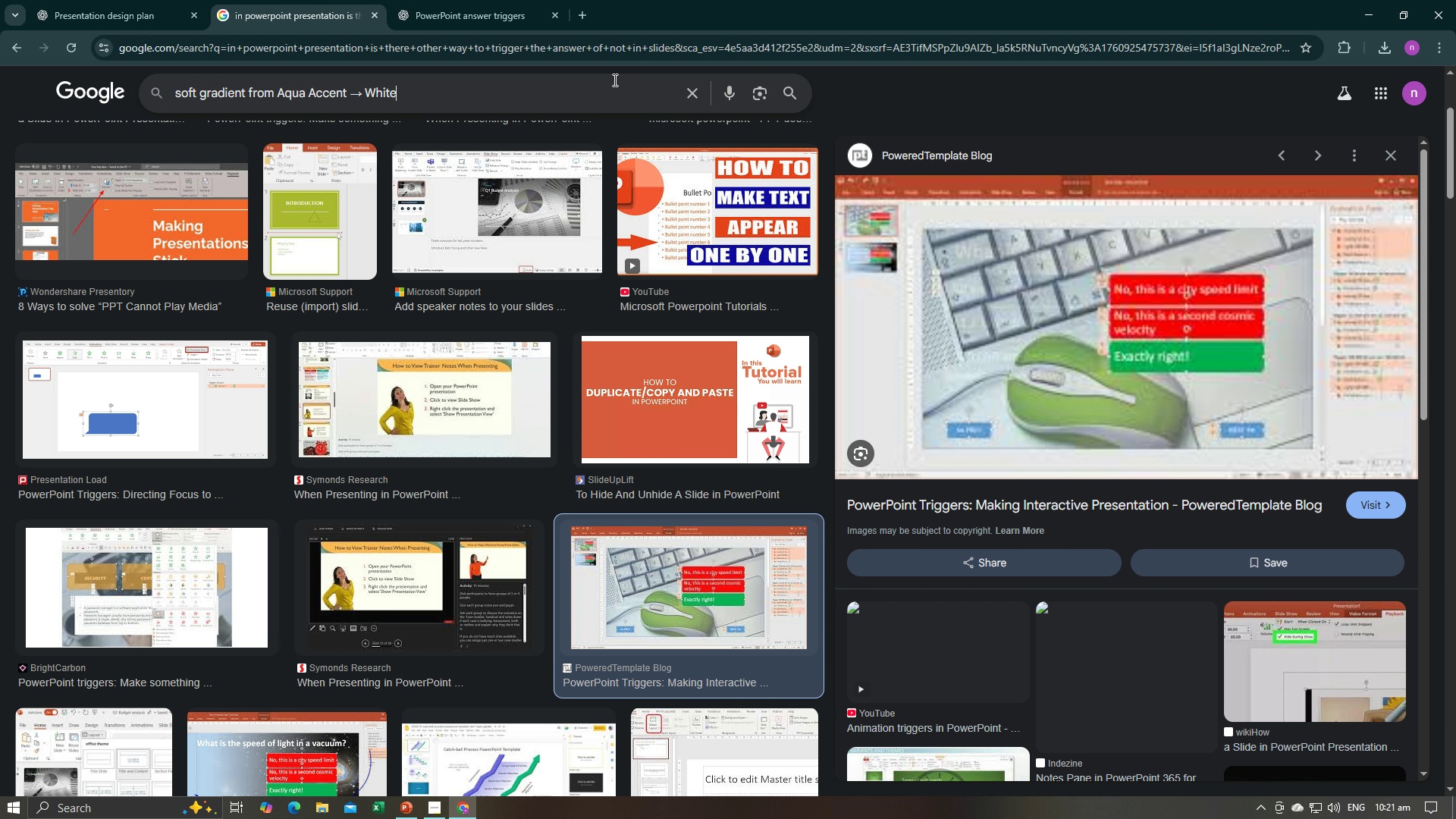 
type( )
key(Backspace)
key(Backspace)
key(Backspace)
key(Backspace)
key(Backspace)
key(Backspace)
key(Backspace)
key(Backspace)
type(to whitw )
key(Backspace)
key(Backspace)
type(e freepik)
 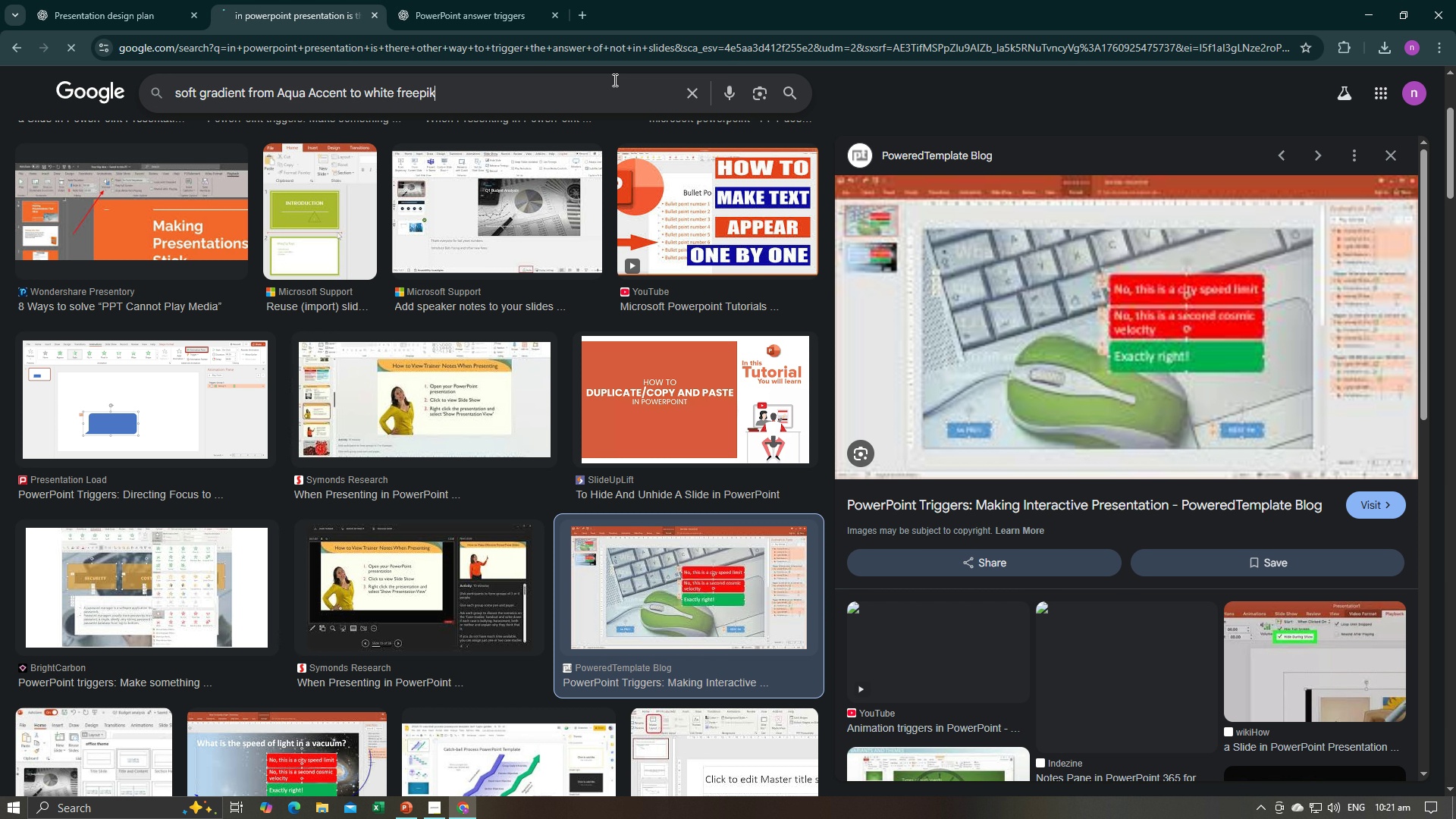 
key(Enter)
 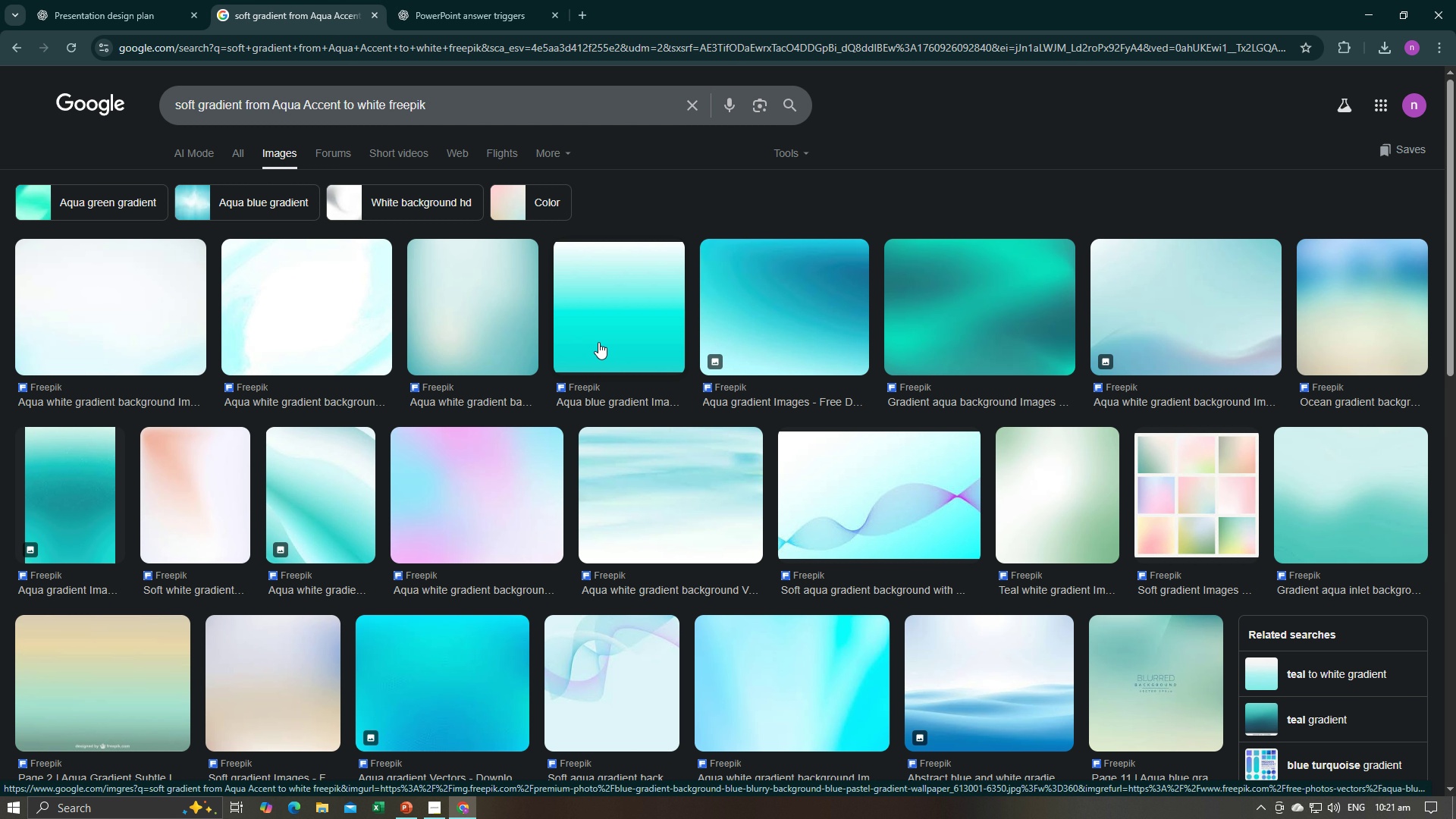 
wait(12.51)
 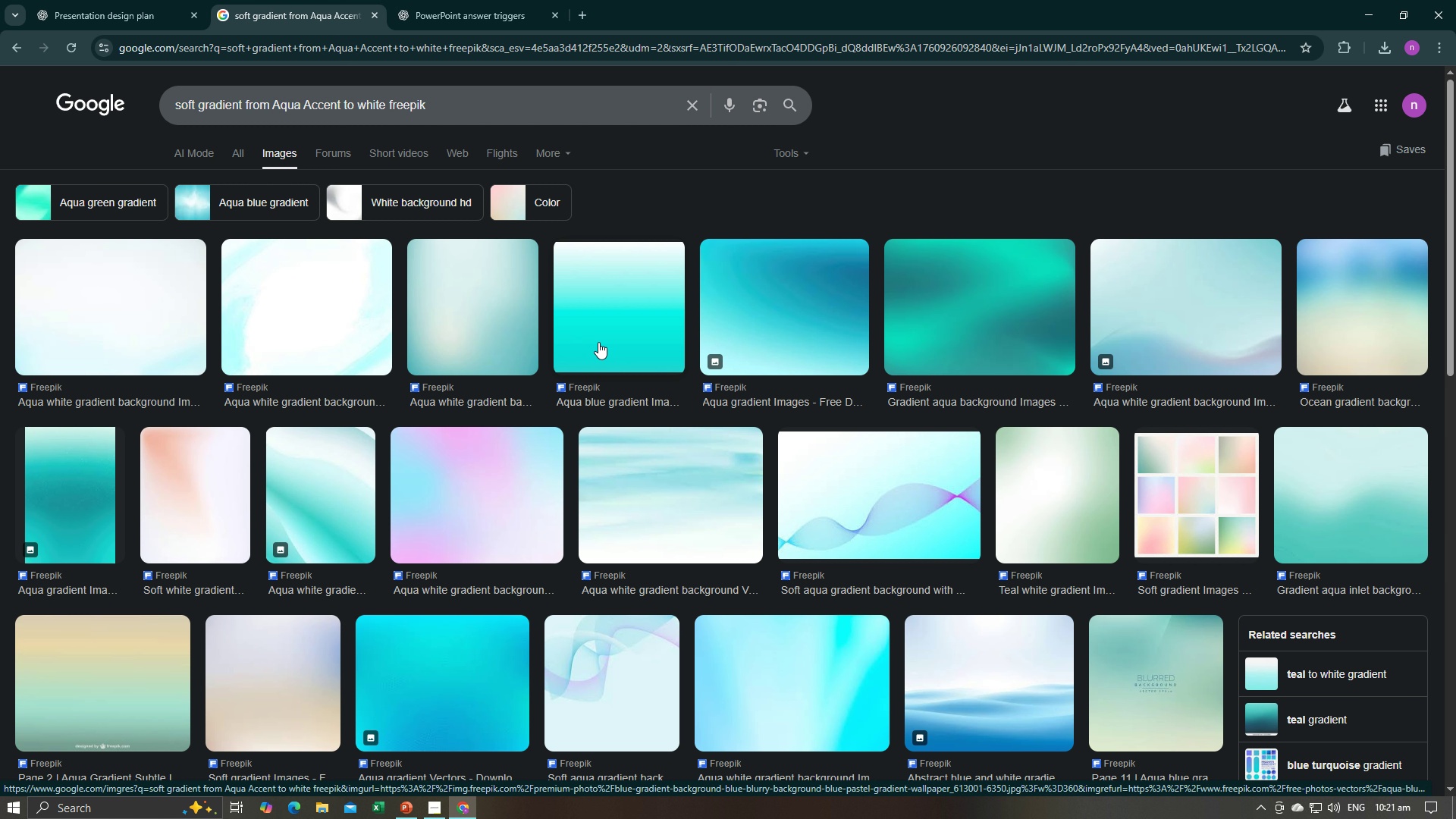 
left_click([599, 342])
 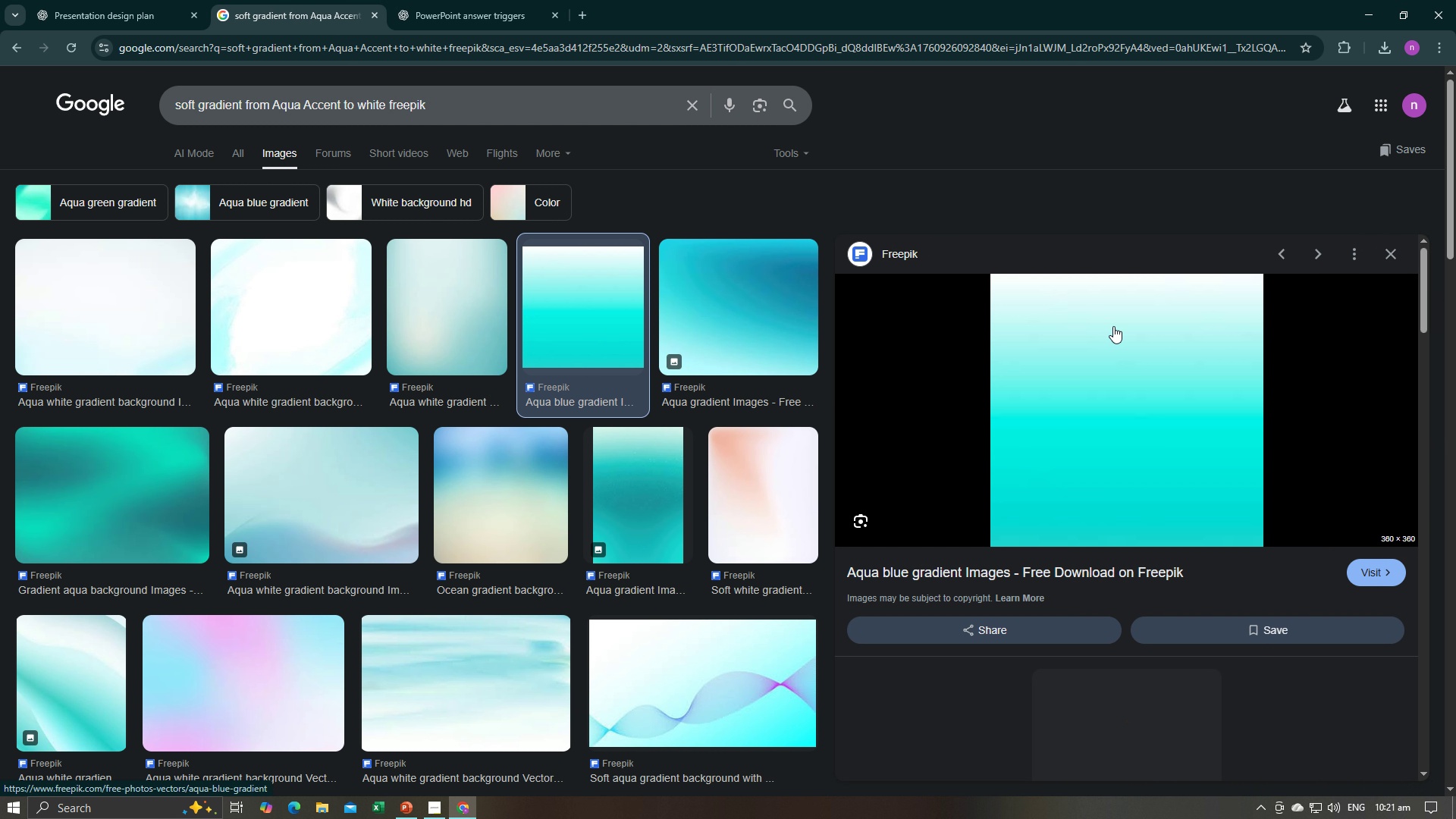 
scroll: coordinate [1085, 413], scroll_direction: down, amount: 3.0
 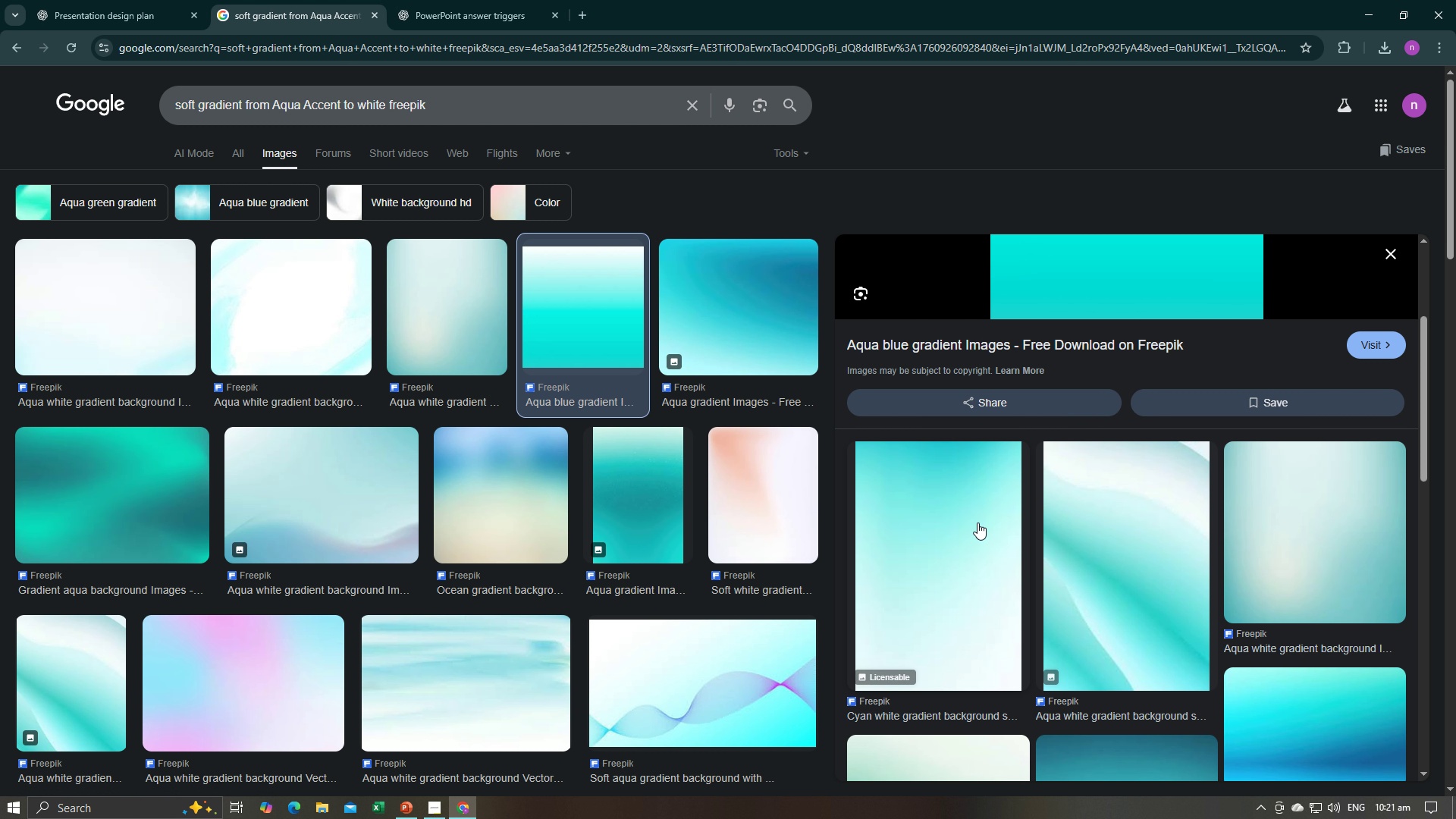 
left_click([943, 570])
 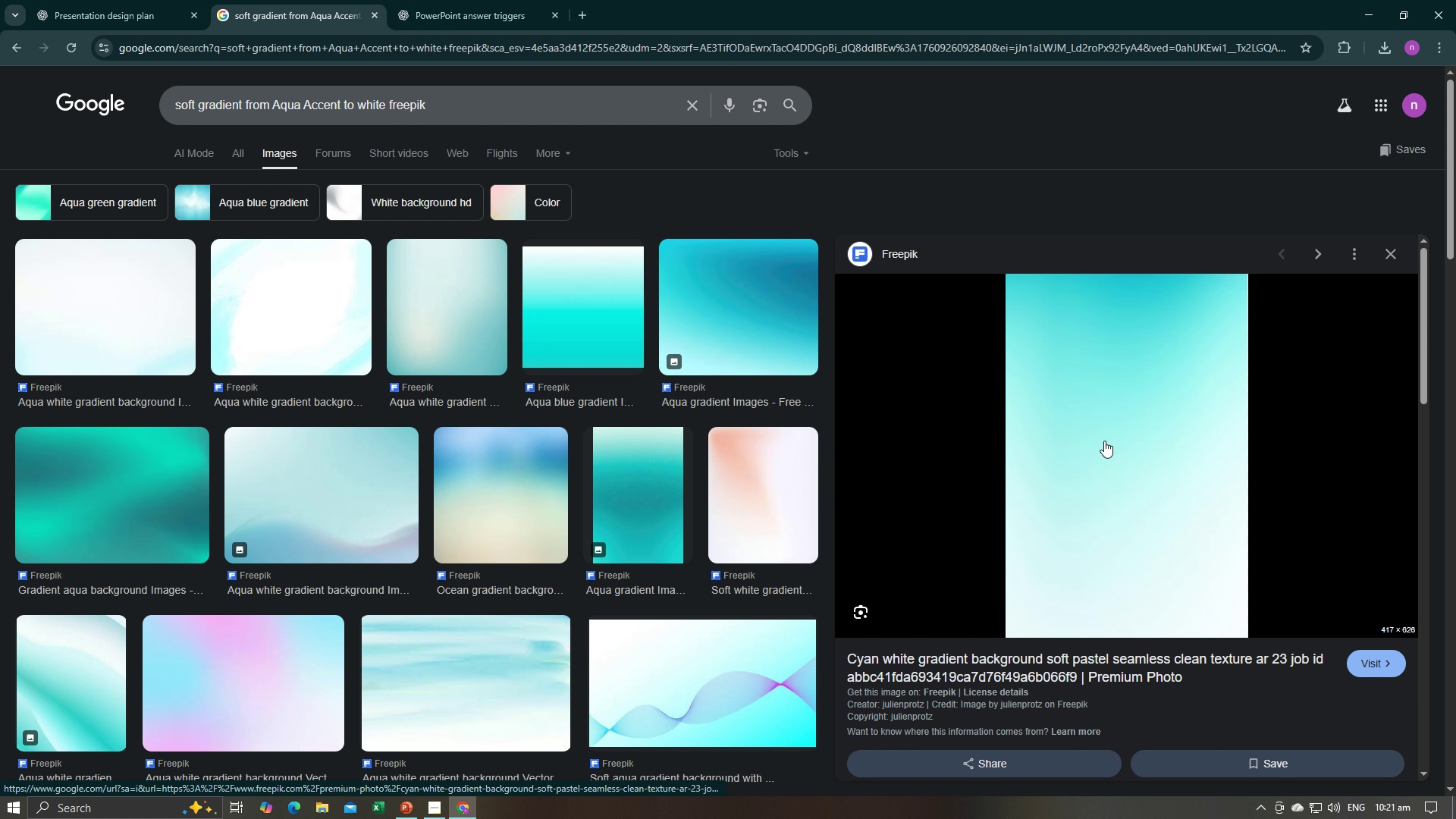 
right_click([1104, 441])
 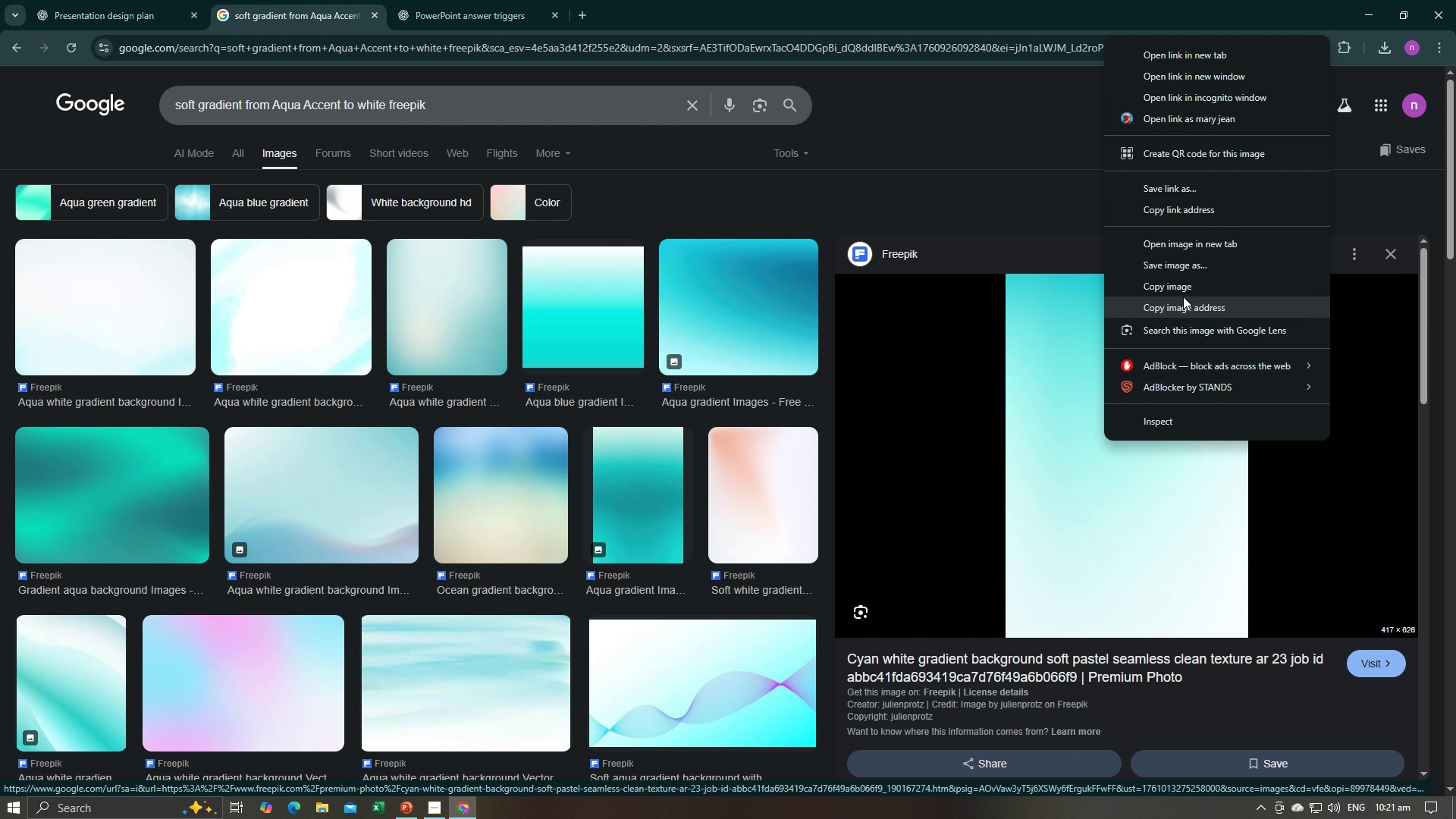 
left_click([1185, 290])
 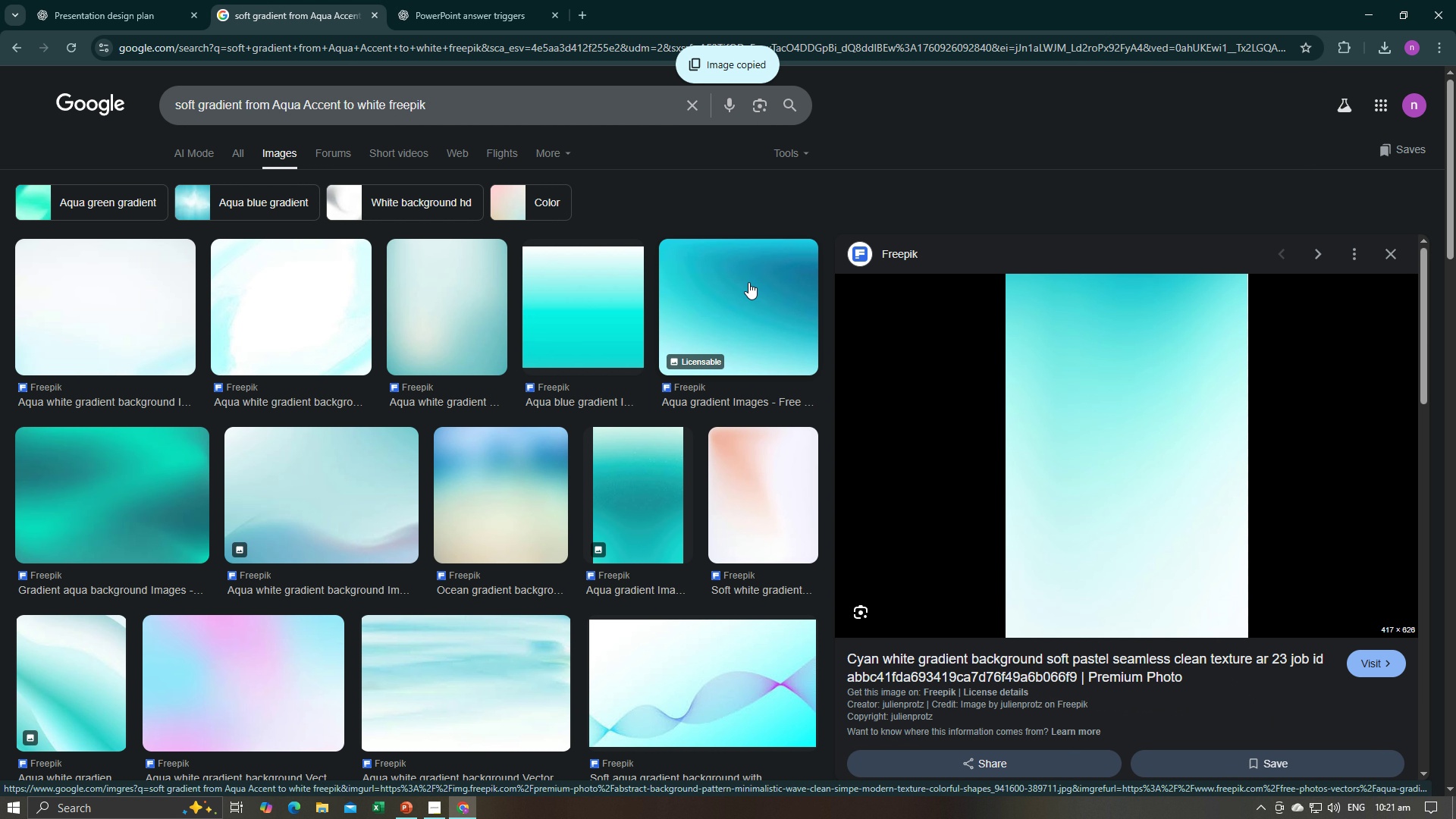 
key(Alt+AltLeft)
 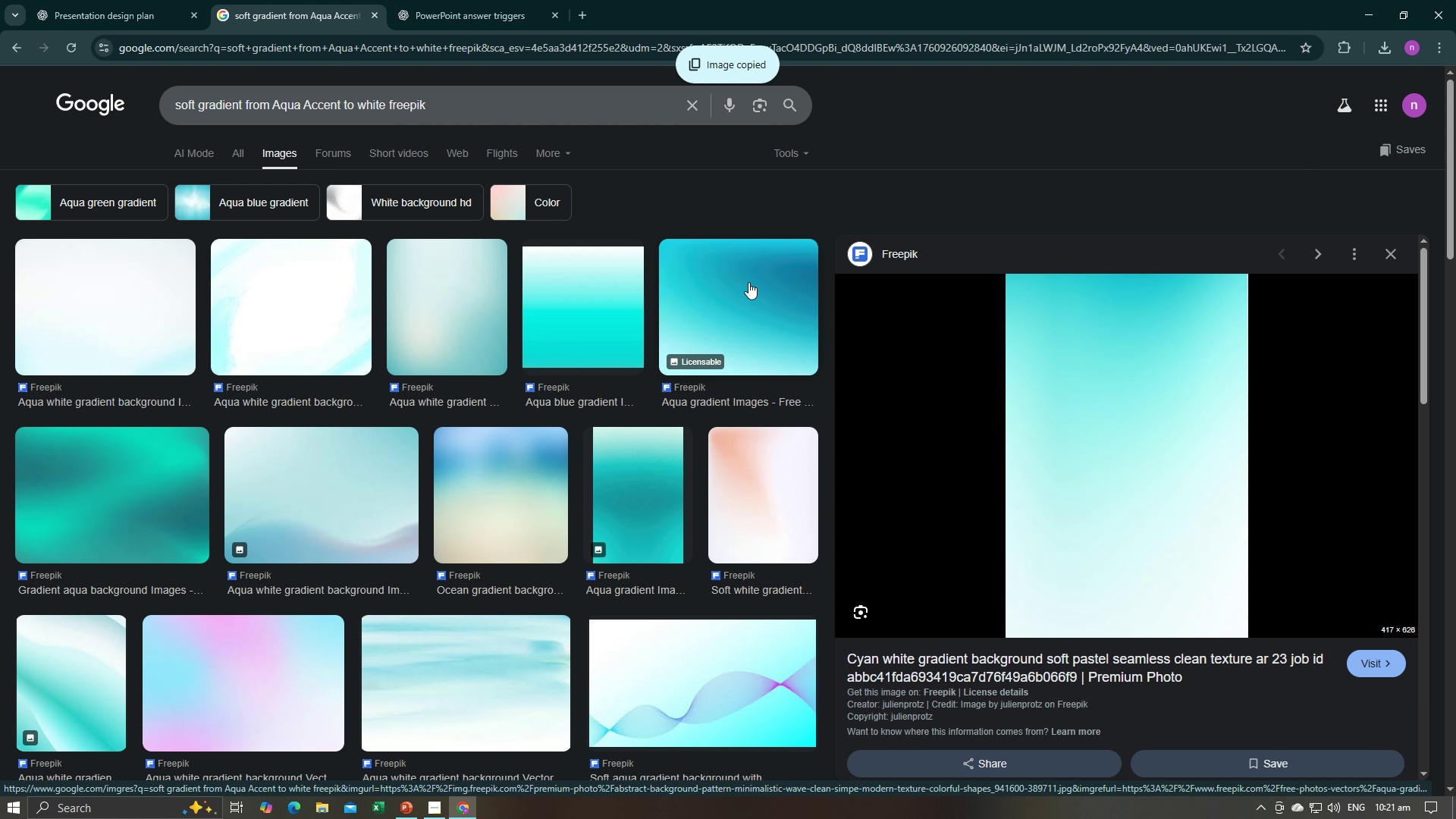 
key(Alt+Tab)
 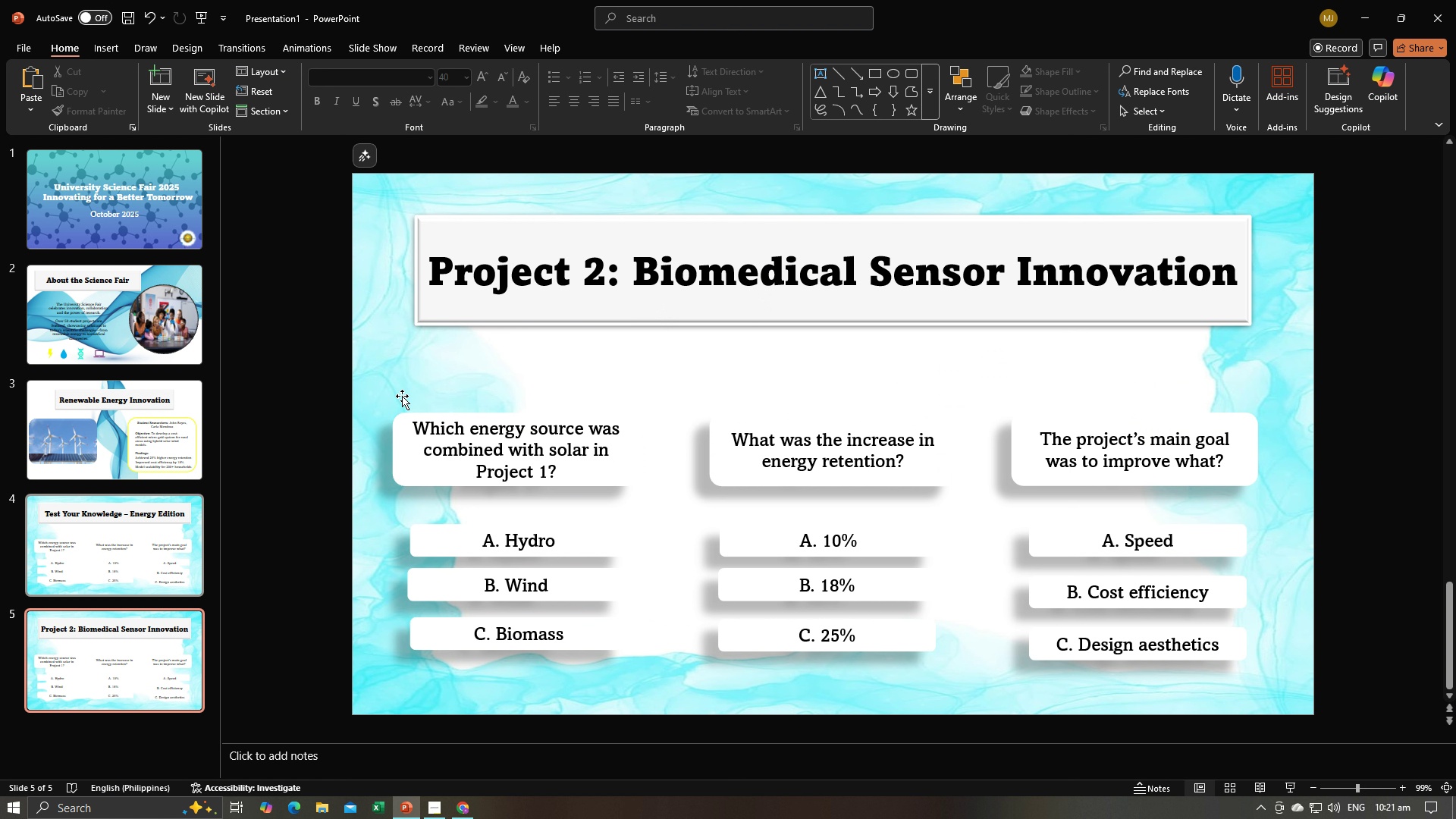 
left_click([393, 372])
 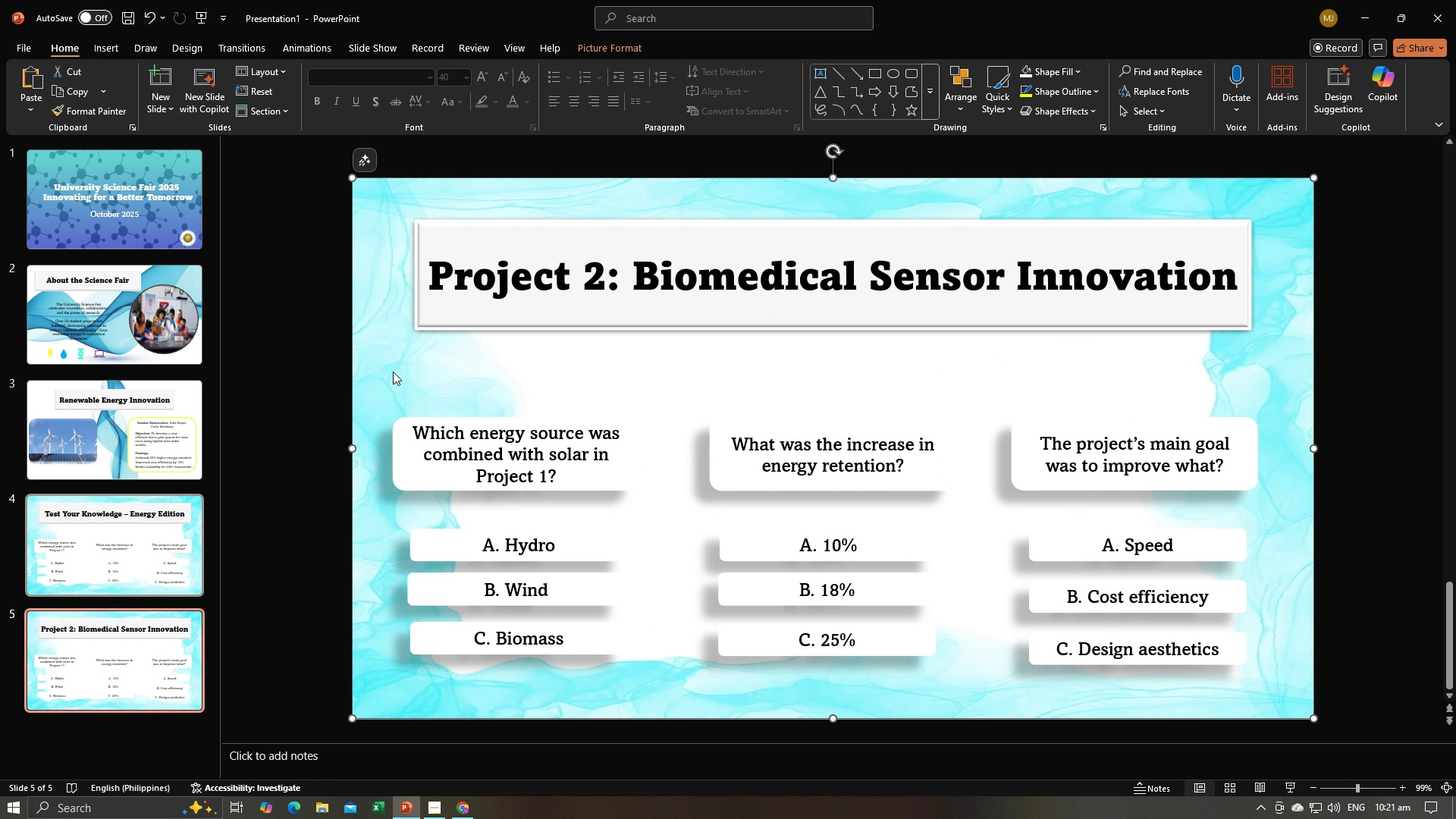 
key(Backspace)
 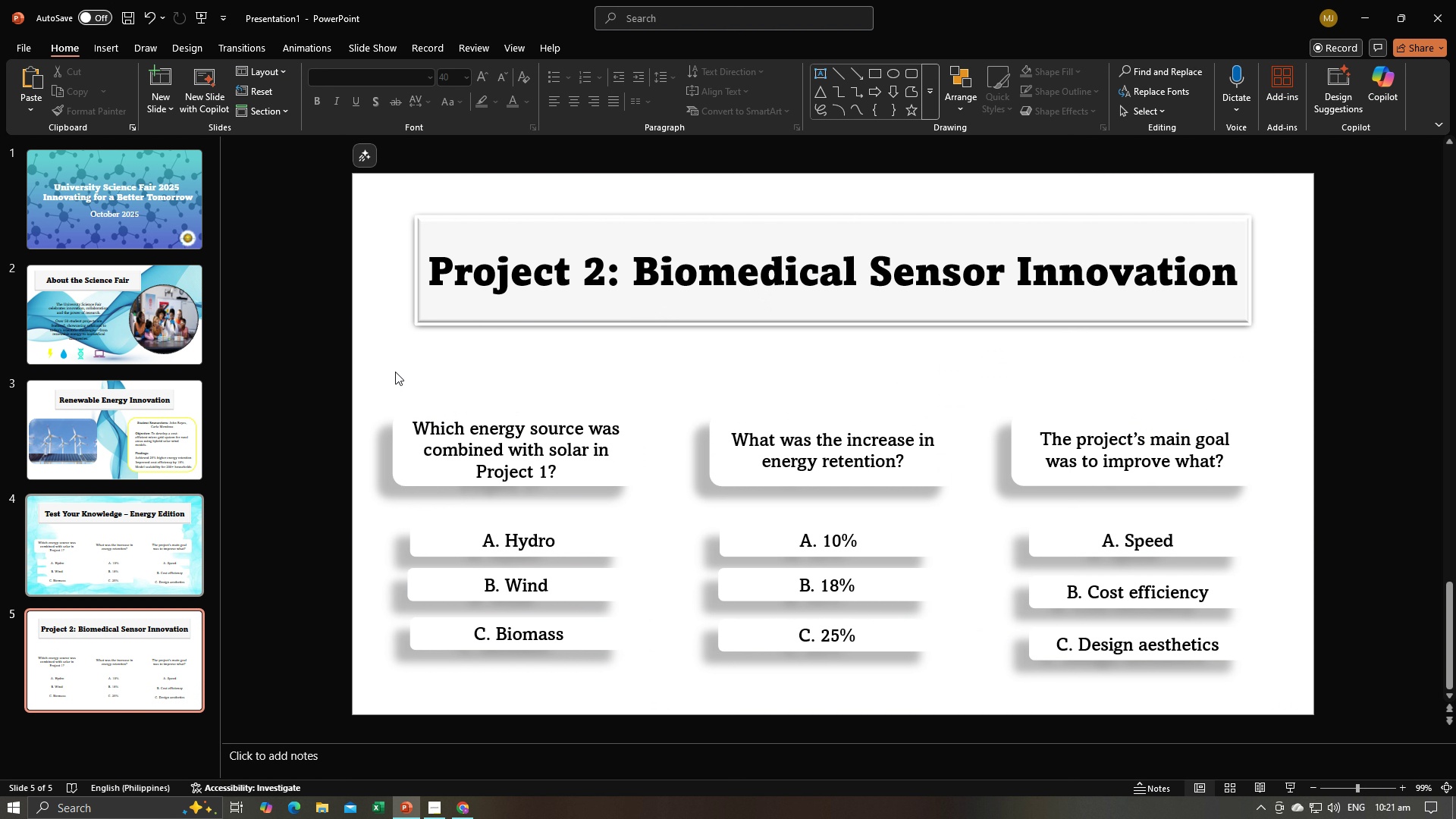 
key(Control+V)
 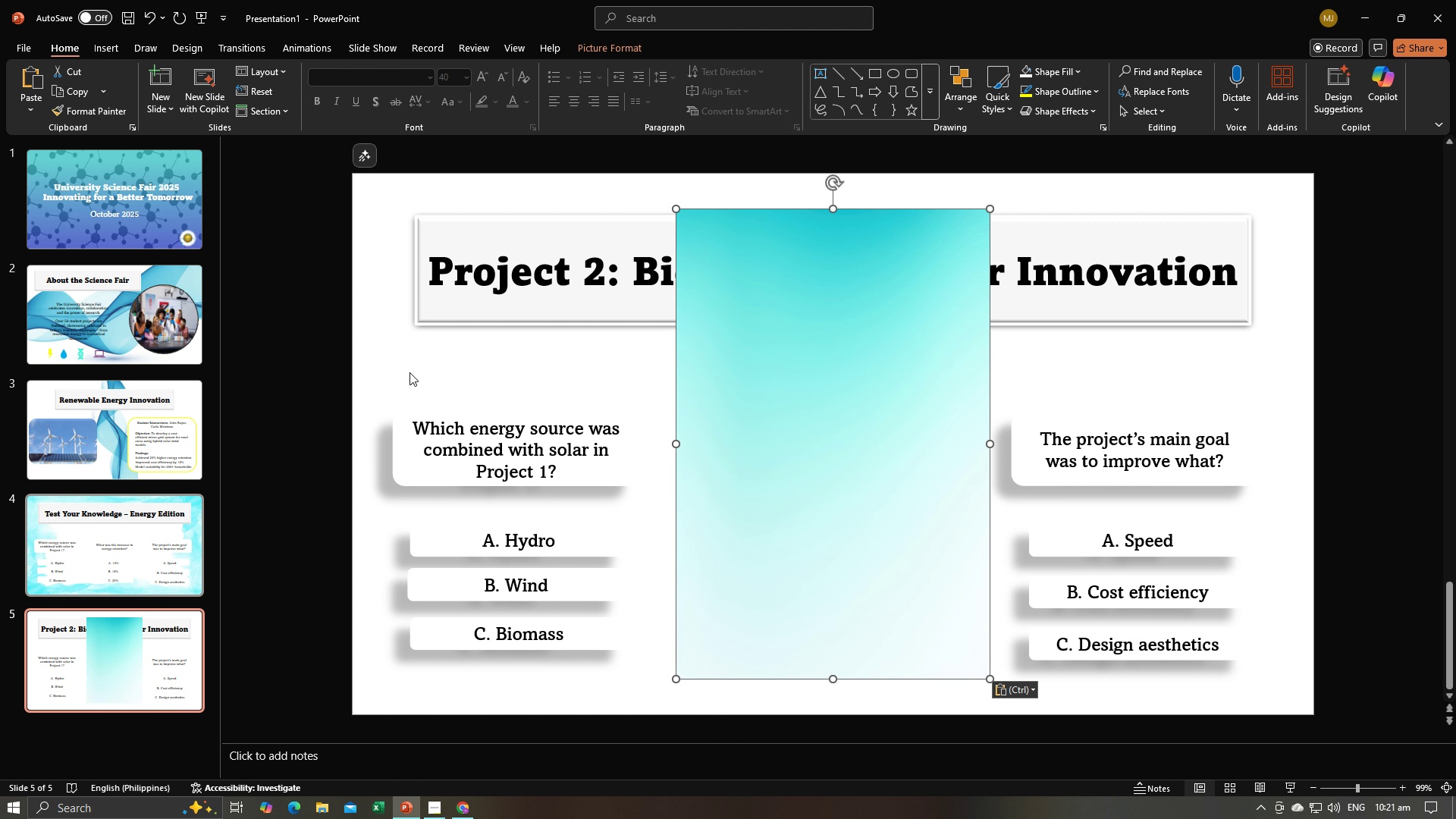 
left_click_drag(start_coordinate=[758, 392], to_coordinate=[434, 358])
 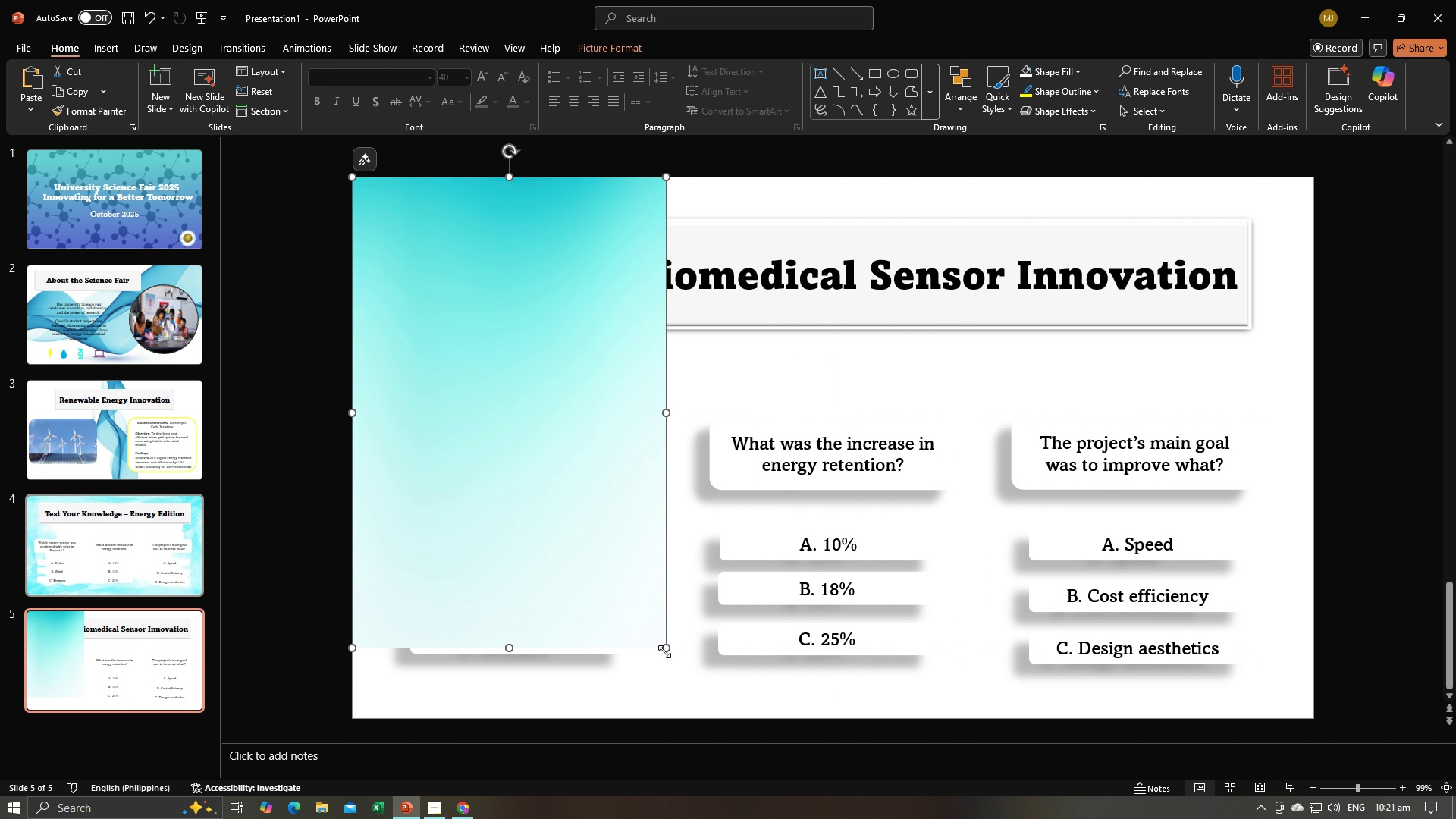 
left_click_drag(start_coordinate=[665, 649], to_coordinate=[692, 715])
 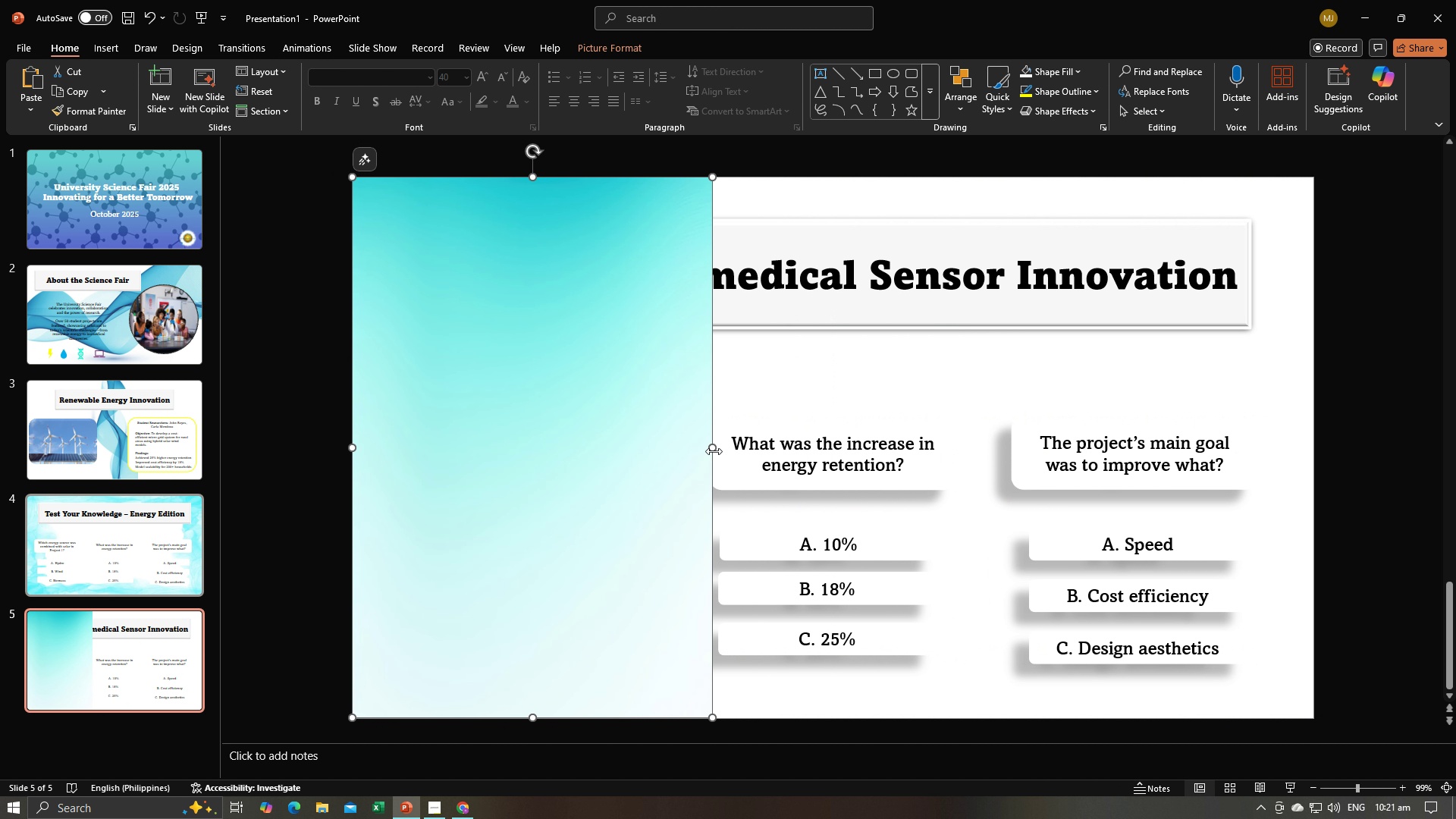 
left_click_drag(start_coordinate=[713, 450], to_coordinate=[1312, 475])
 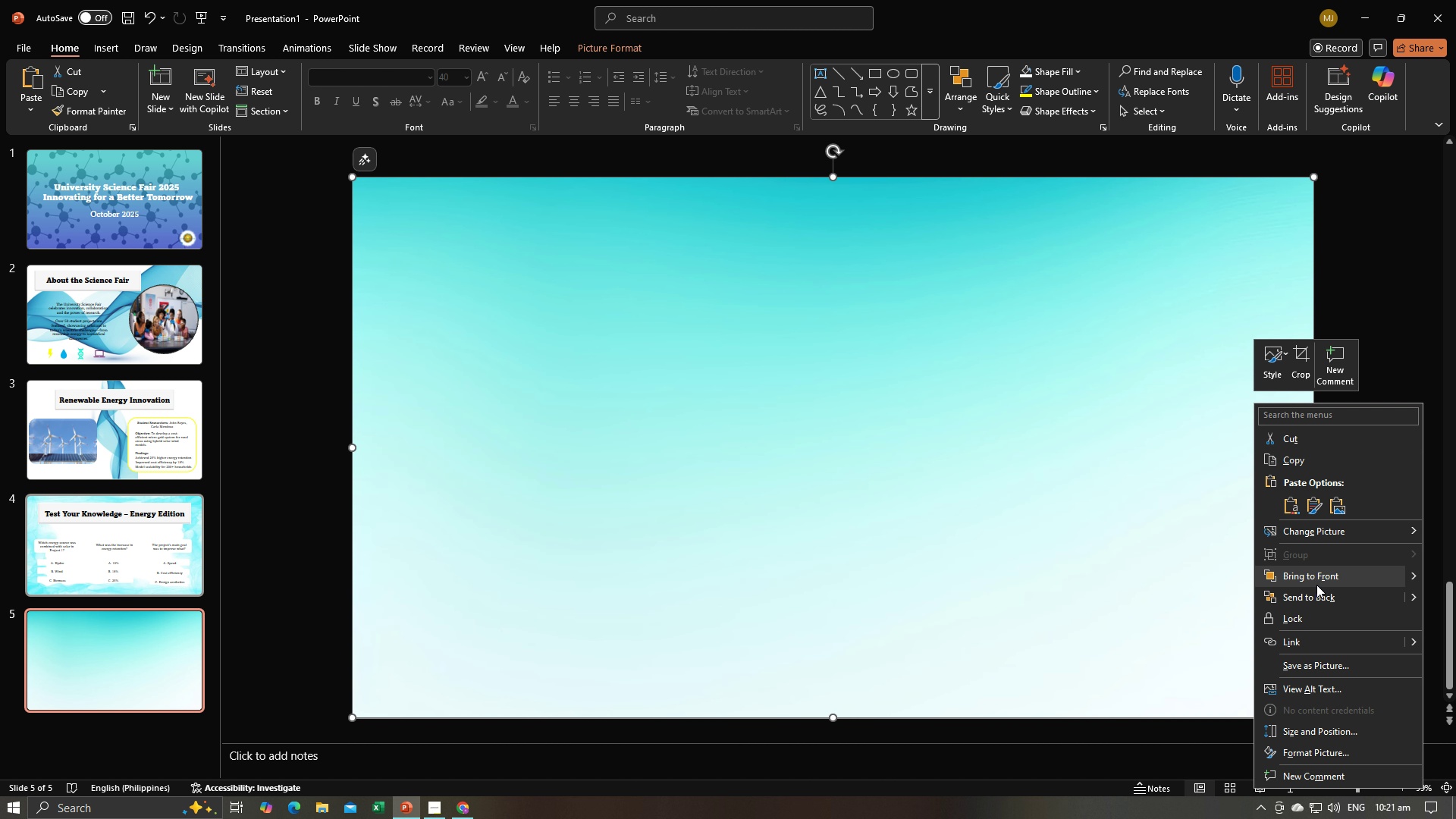 
left_click([1318, 590])
 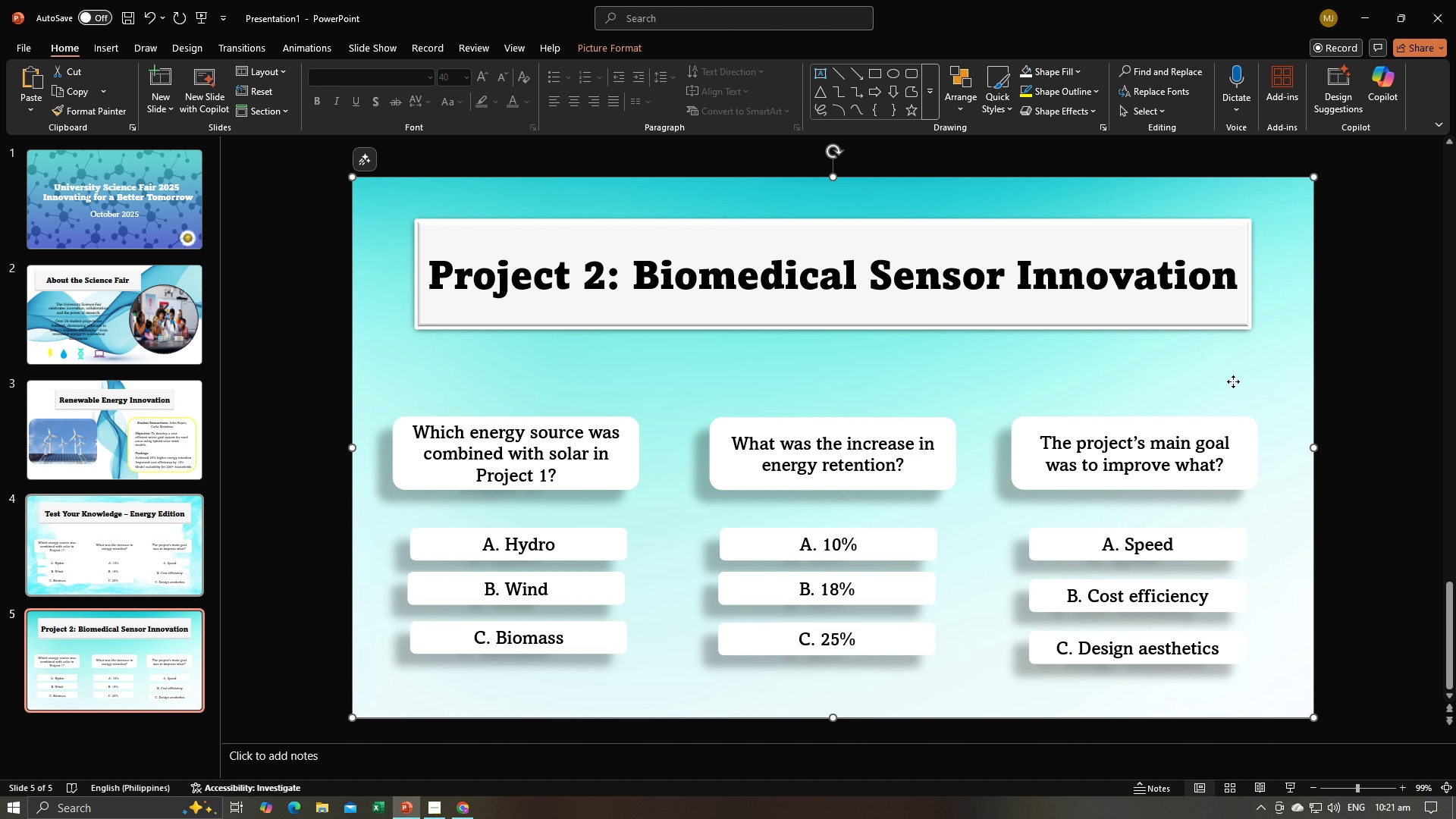 
left_click([1233, 381])
 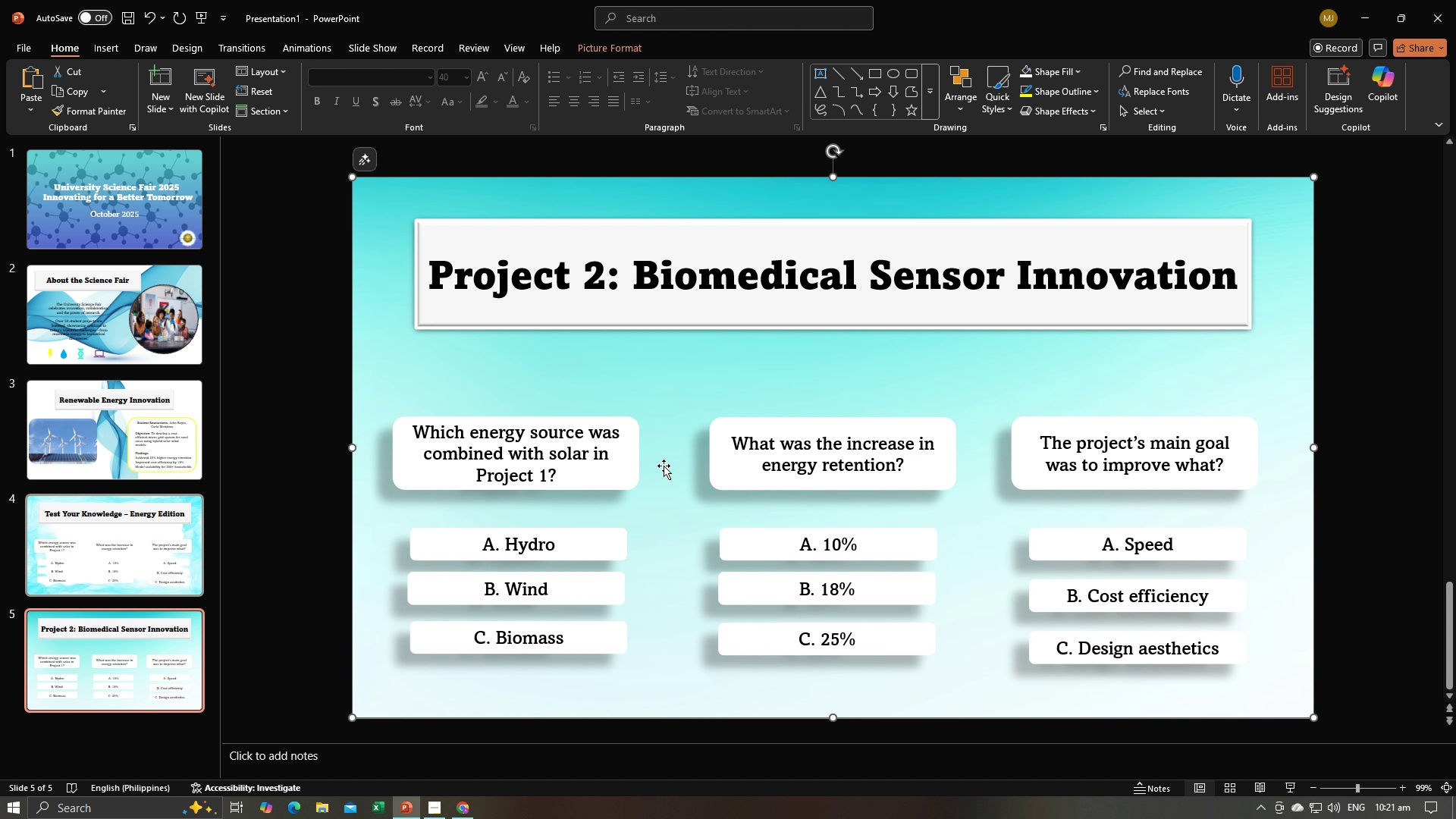 
key(Alt+AltLeft)
 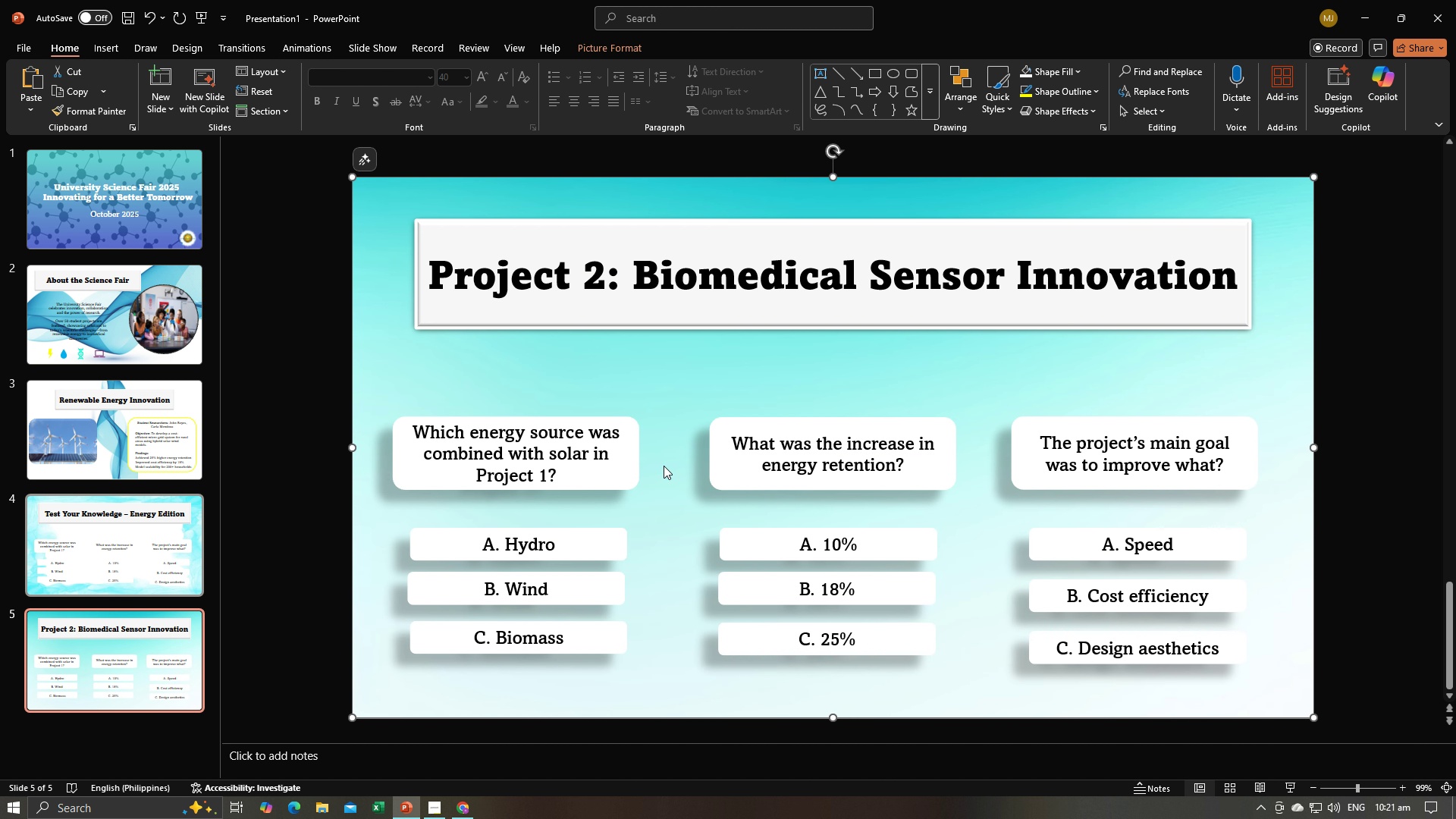 
key(Alt+Tab)
 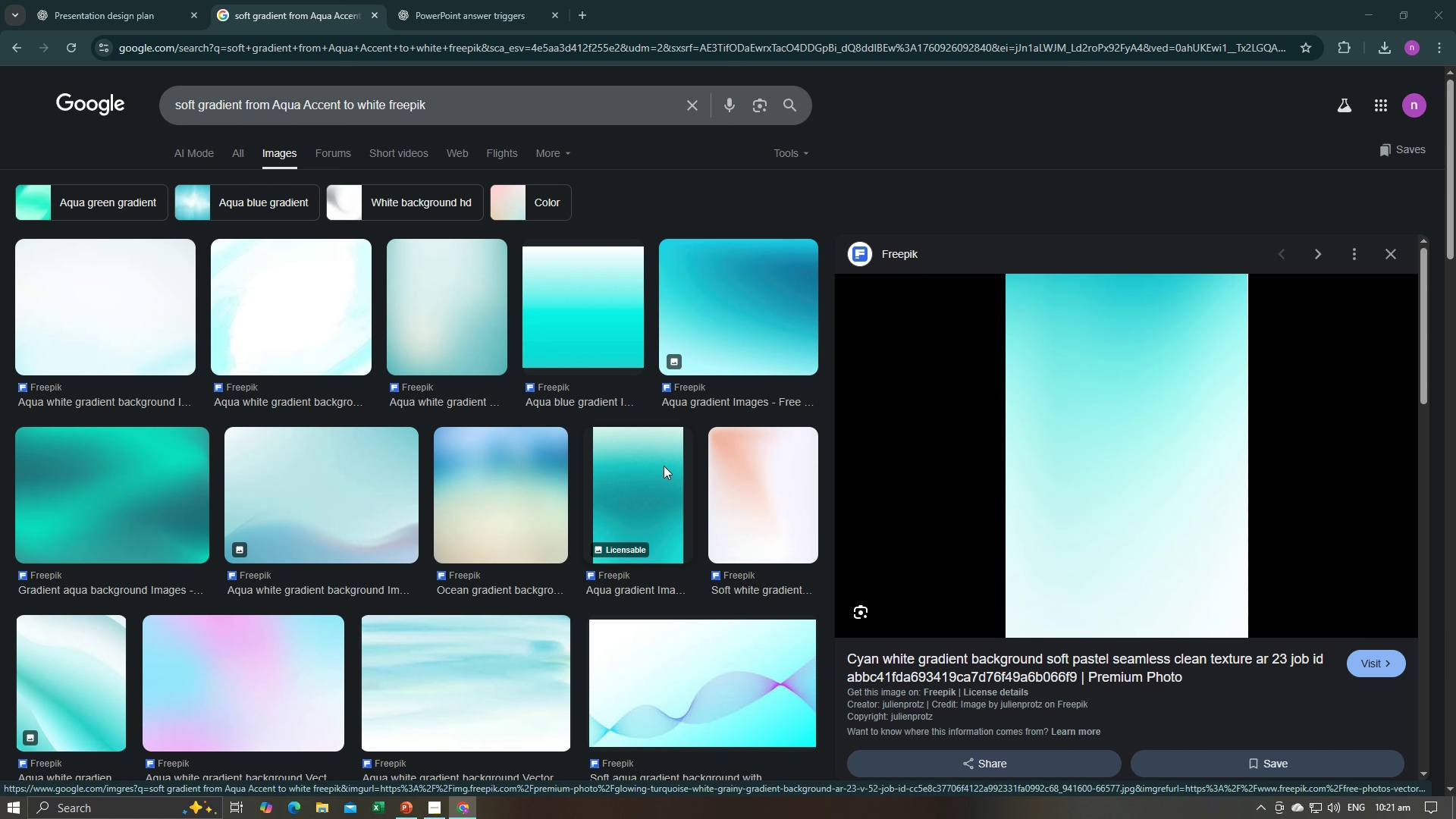 
key(Alt+AltLeft)
 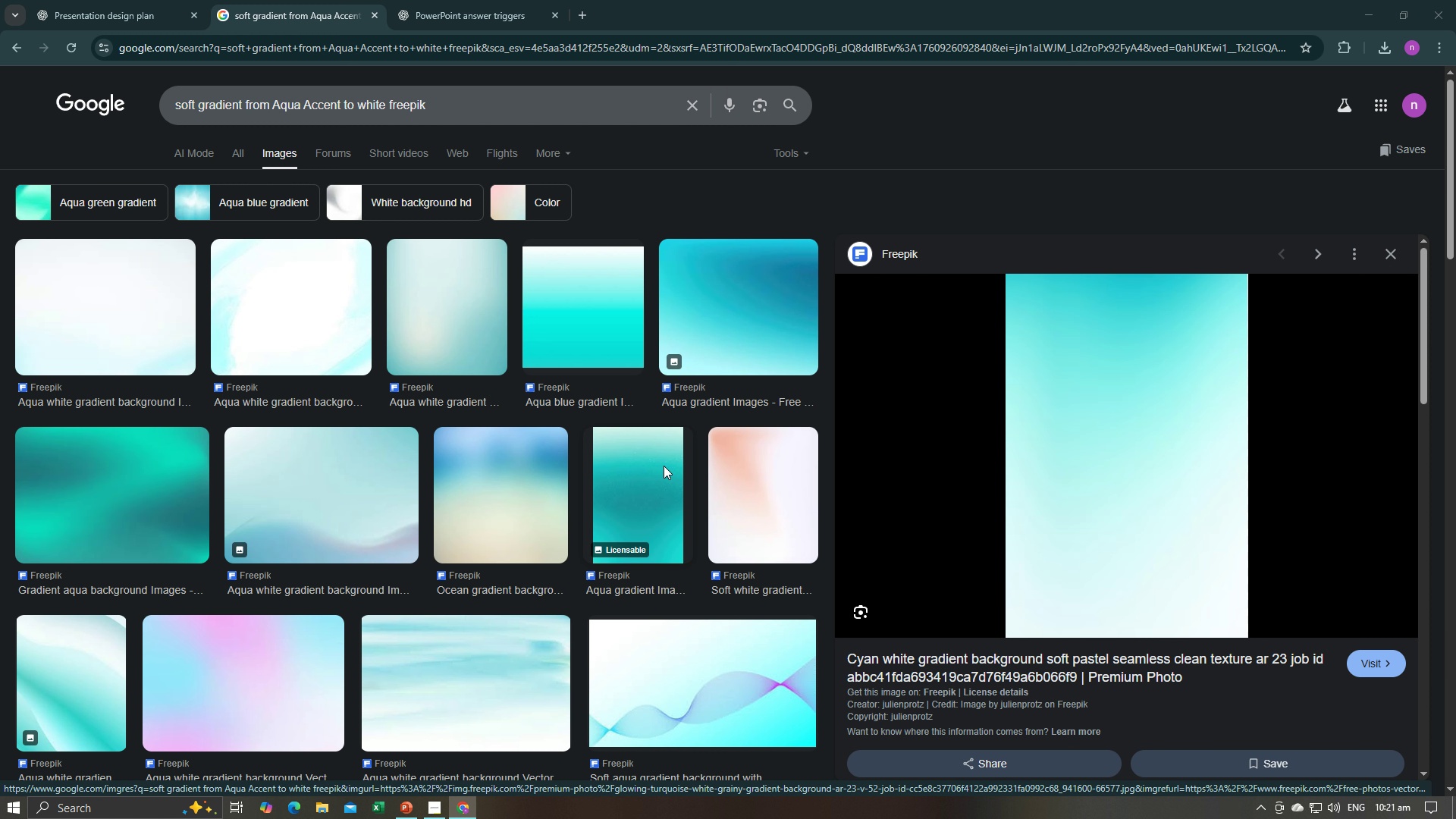 
key(Alt+Tab)
 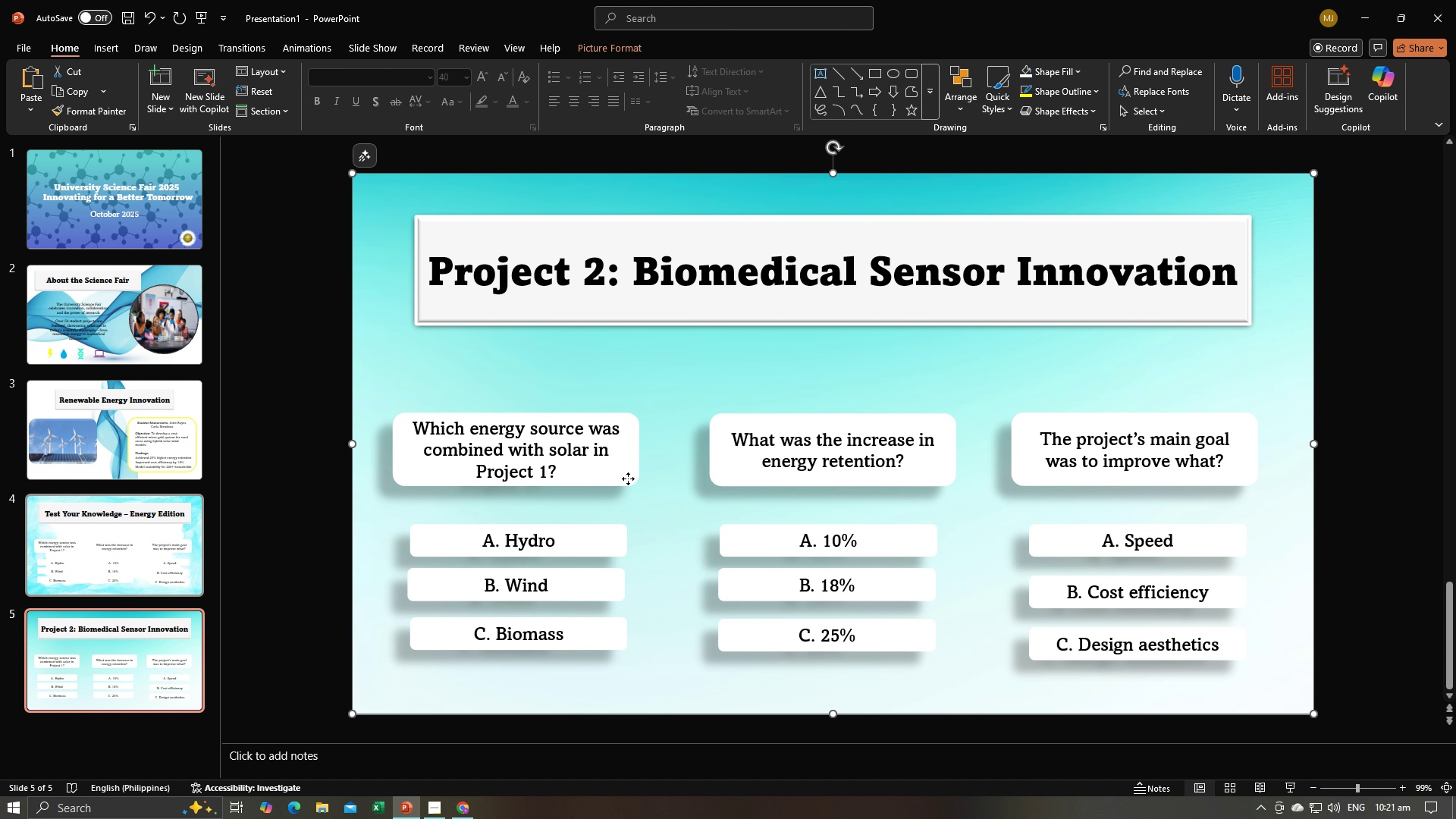 
left_click([628, 479])
 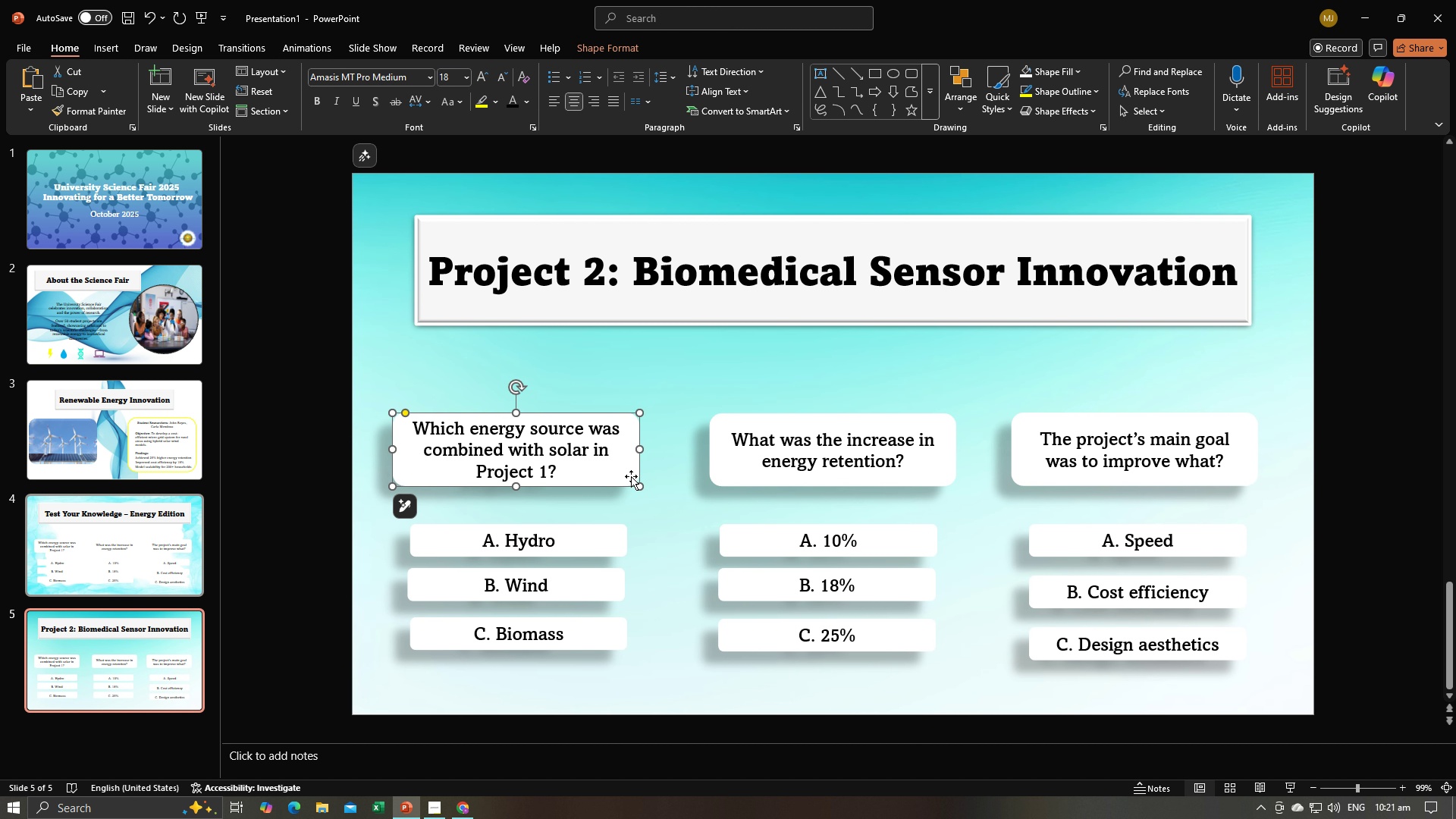 
key(Backspace)
 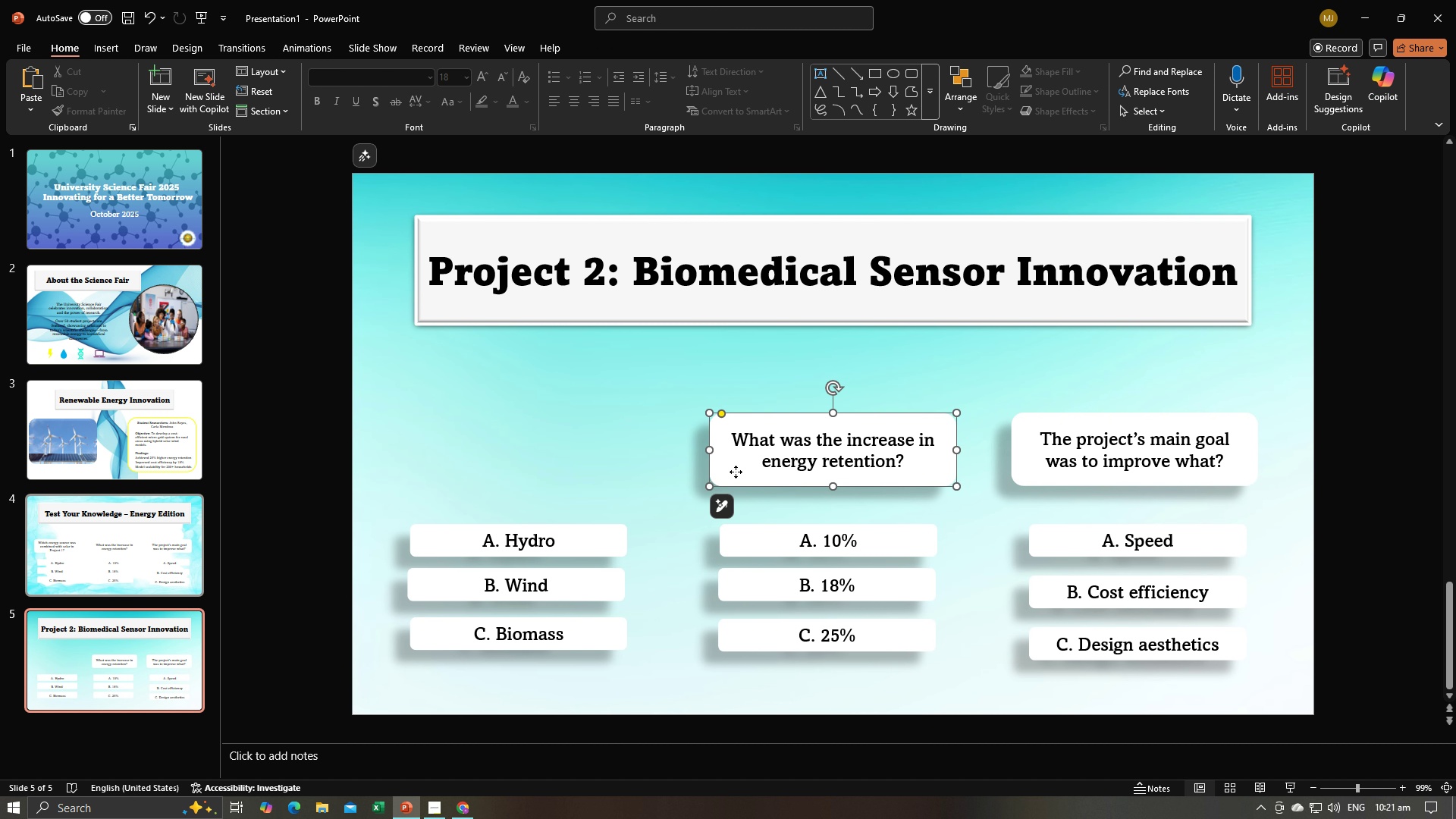 
left_click([736, 472])
 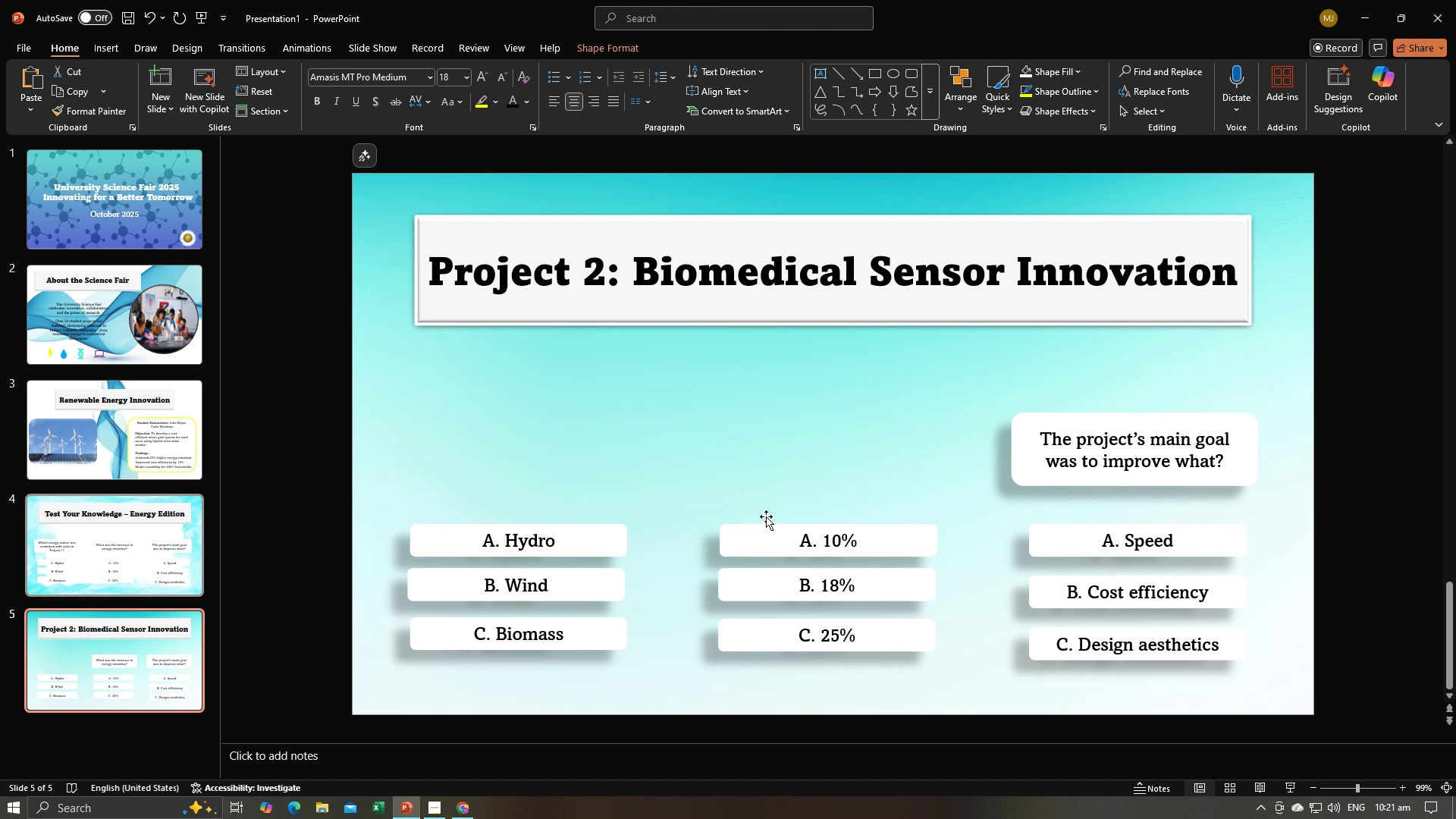 
key(Backspace)
 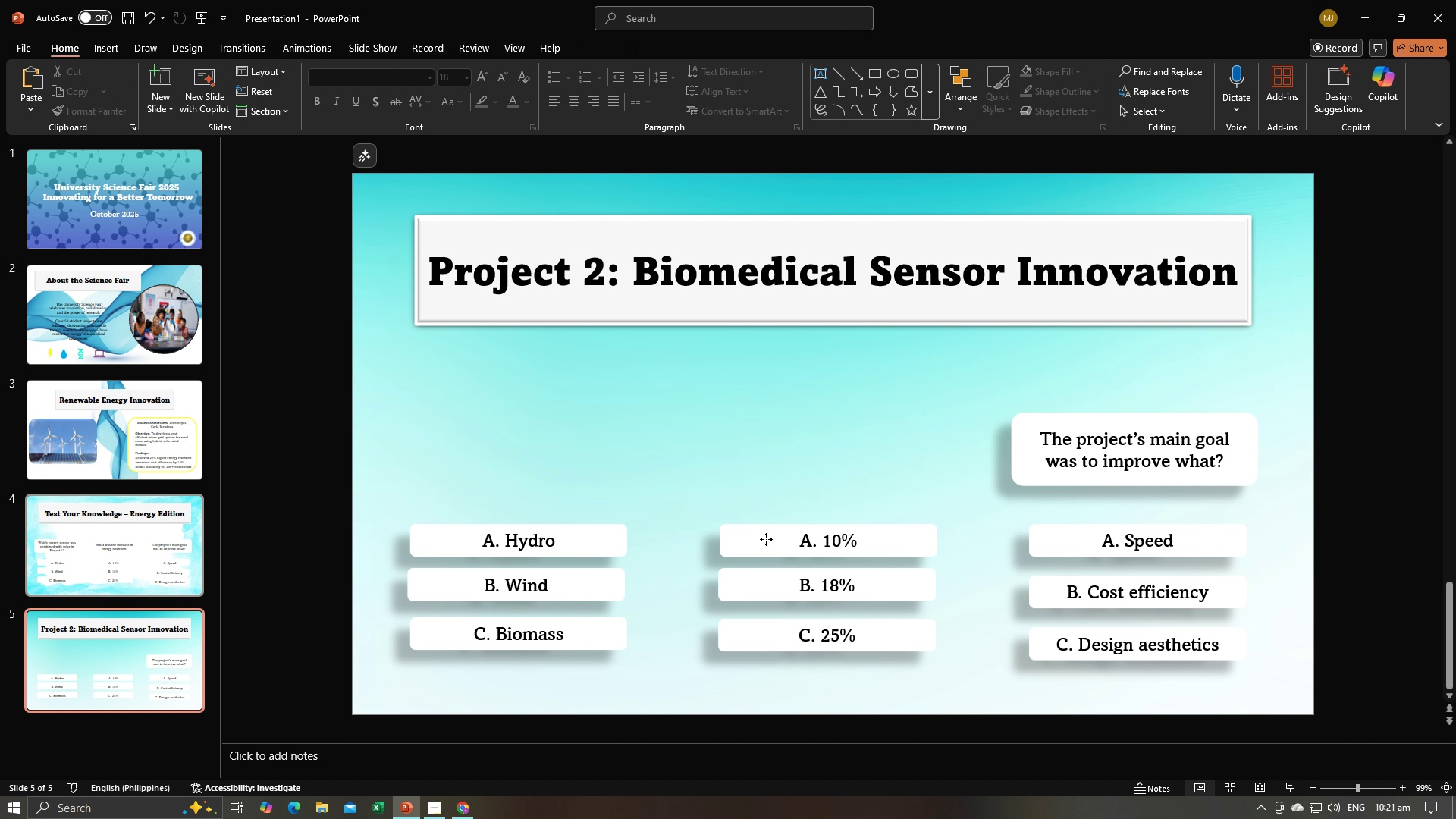 
left_click([766, 539])
 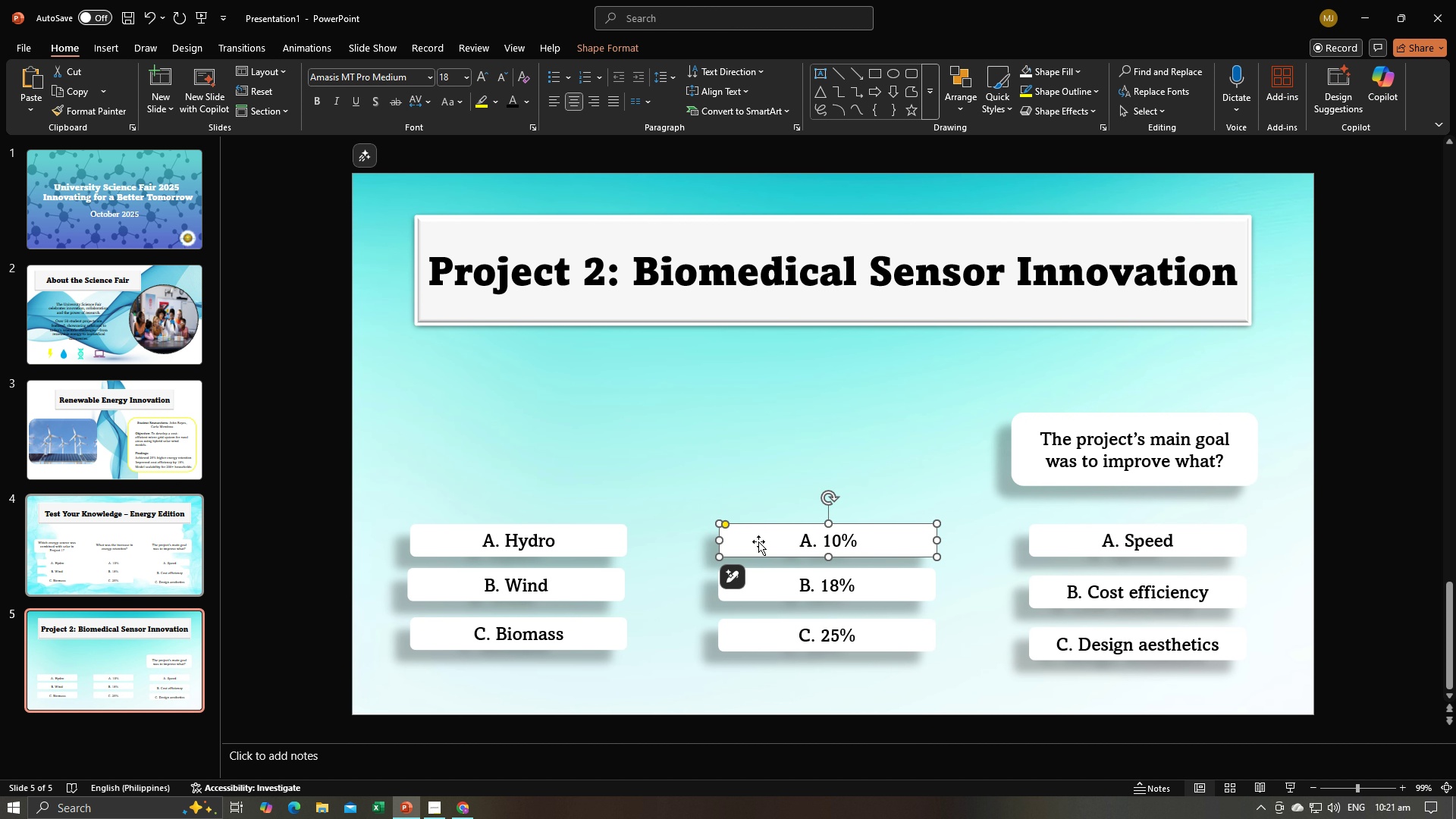 
key(Backspace)
 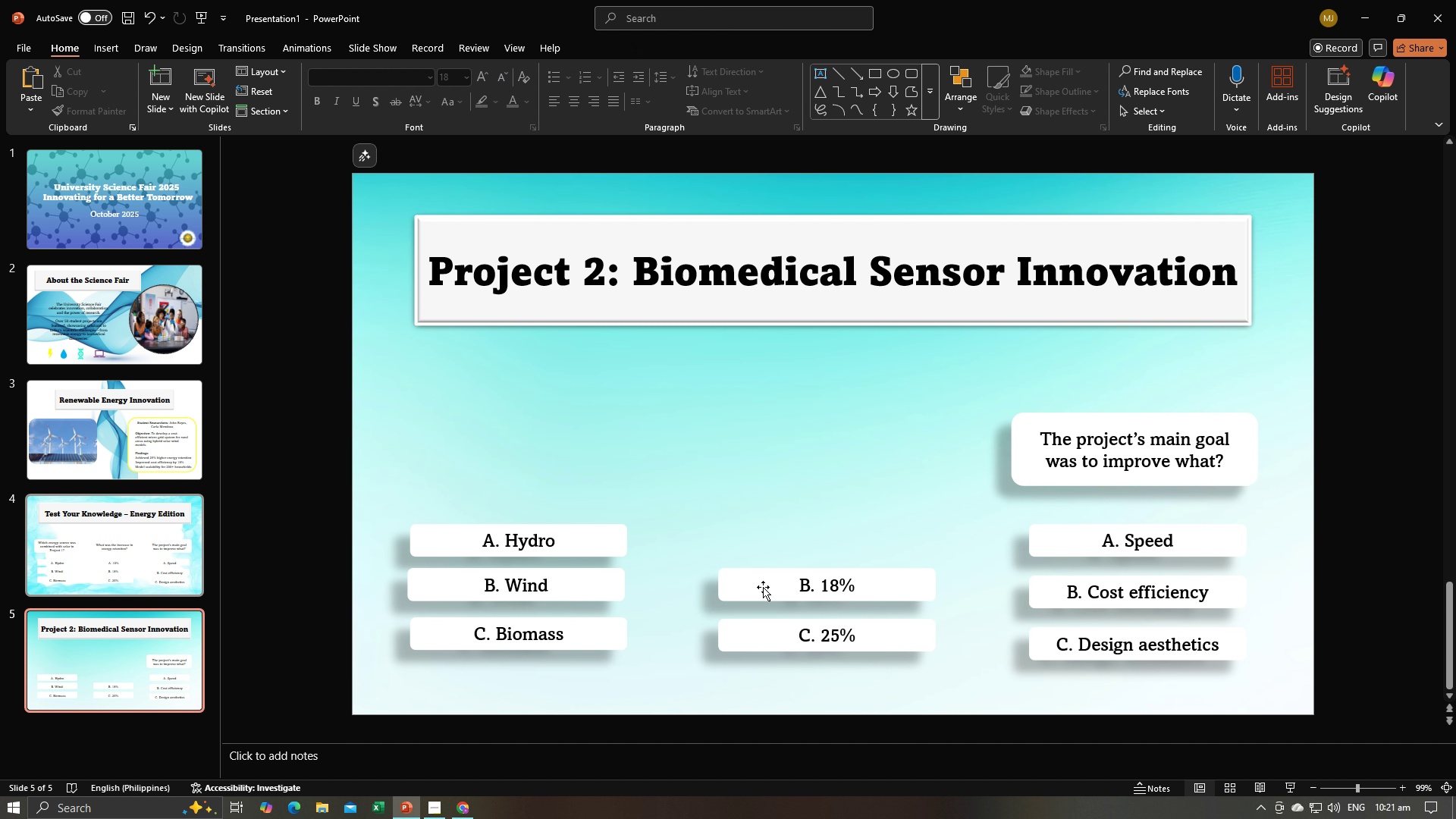 
left_click([763, 587])
 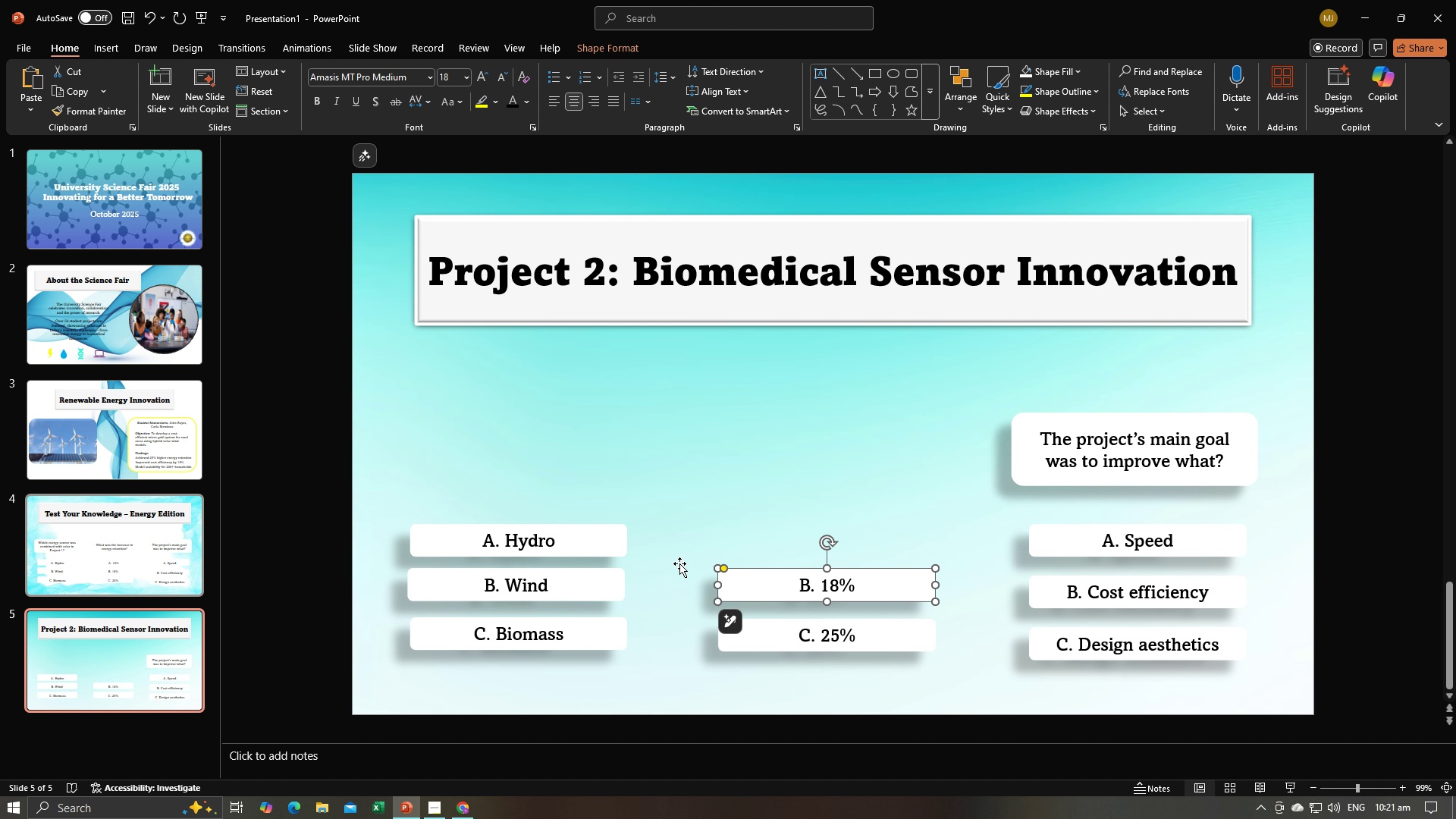 
key(Backspace)
 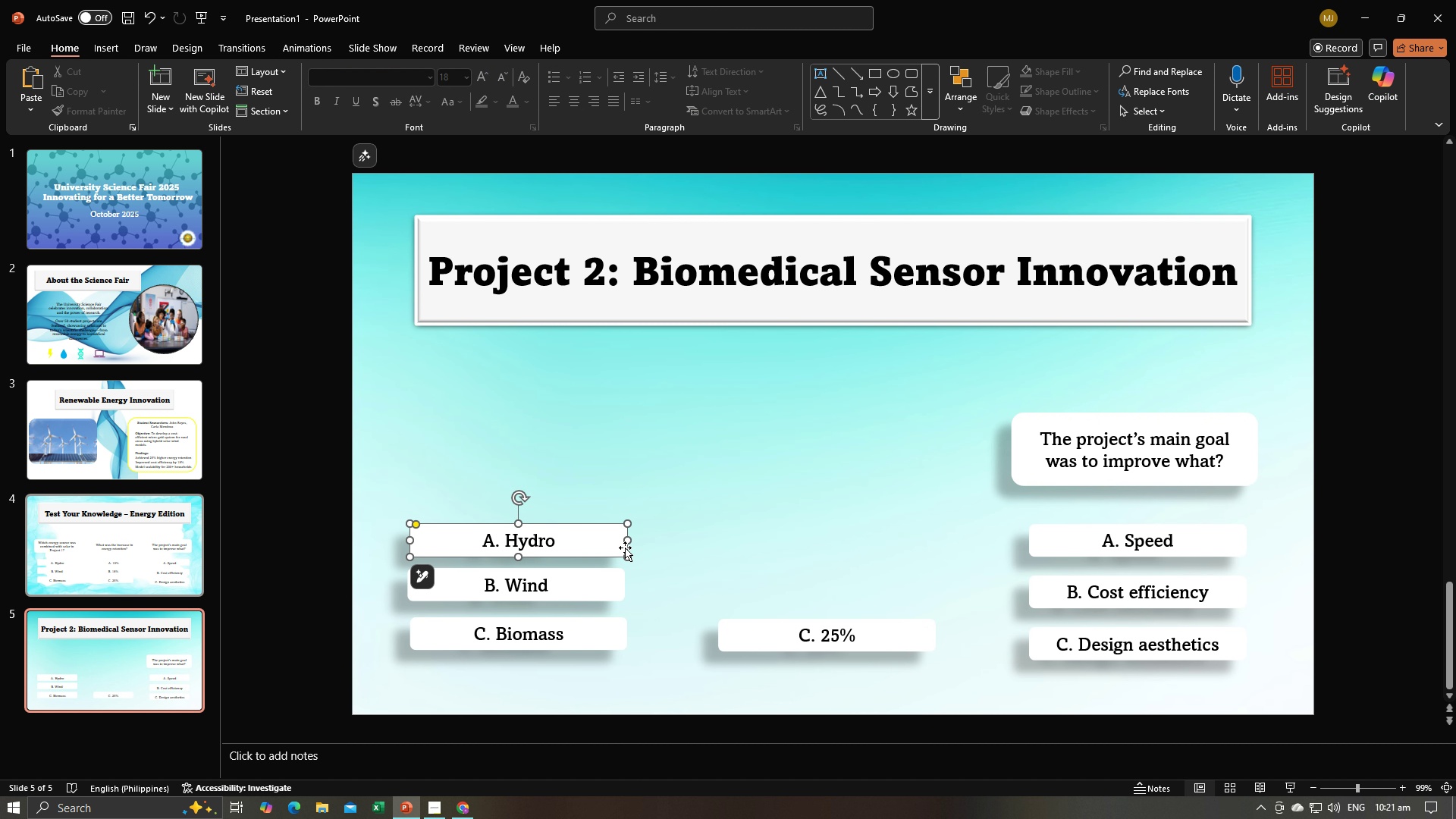 
key(Backspace)
 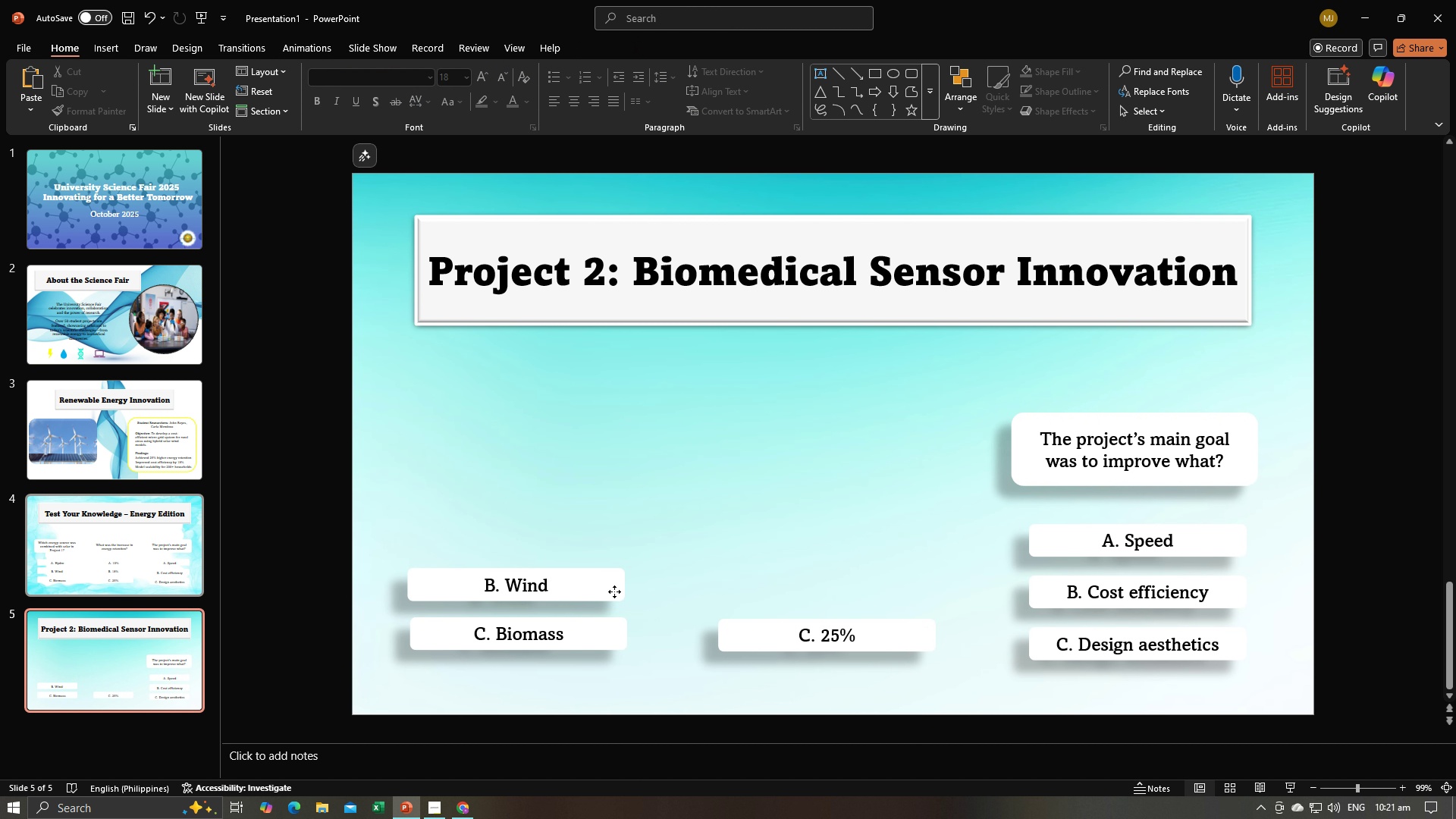 
double_click([614, 592])
 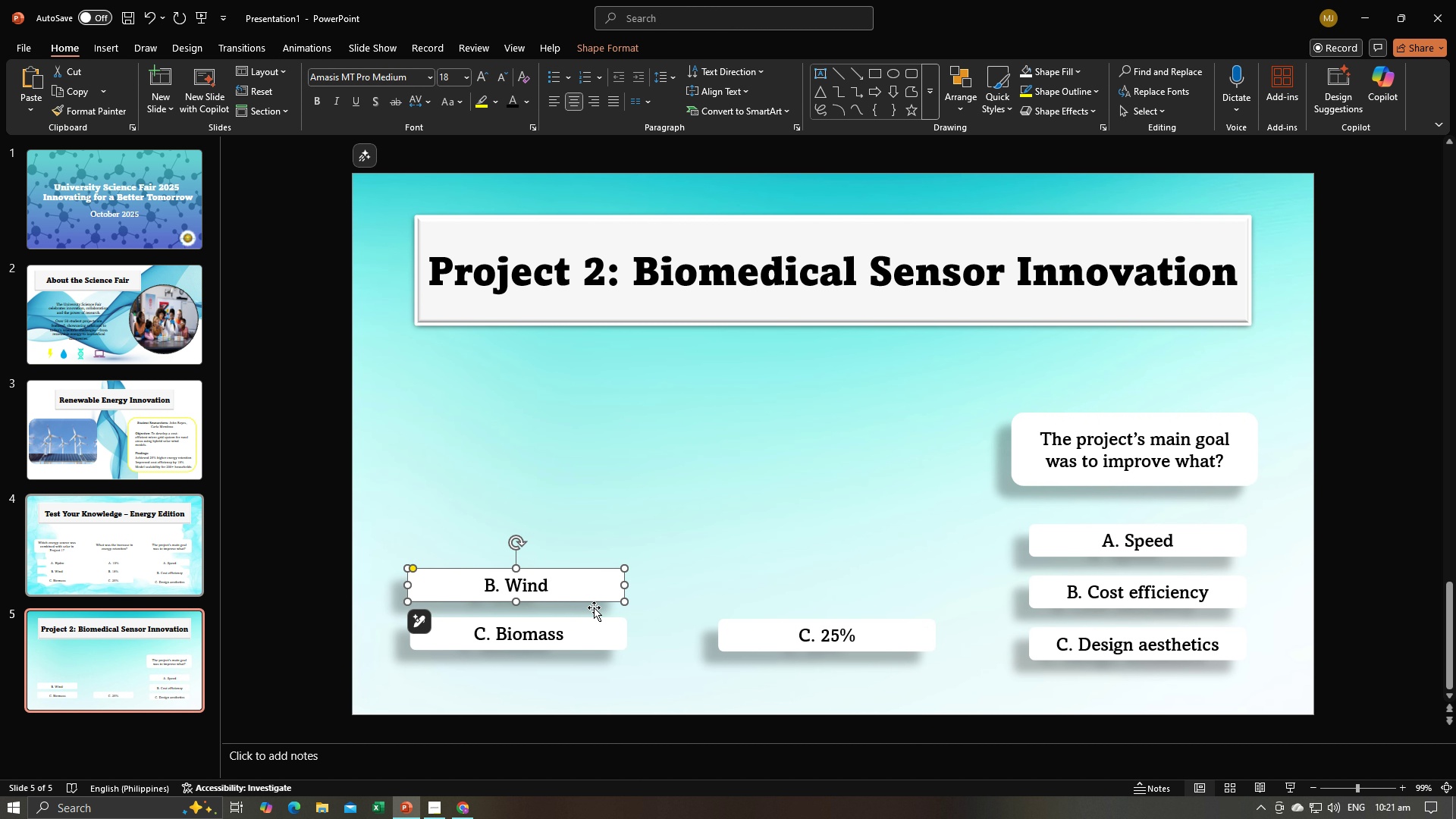 
key(Backspace)
 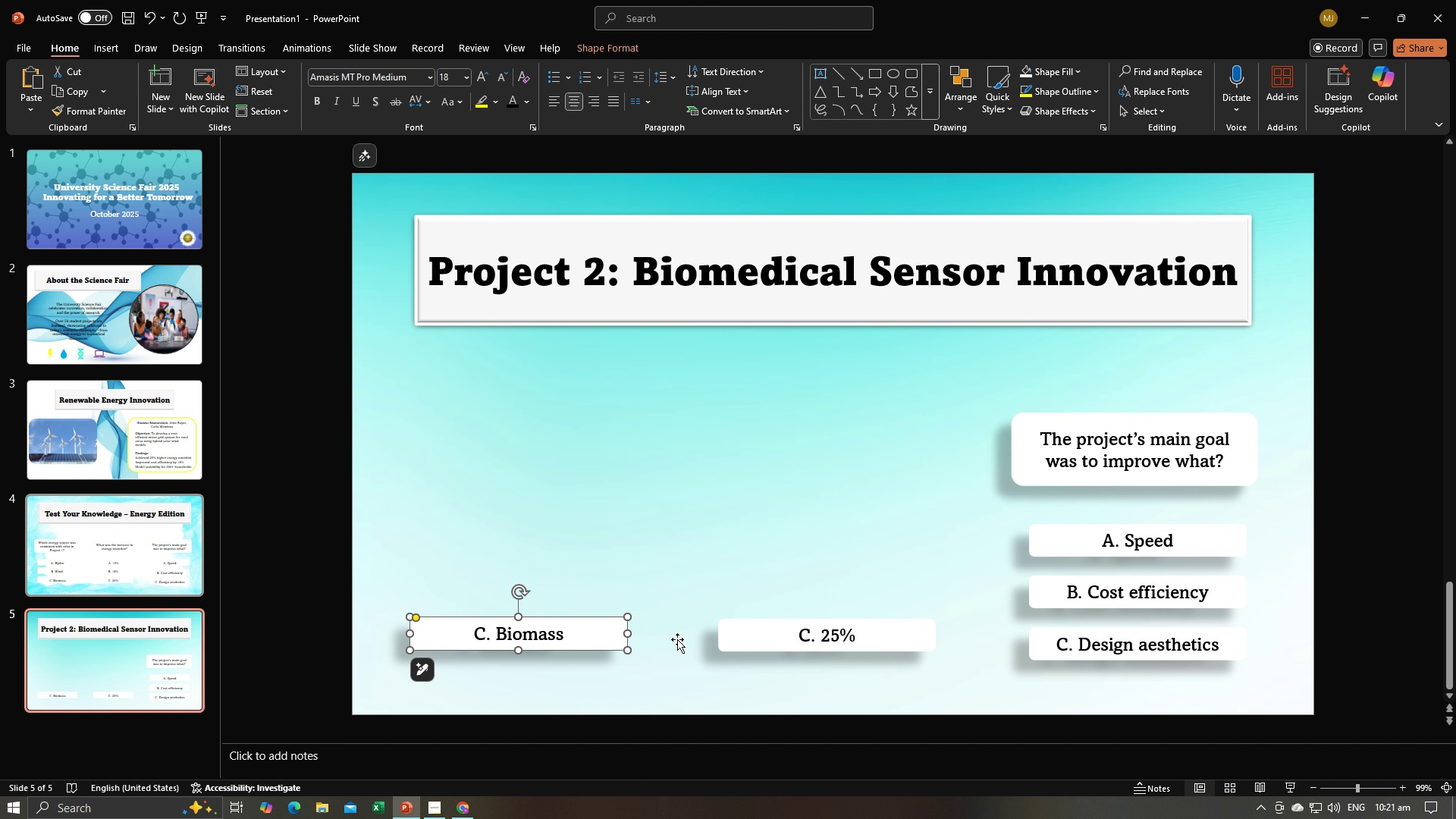 
key(Backspace)
 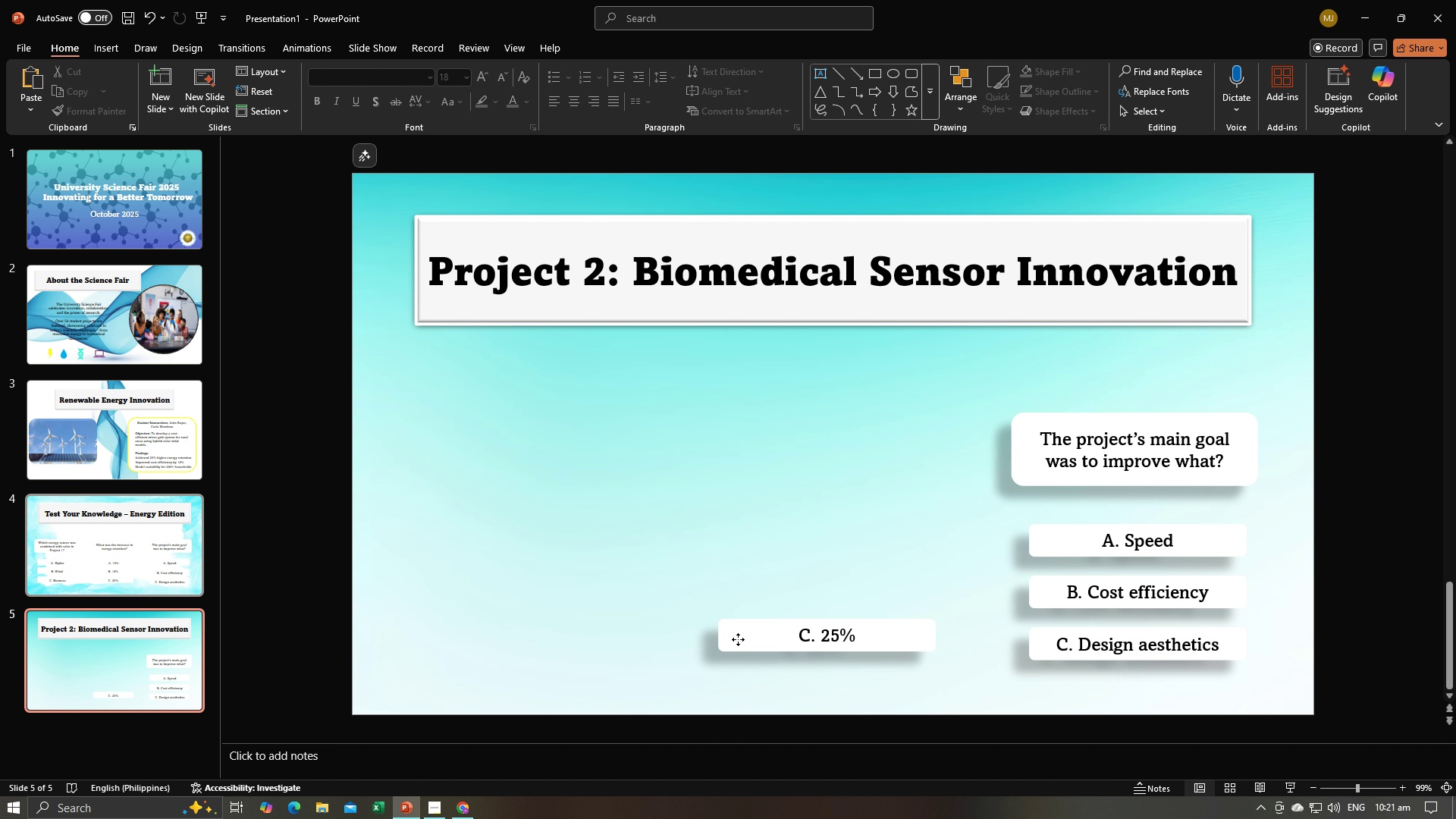 
left_click([738, 639])
 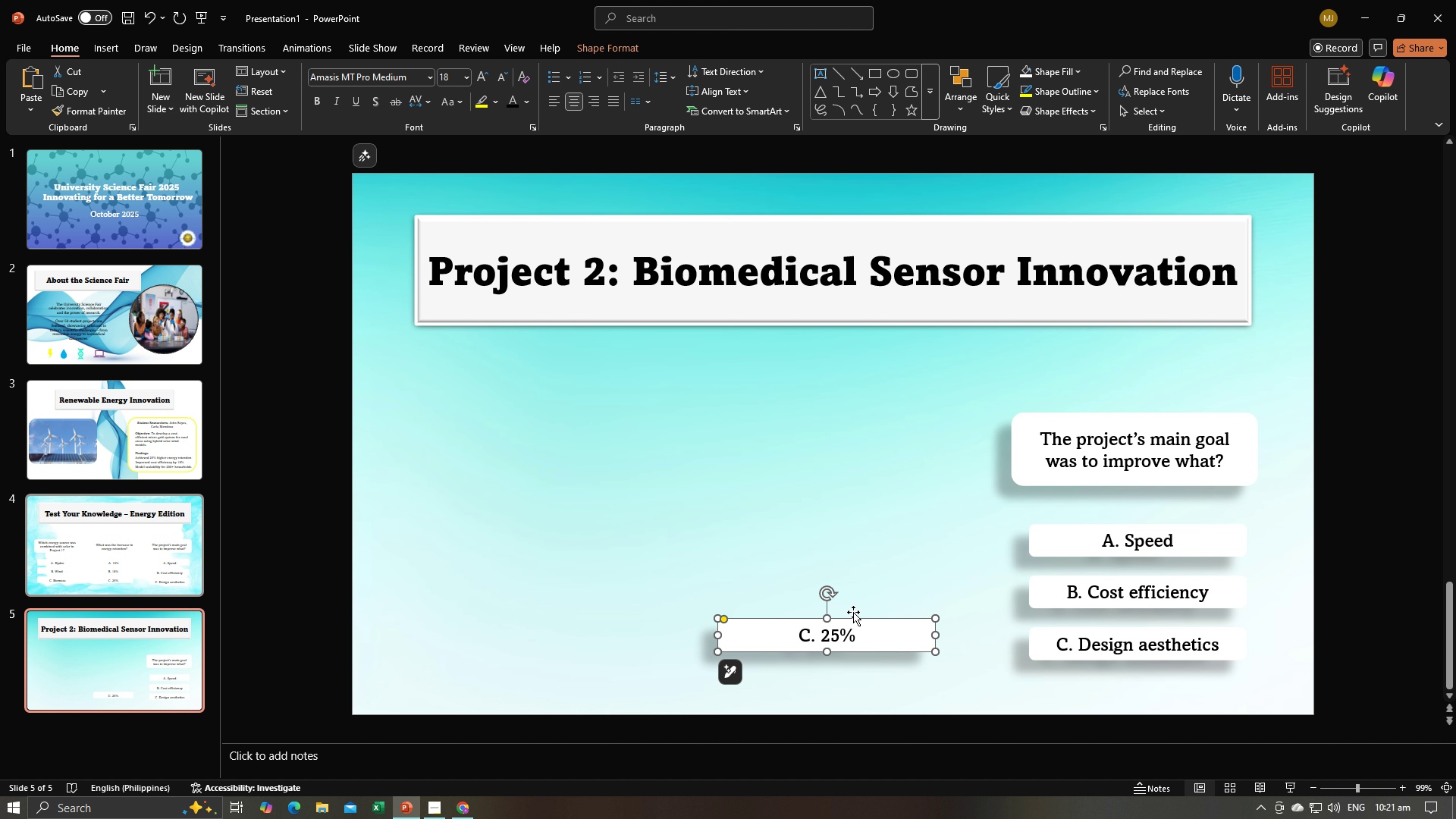 
key(Backspace)
 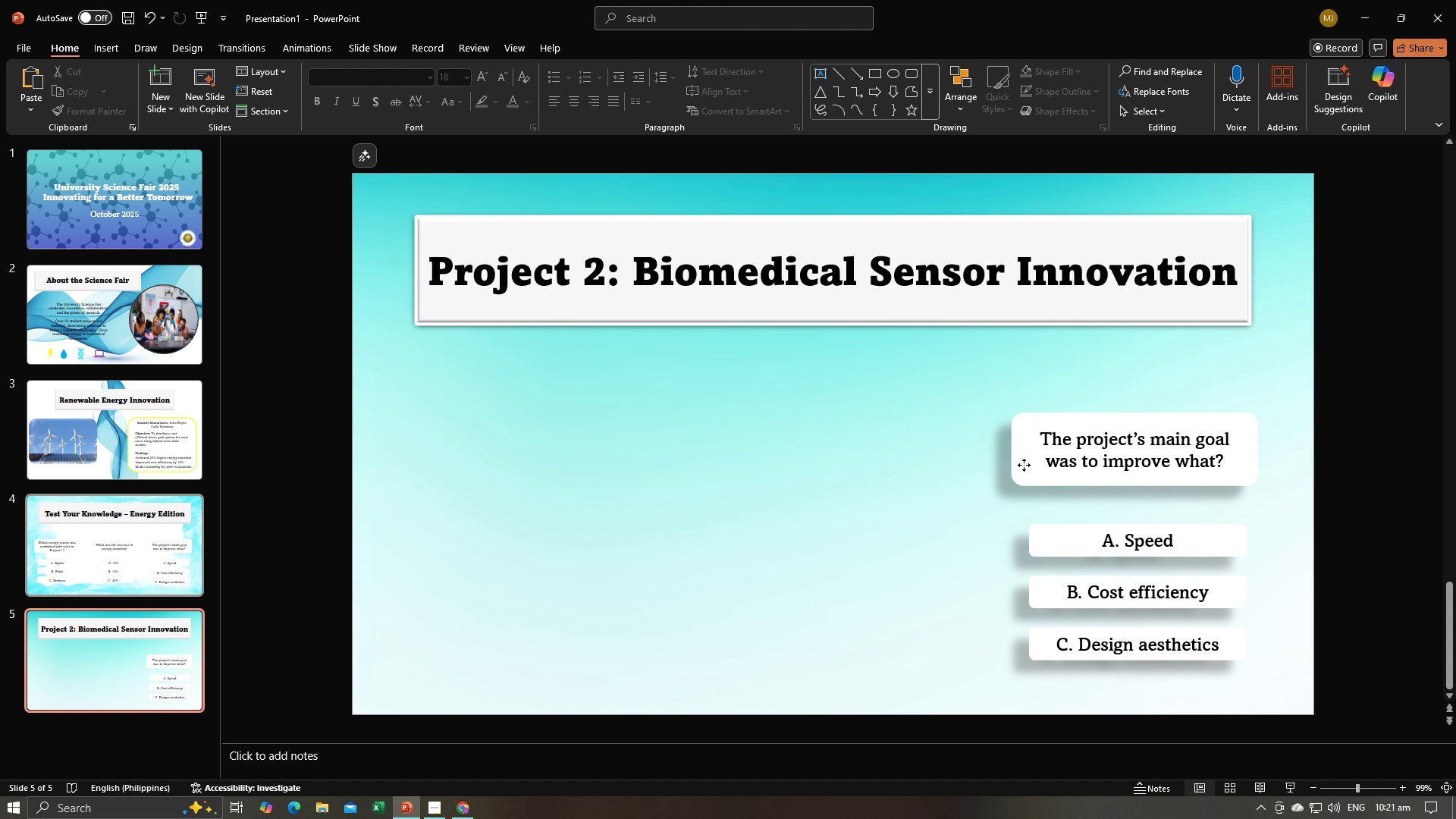 
left_click([1024, 465])
 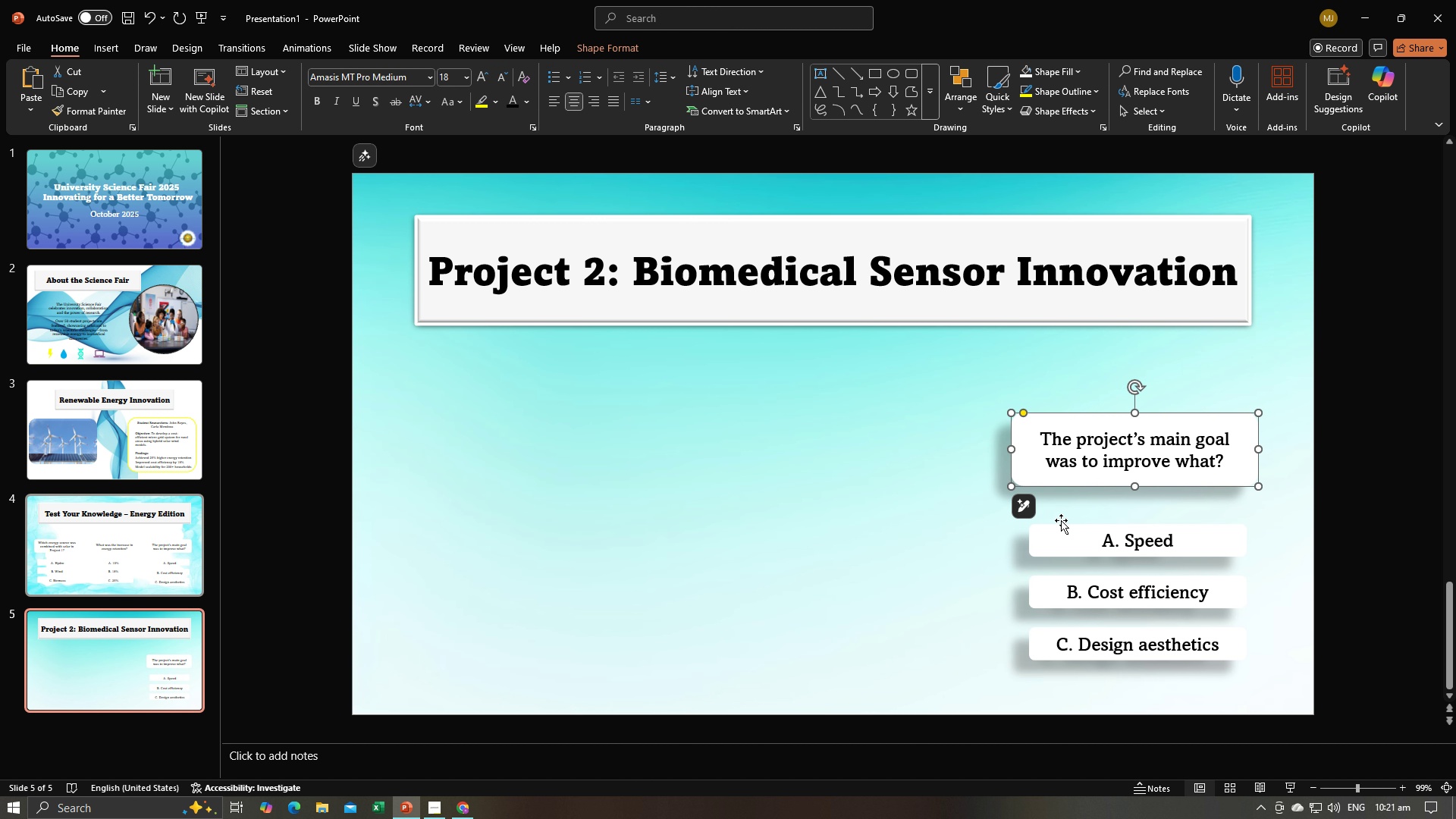 
key(Backspace)
 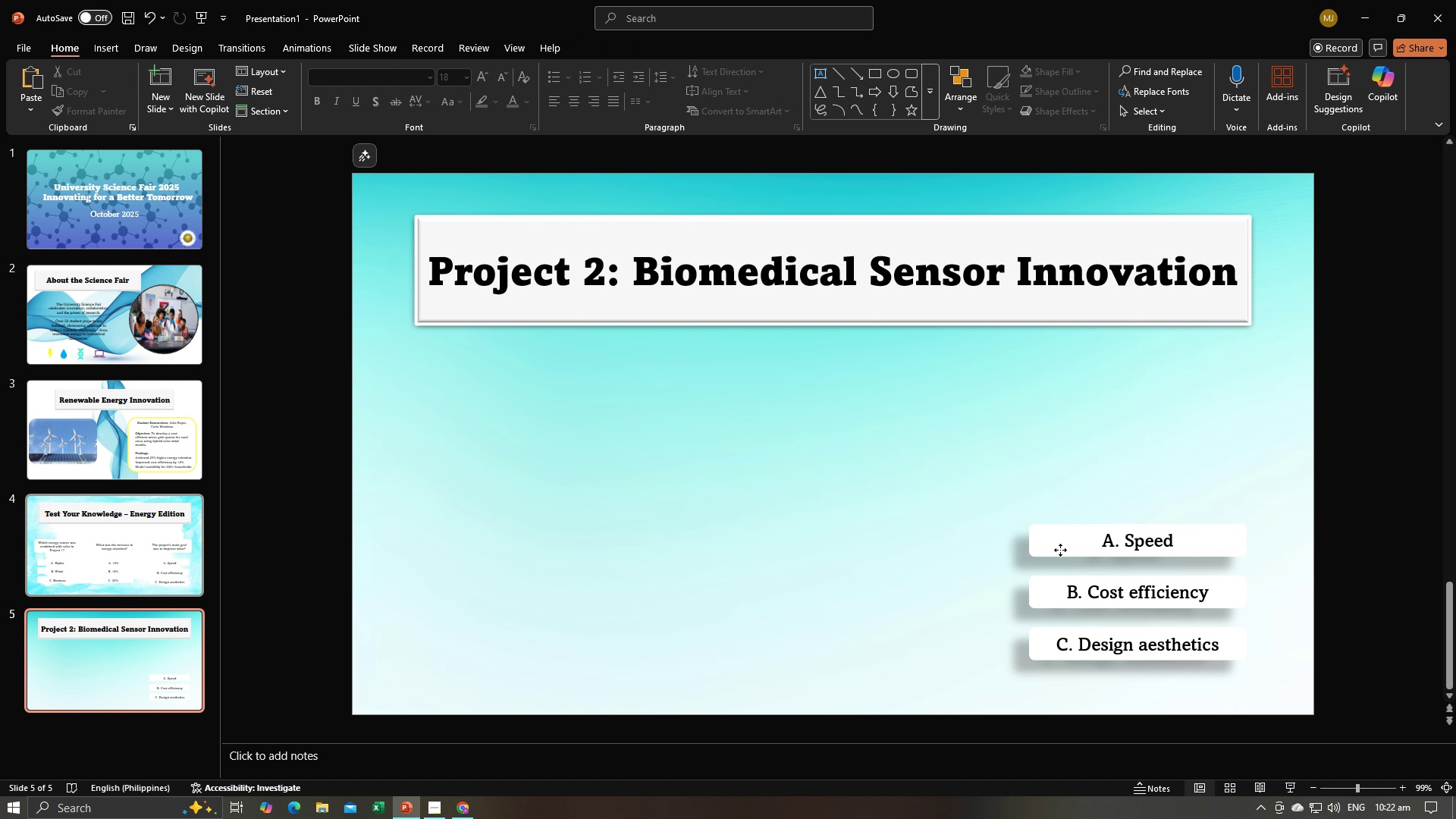 
left_click([1060, 550])
 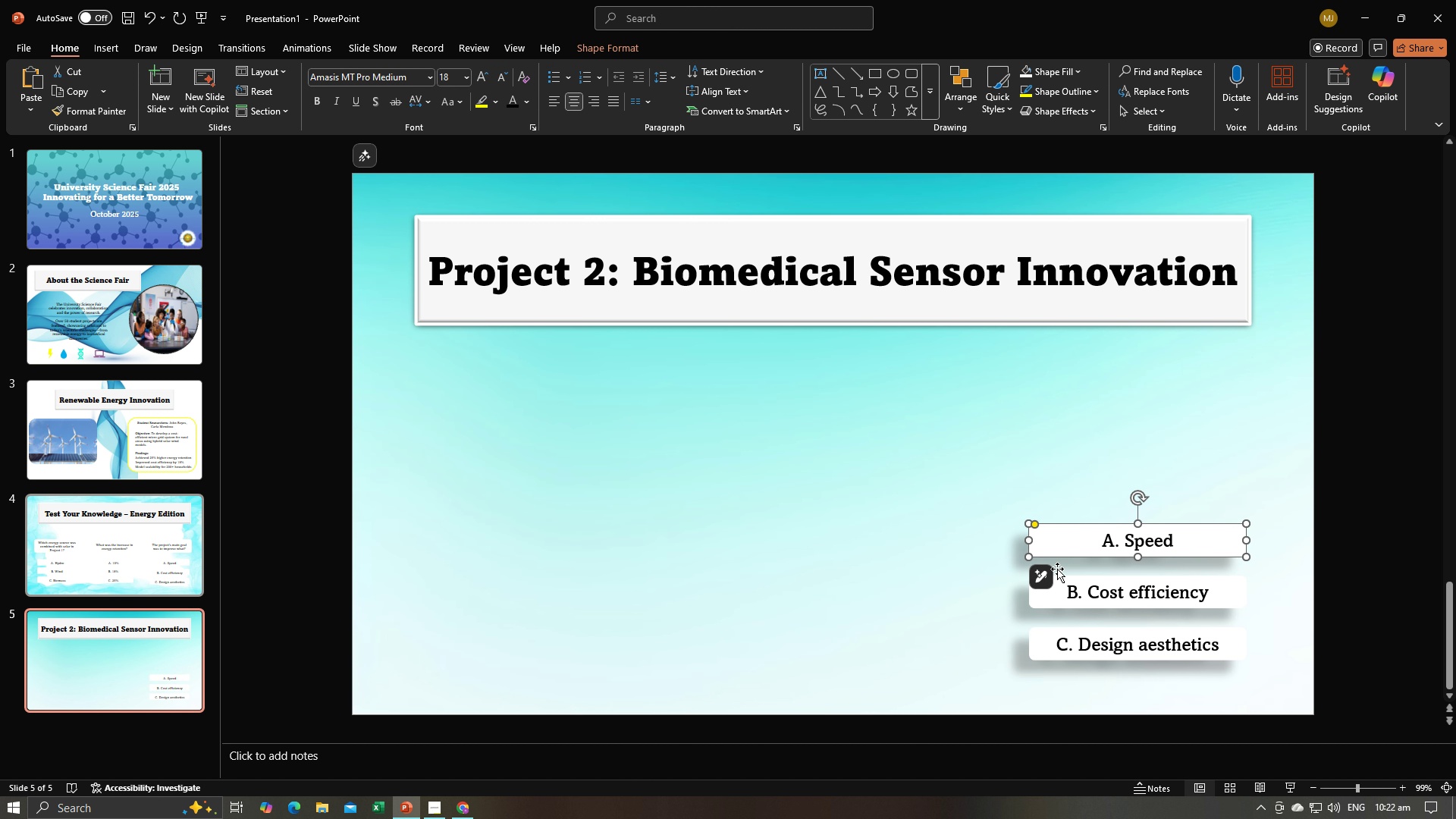 
key(Backspace)
 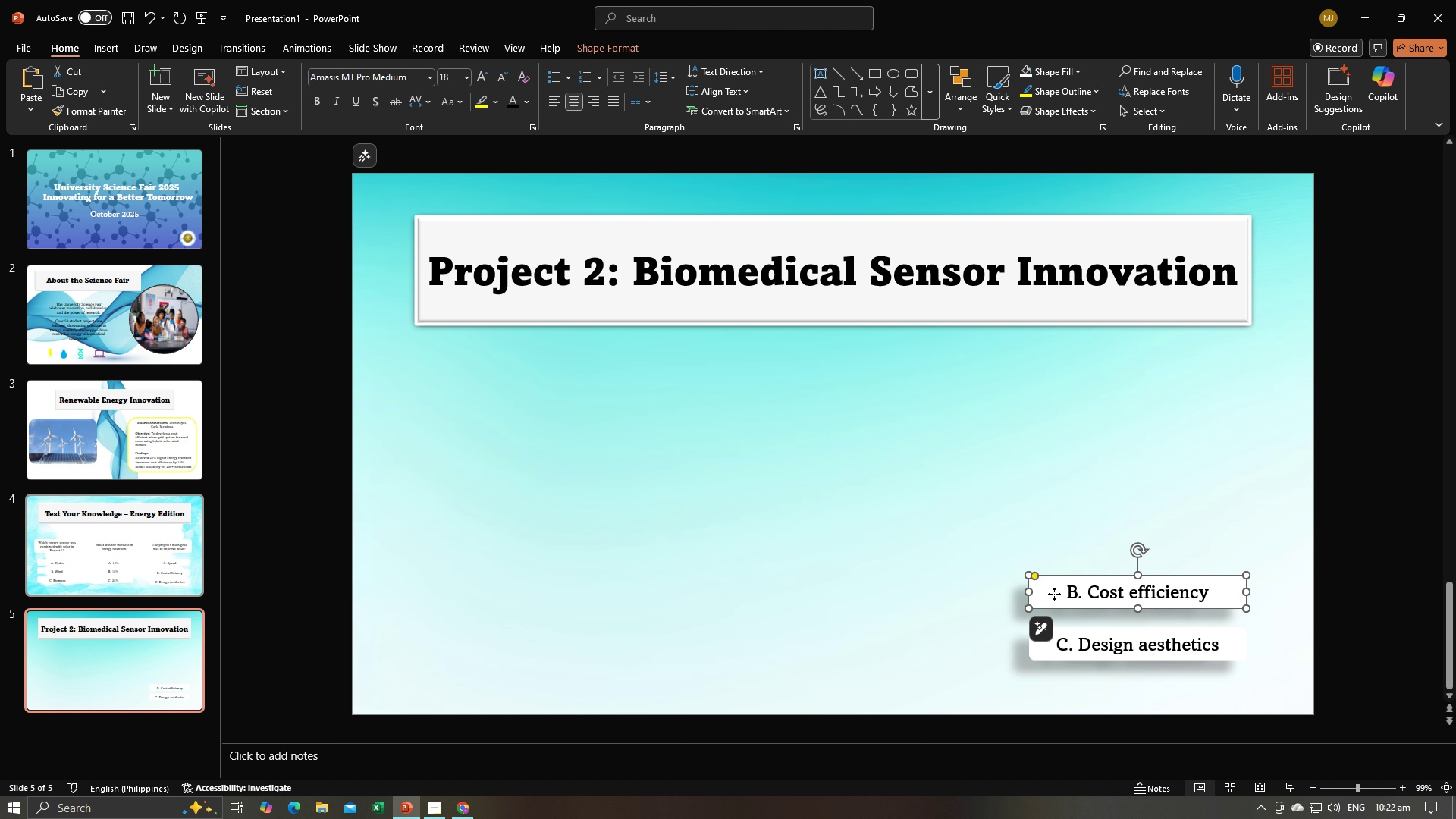 
left_click([1054, 594])
 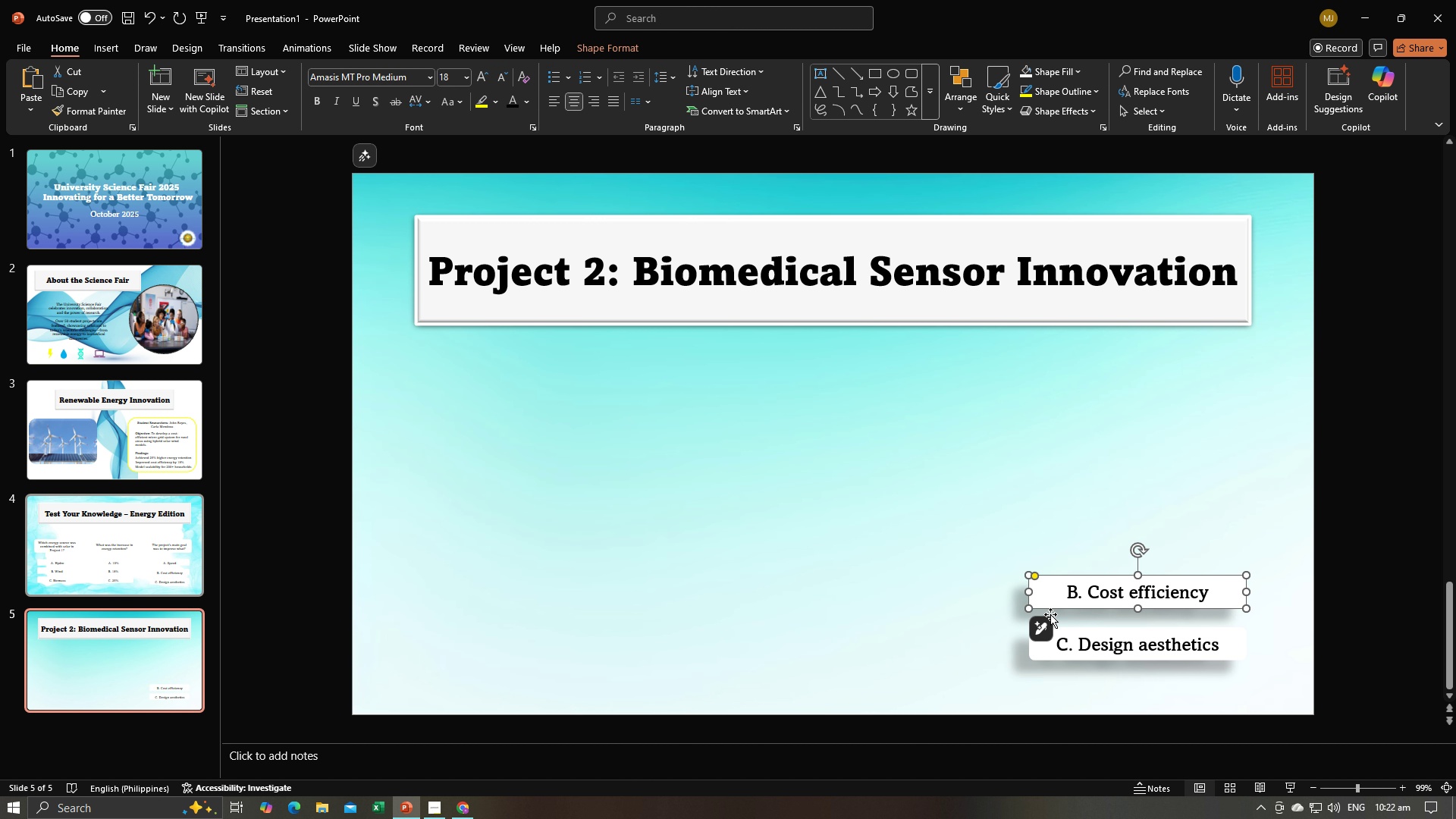 
key(Backspace)
 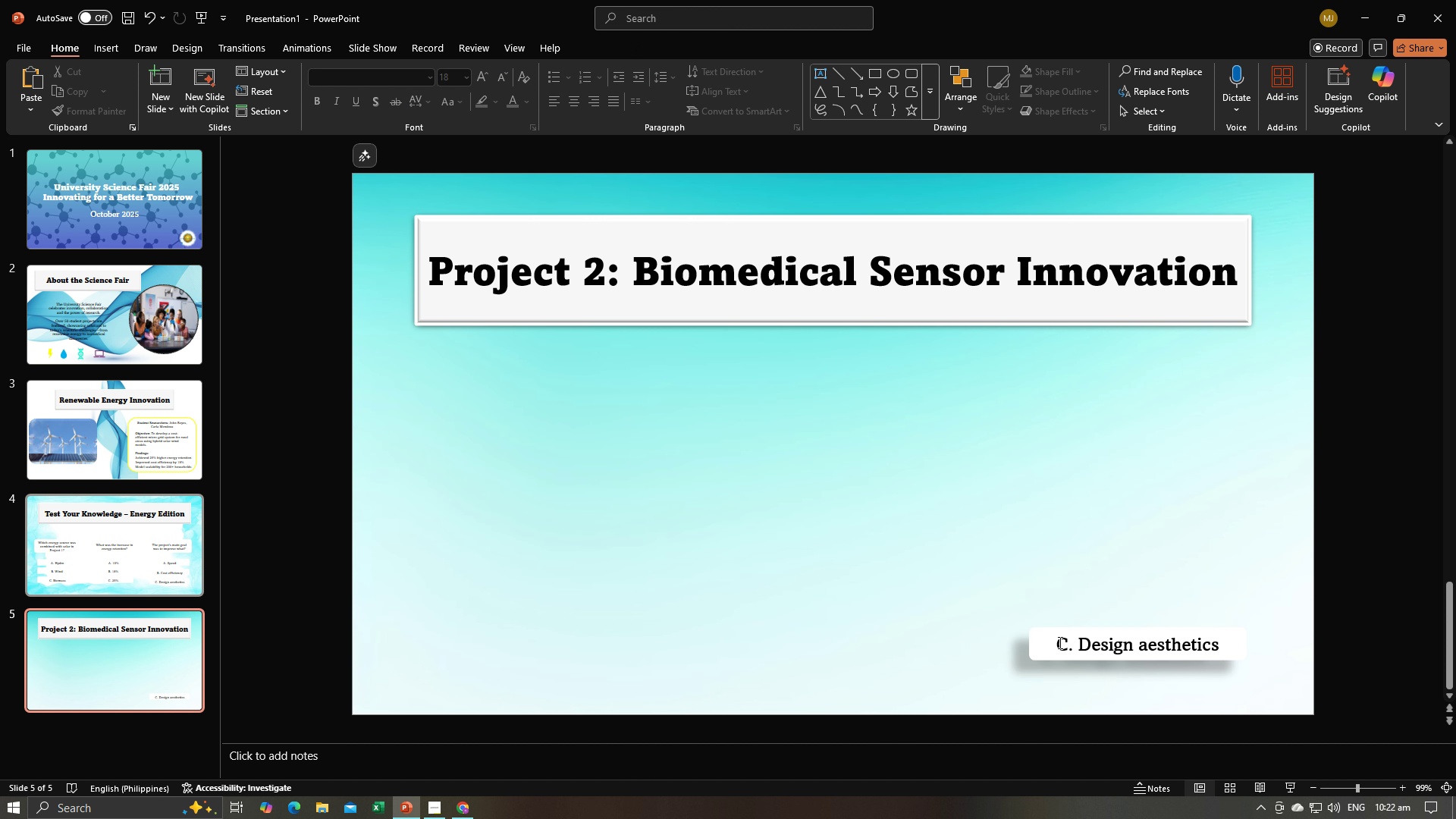 
left_click([1059, 642])
 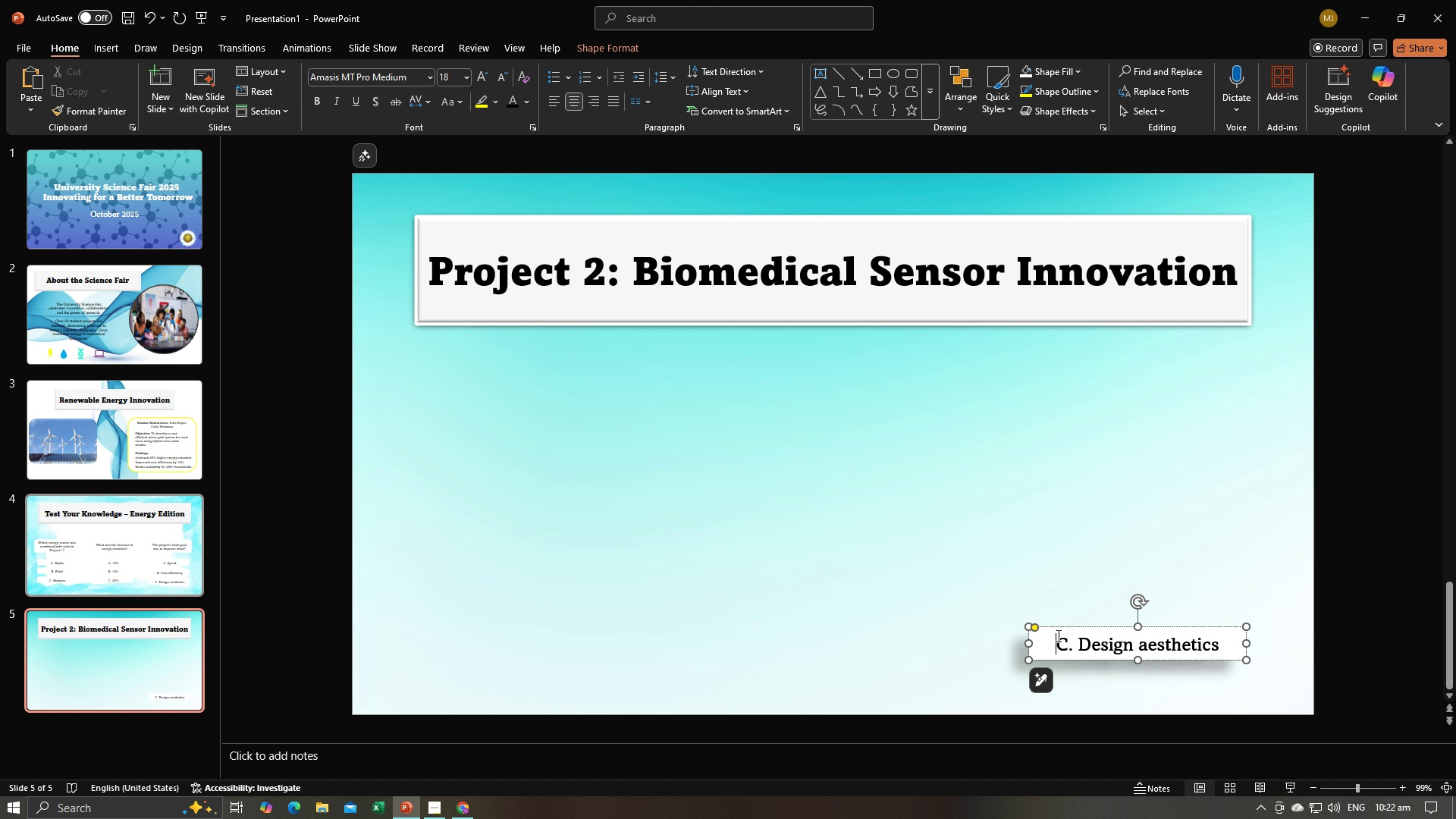 
key(Backspace)
 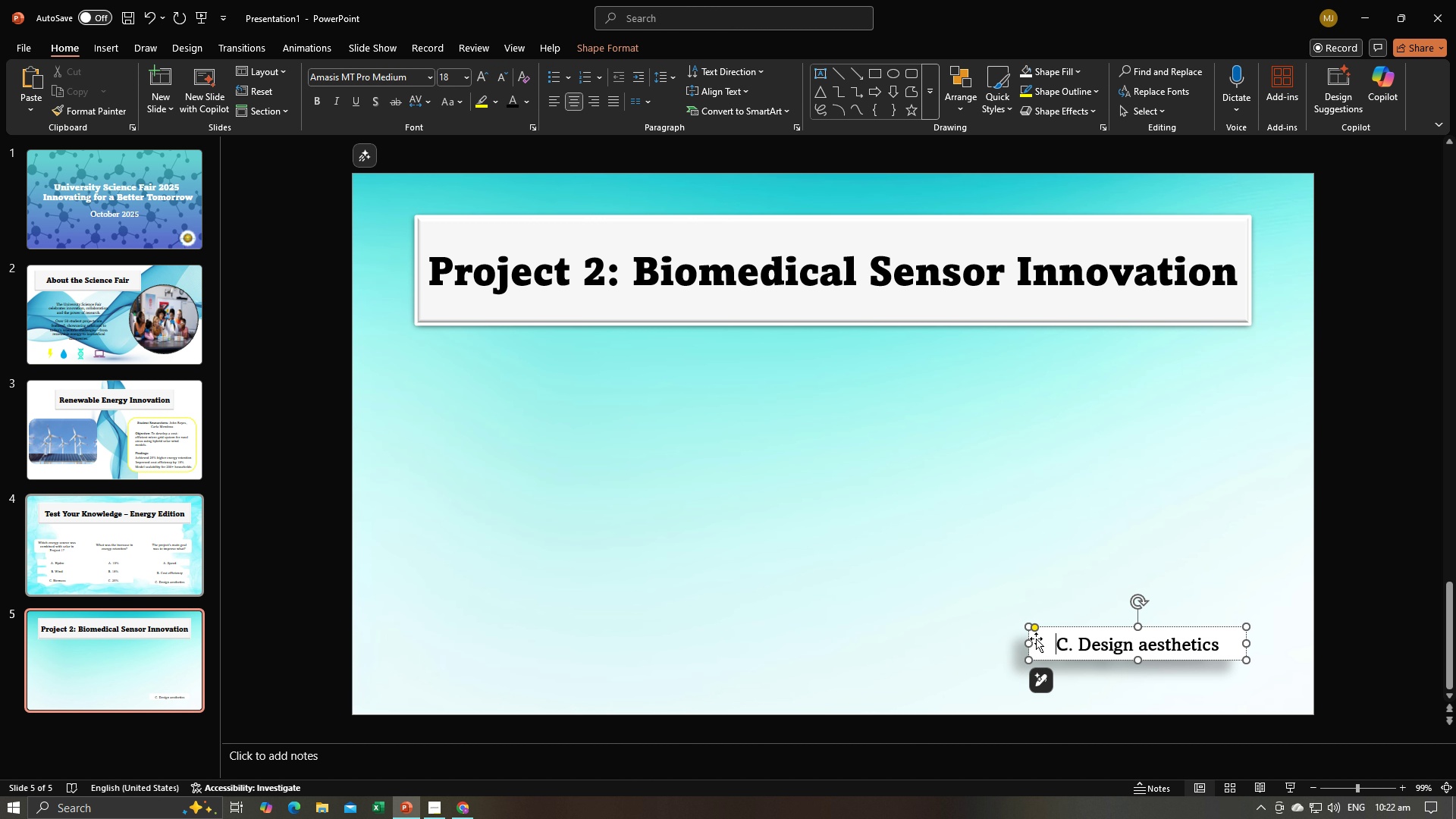 
left_click([1036, 639])
 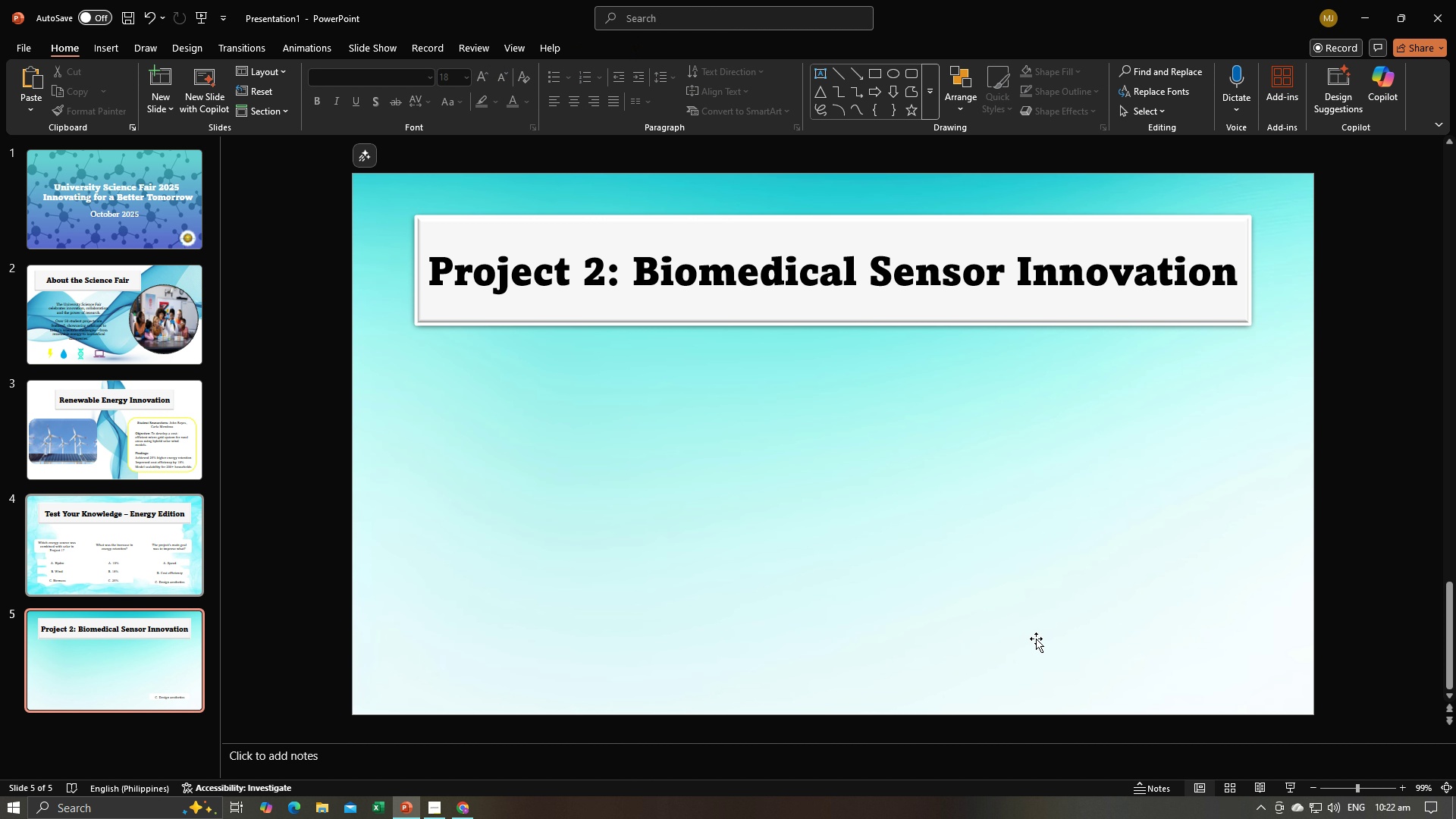 
key(Backspace)
 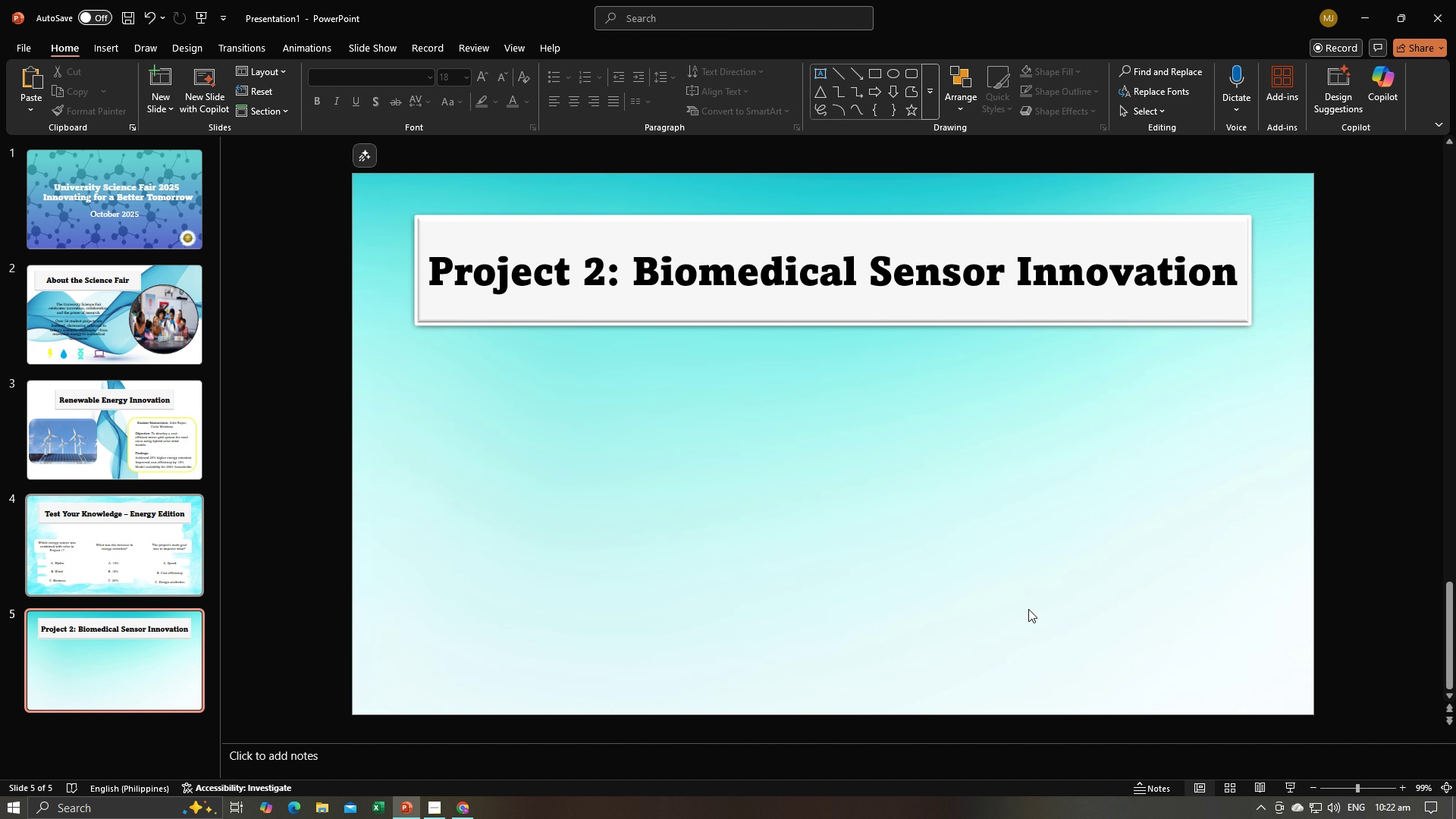 
key(Alt+AltLeft)
 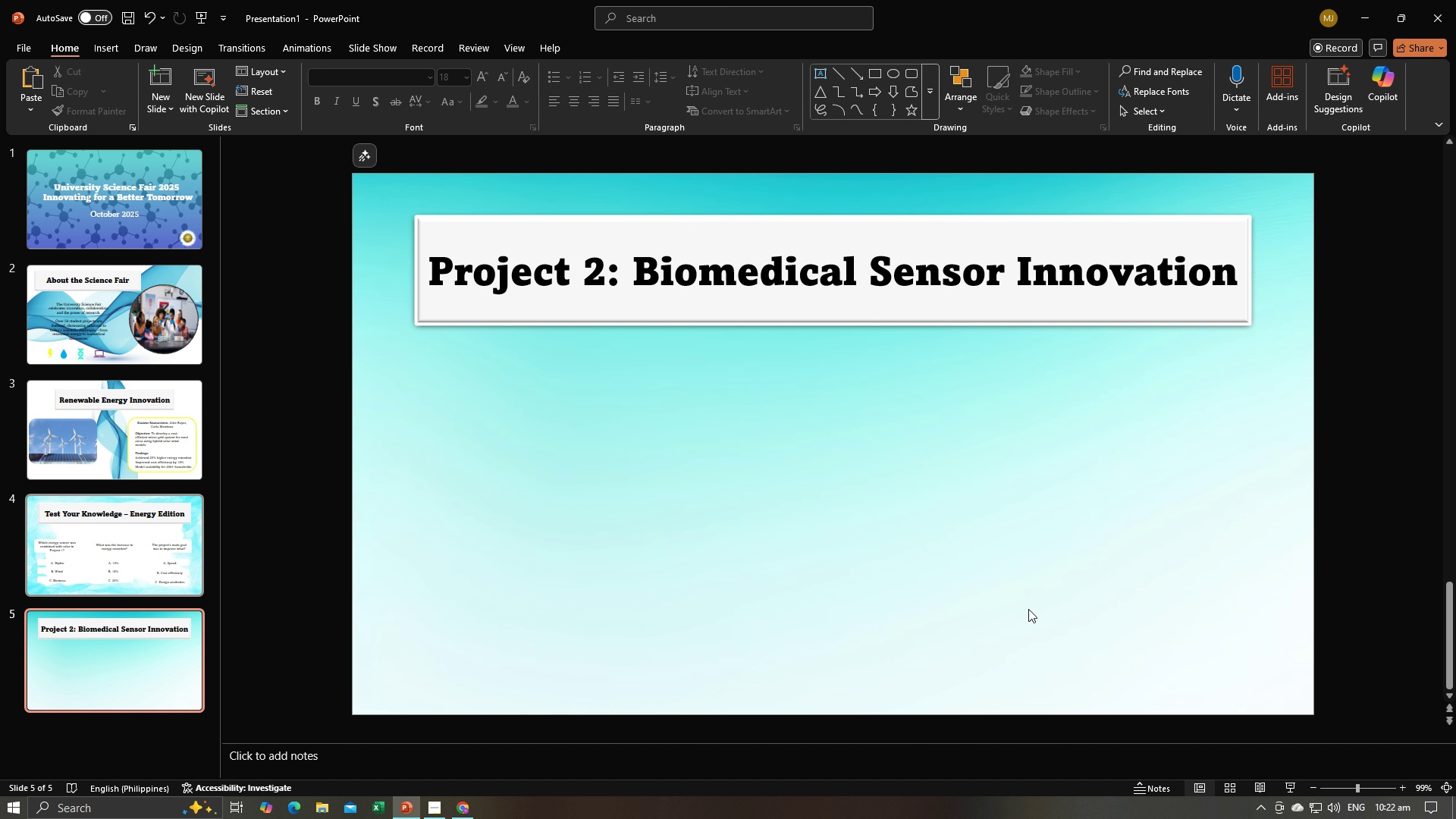 
key(Alt+Tab)
 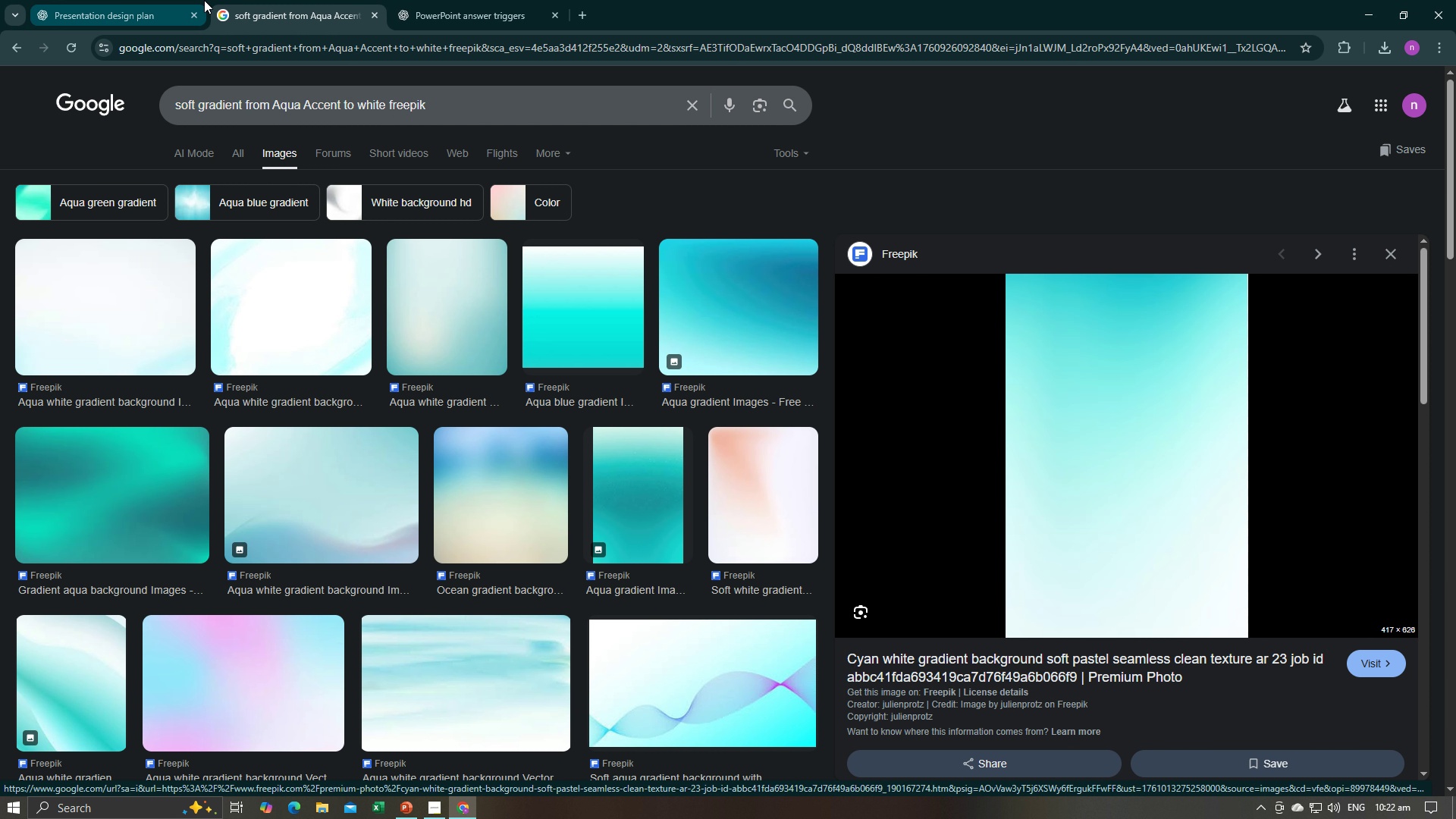 
left_click([154, 0])
 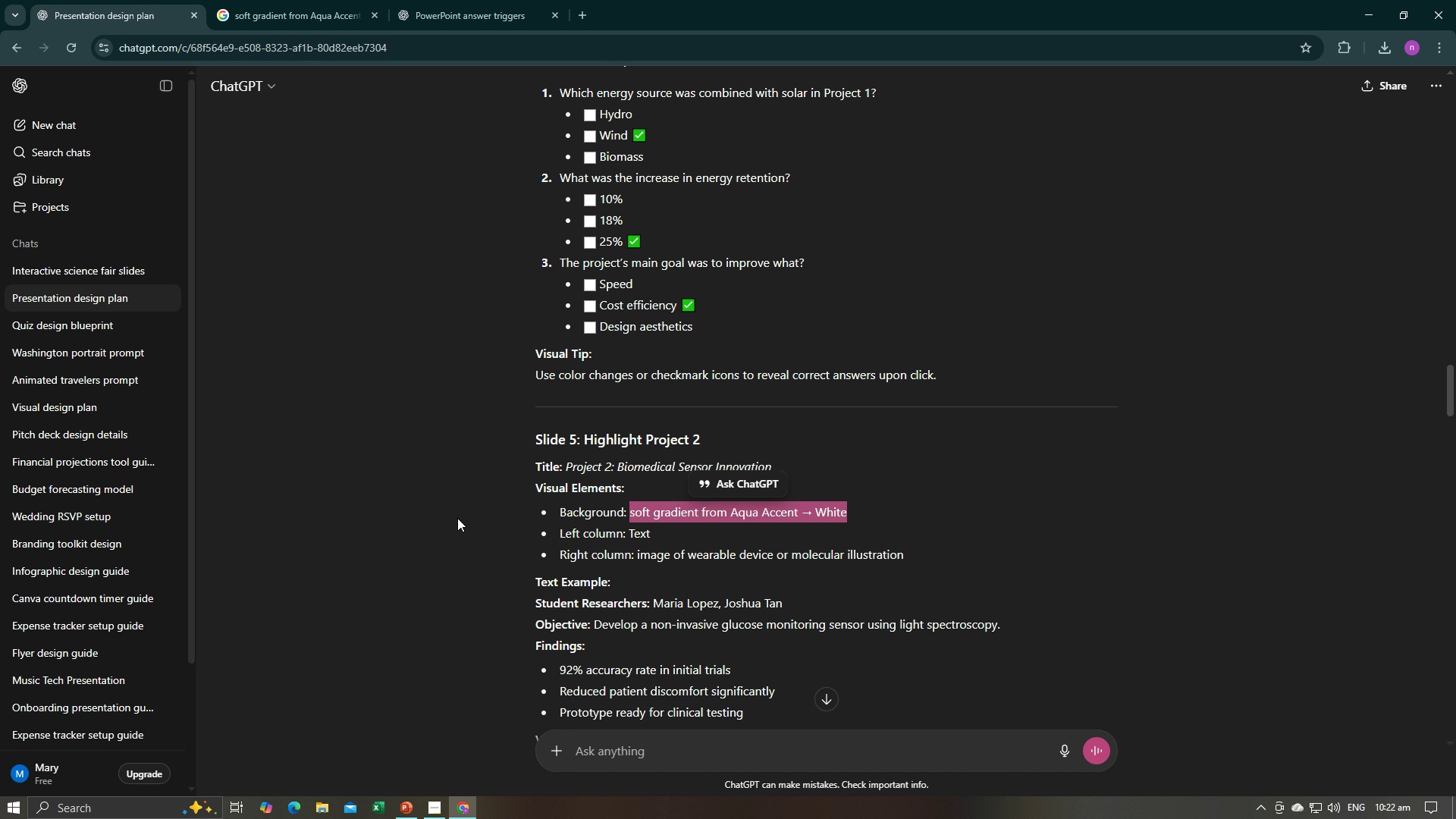 
left_click([457, 518])
 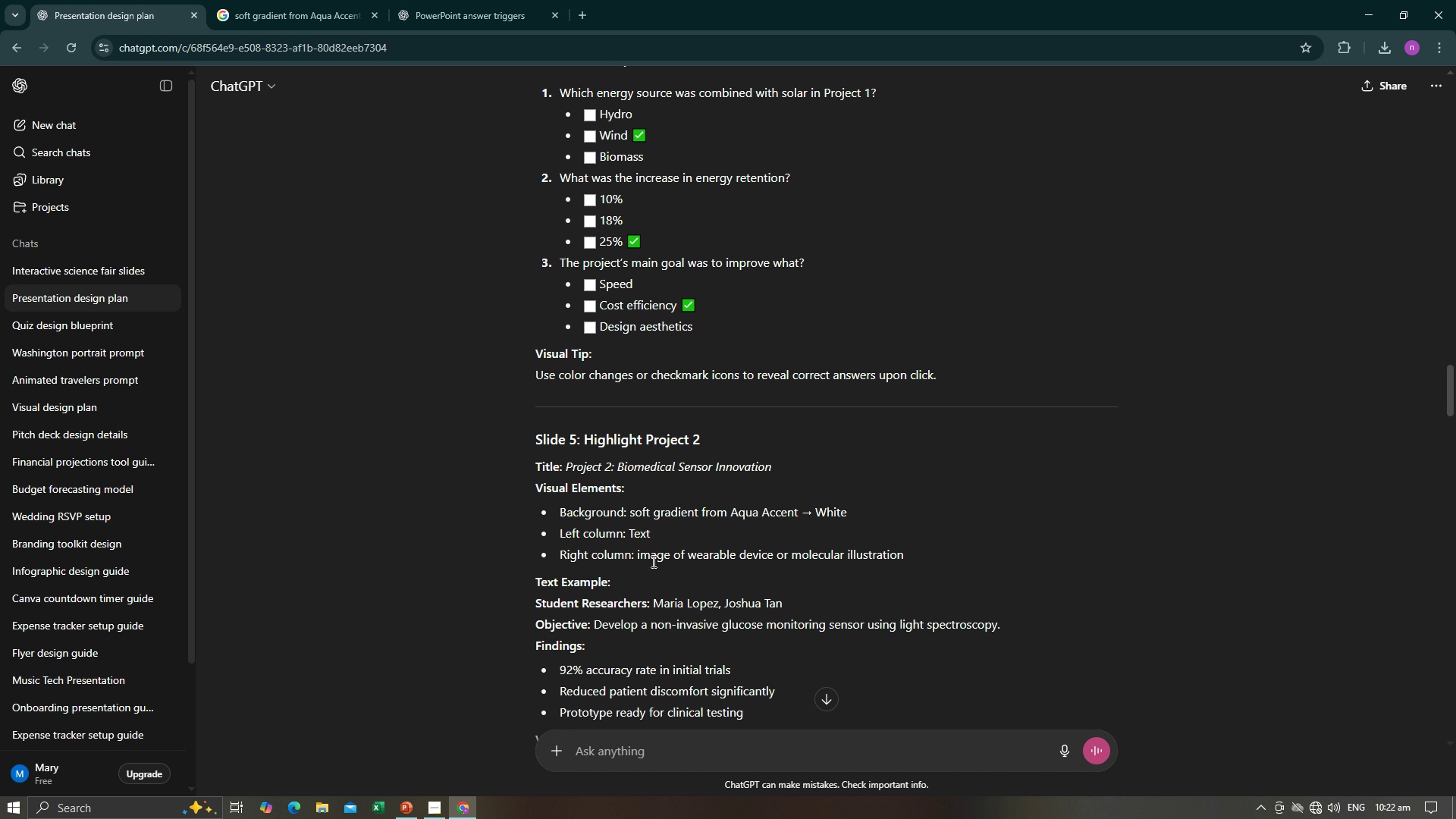 
wait(5.65)
 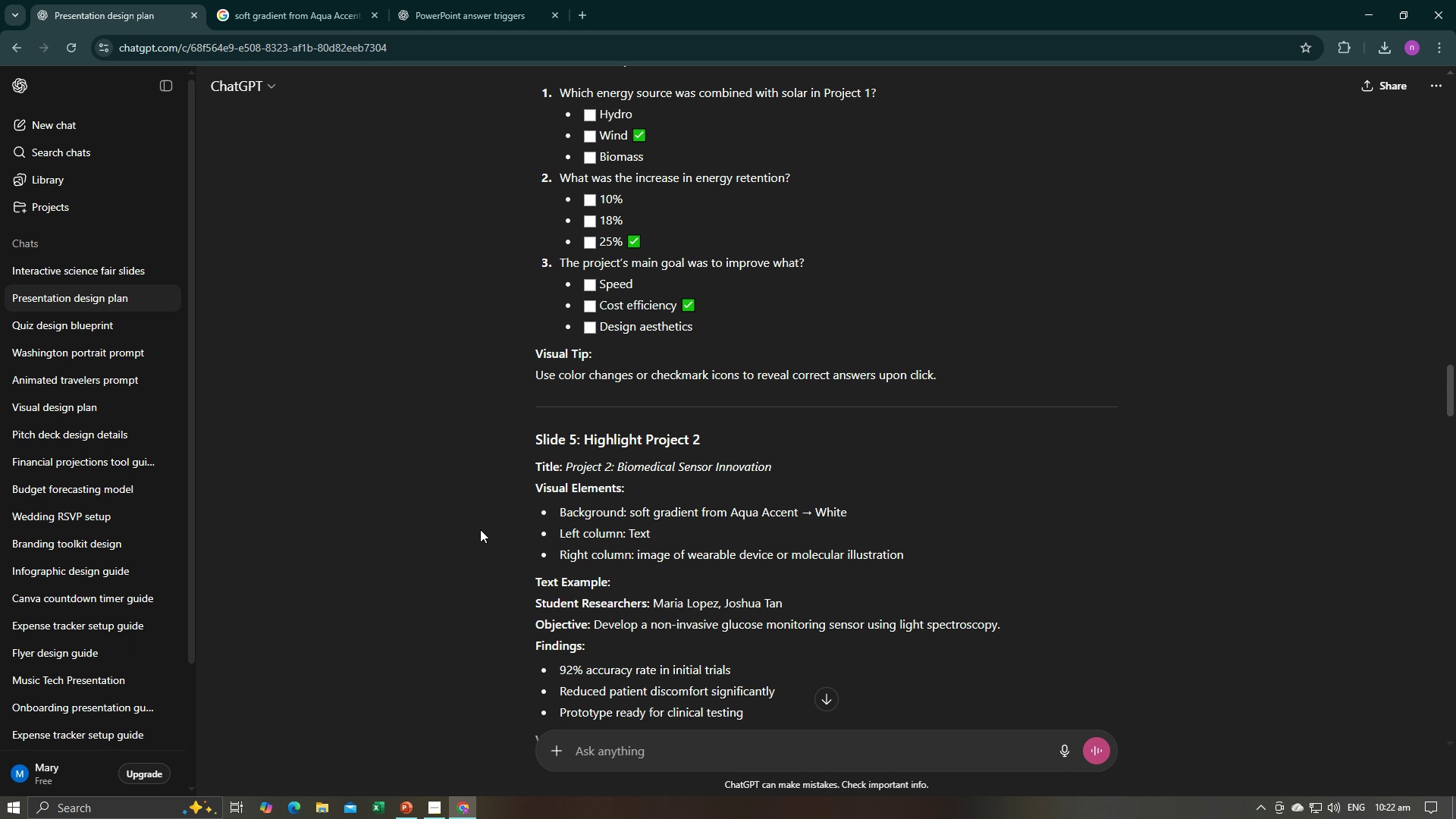 
left_click_drag(start_coordinate=[636, 557], to_coordinate=[912, 557])
 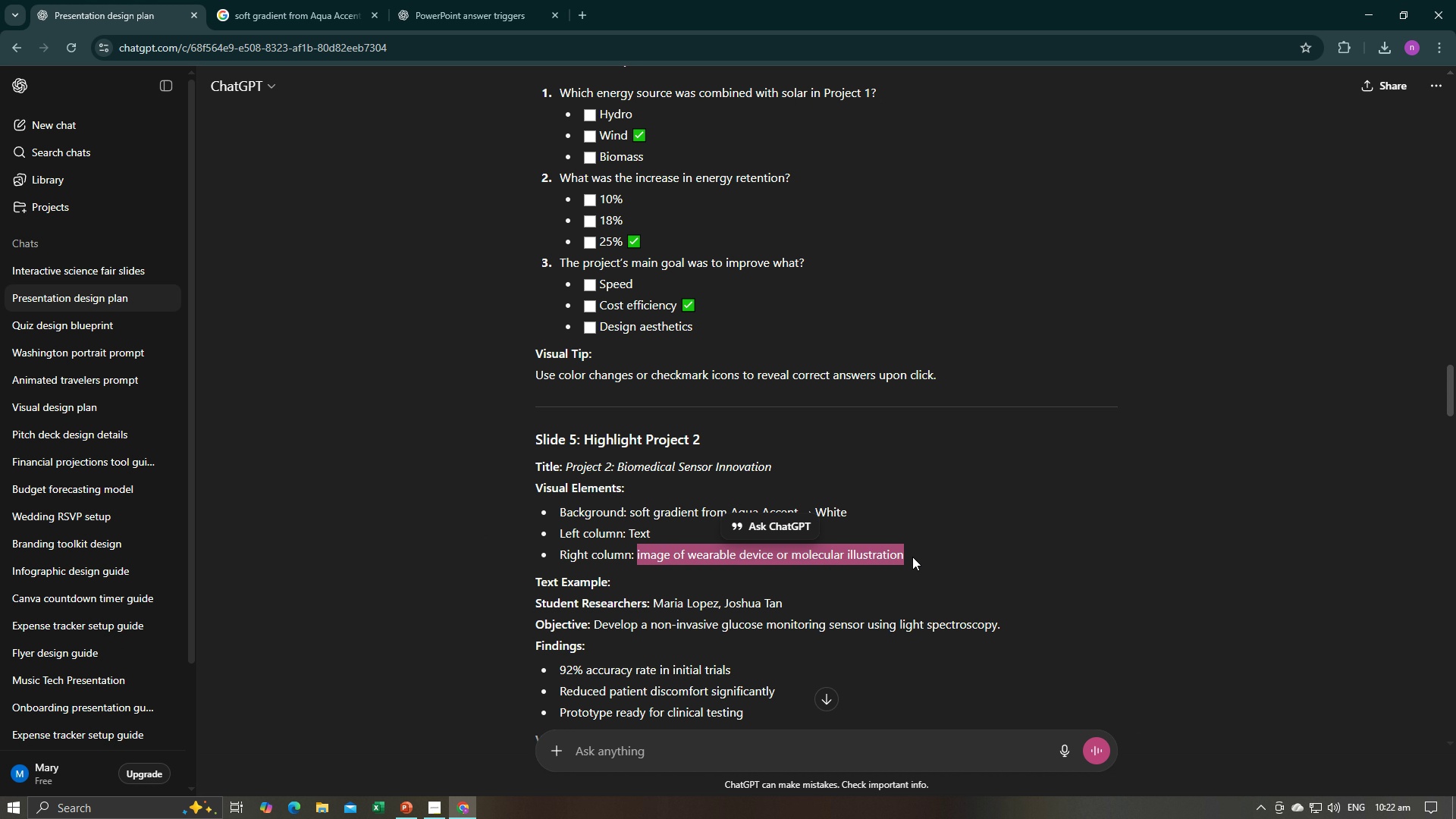 
key(Control+C)
 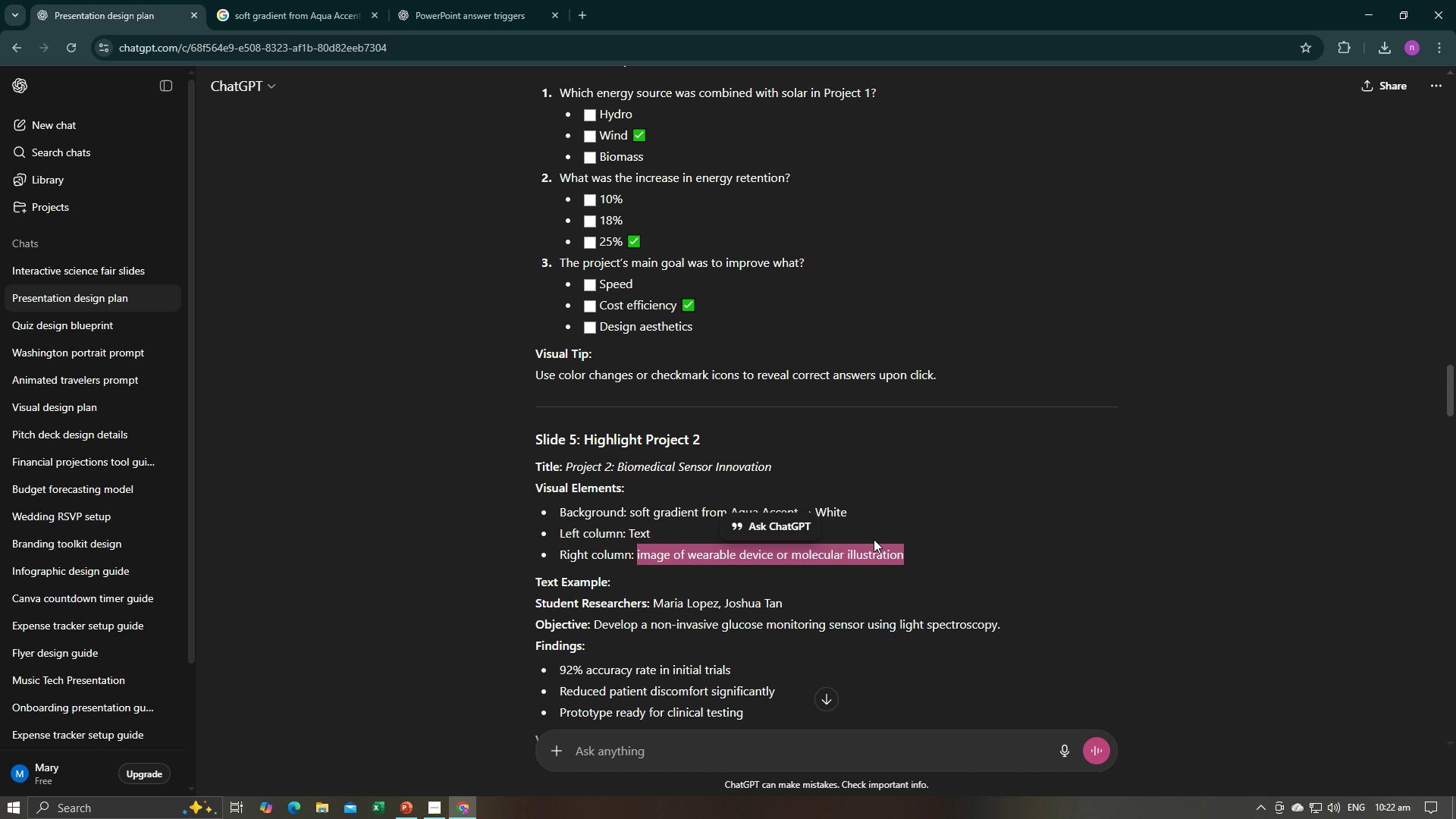 
key(Control+C)
 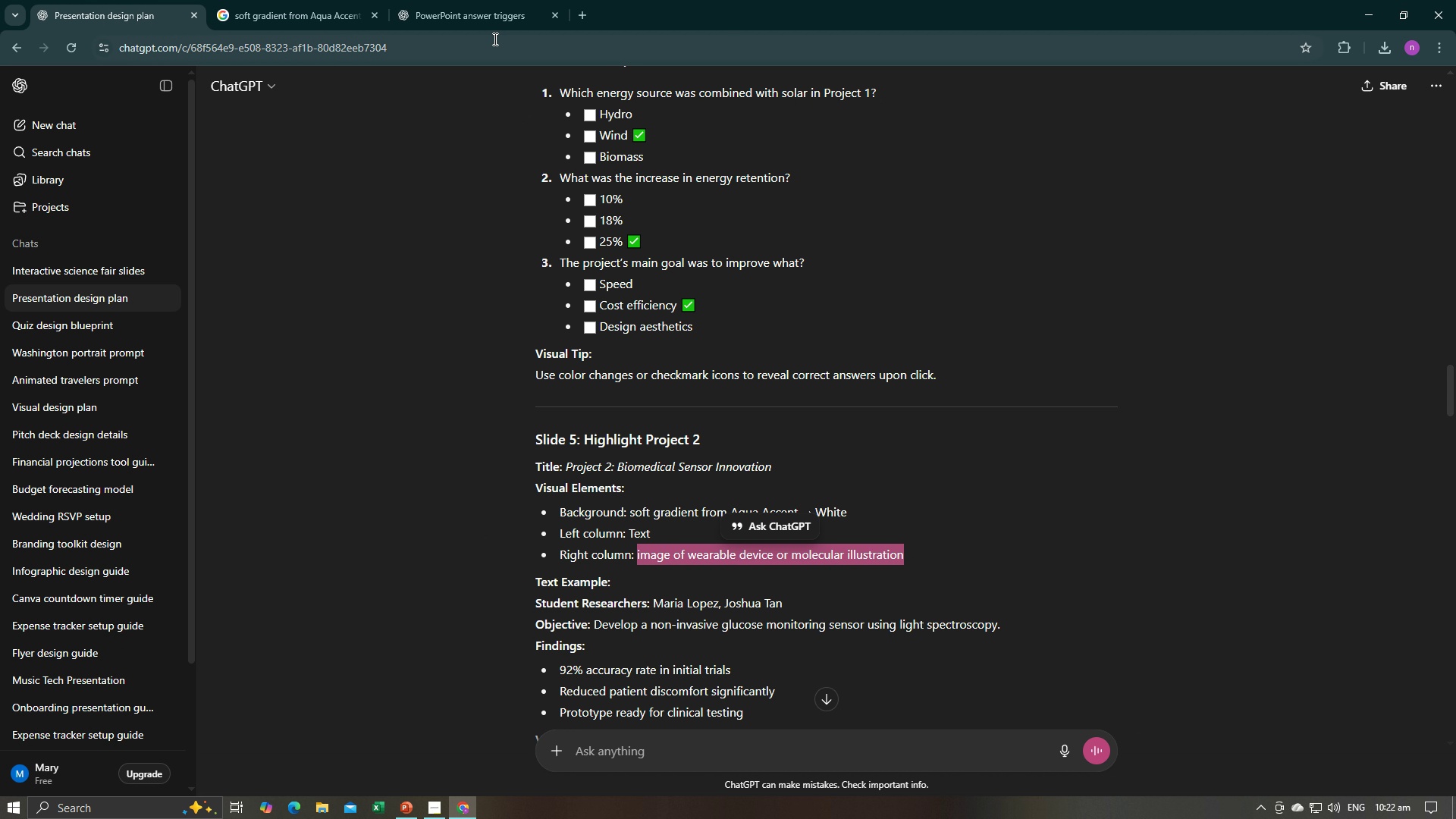 
left_click([494, 39])
 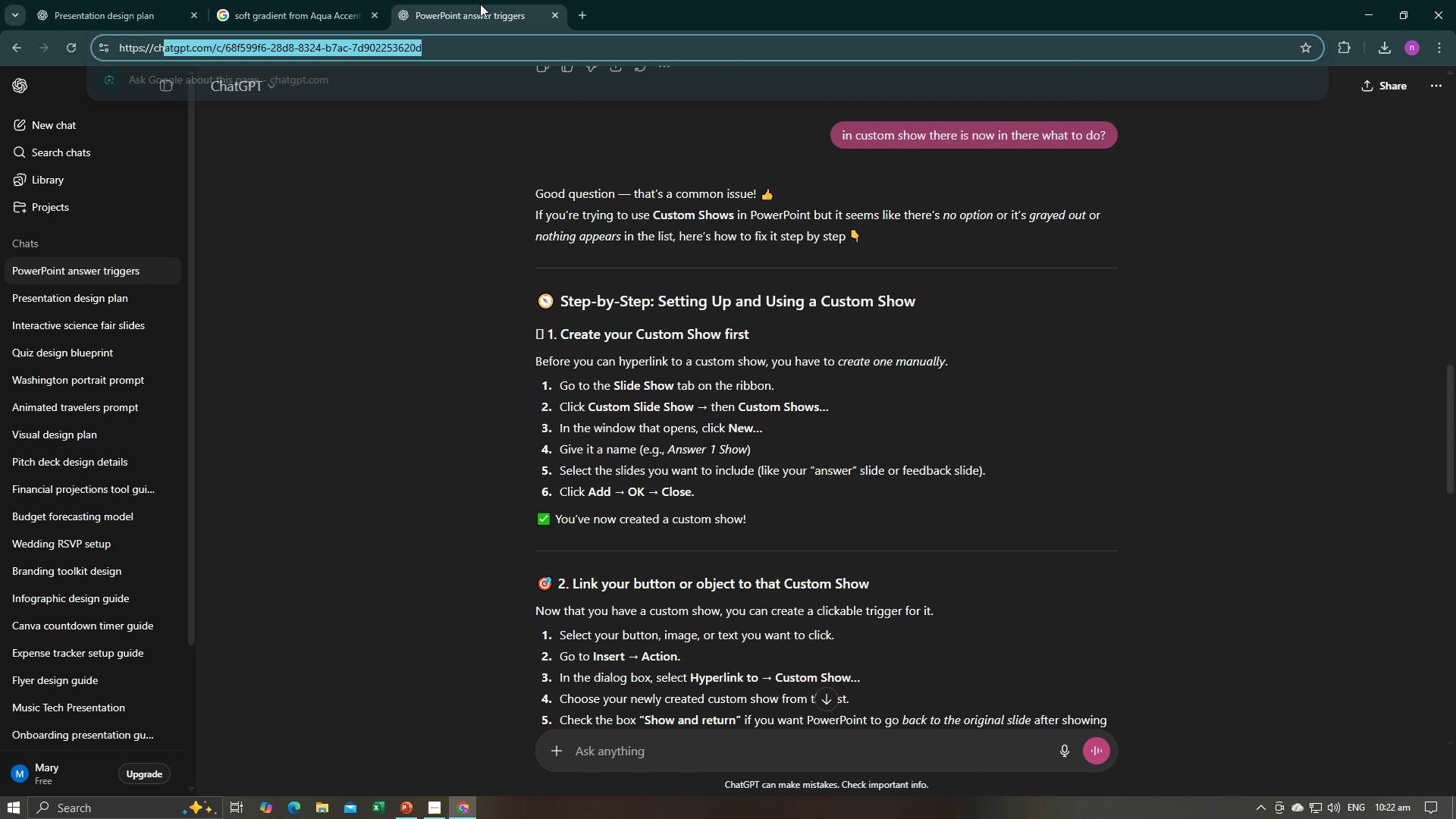 
double_click([480, 4])
 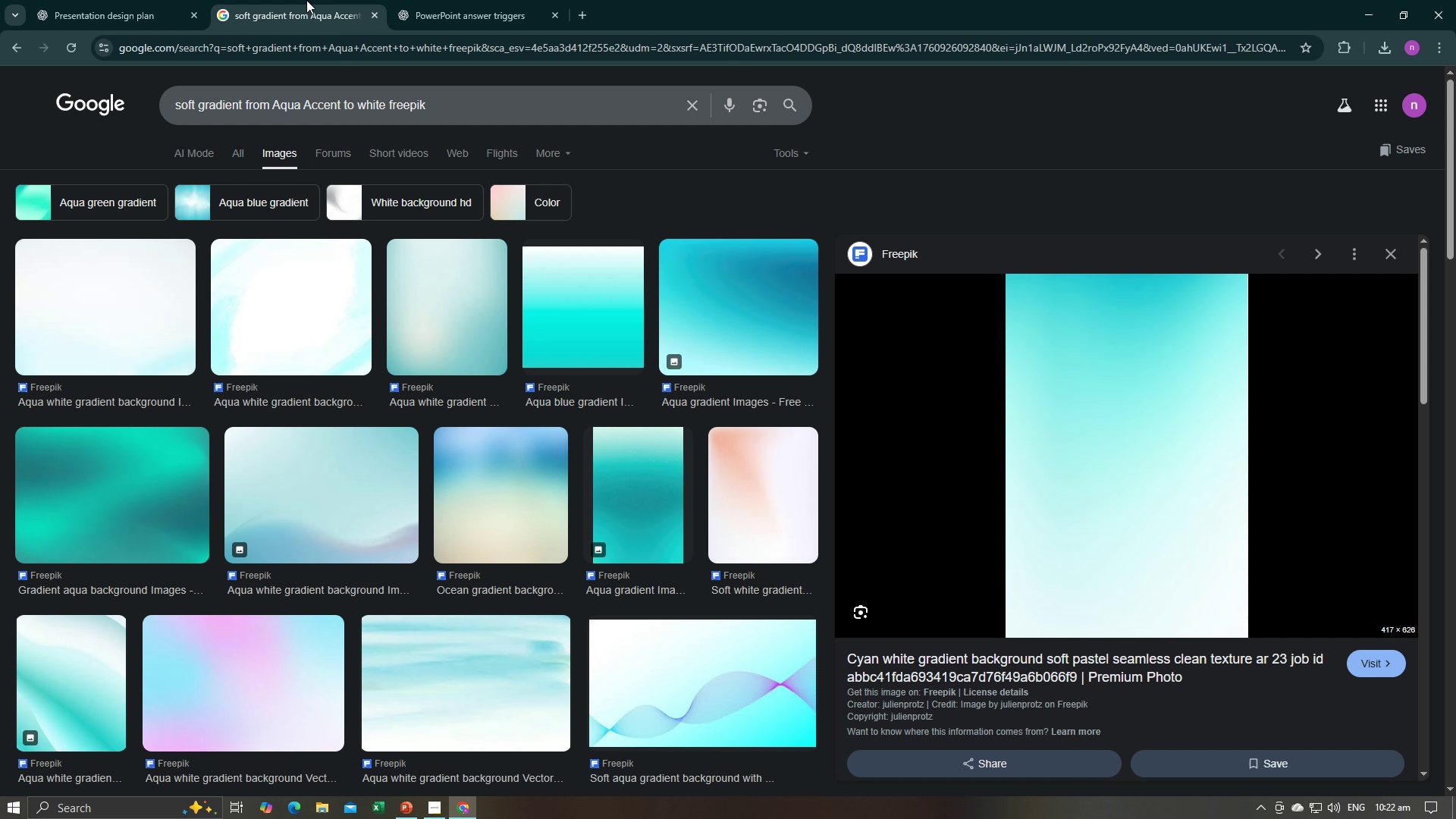 
left_click([306, 0])
 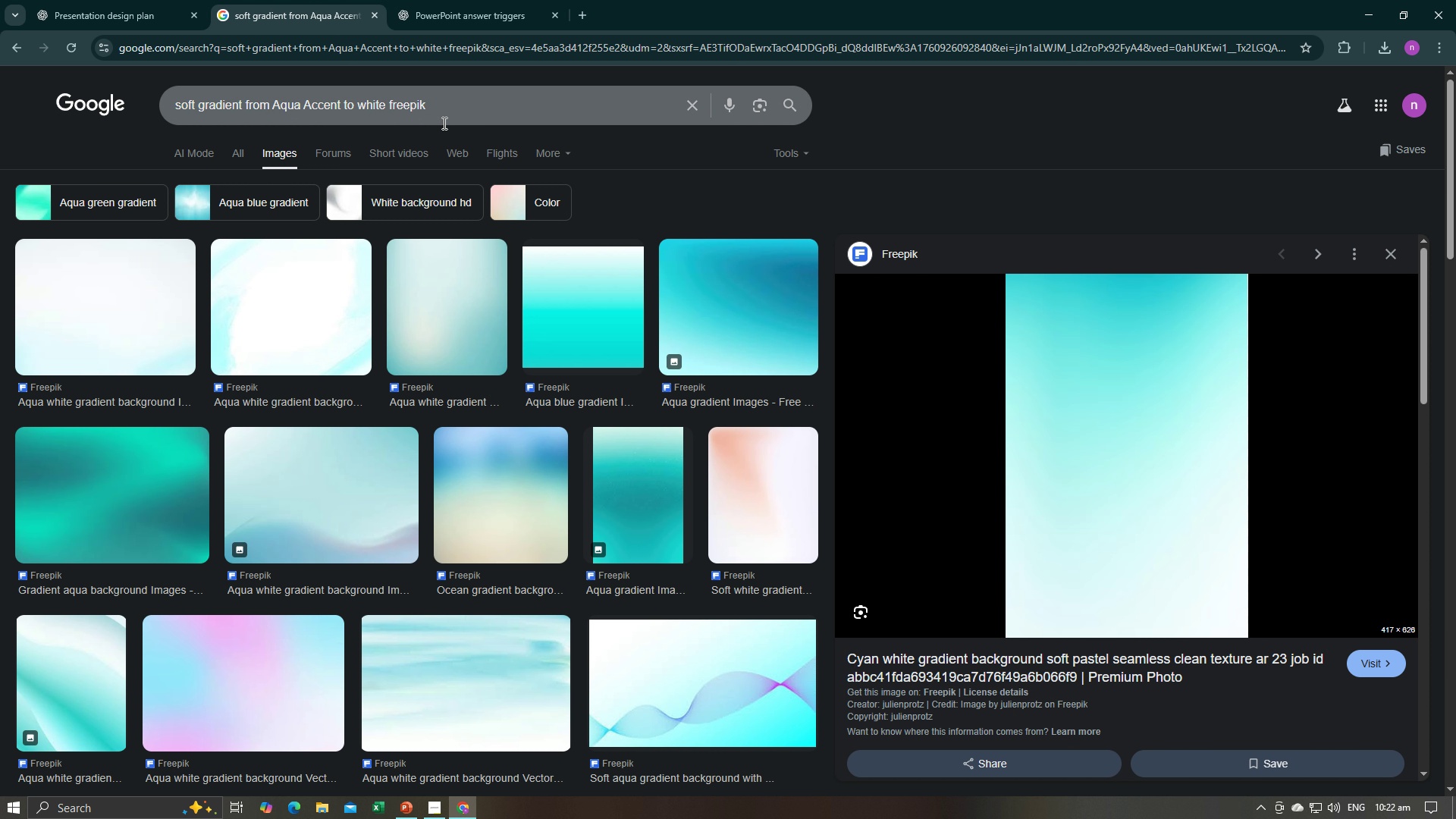 
left_click_drag(start_coordinate=[444, 123], to_coordinate=[161, 116])
 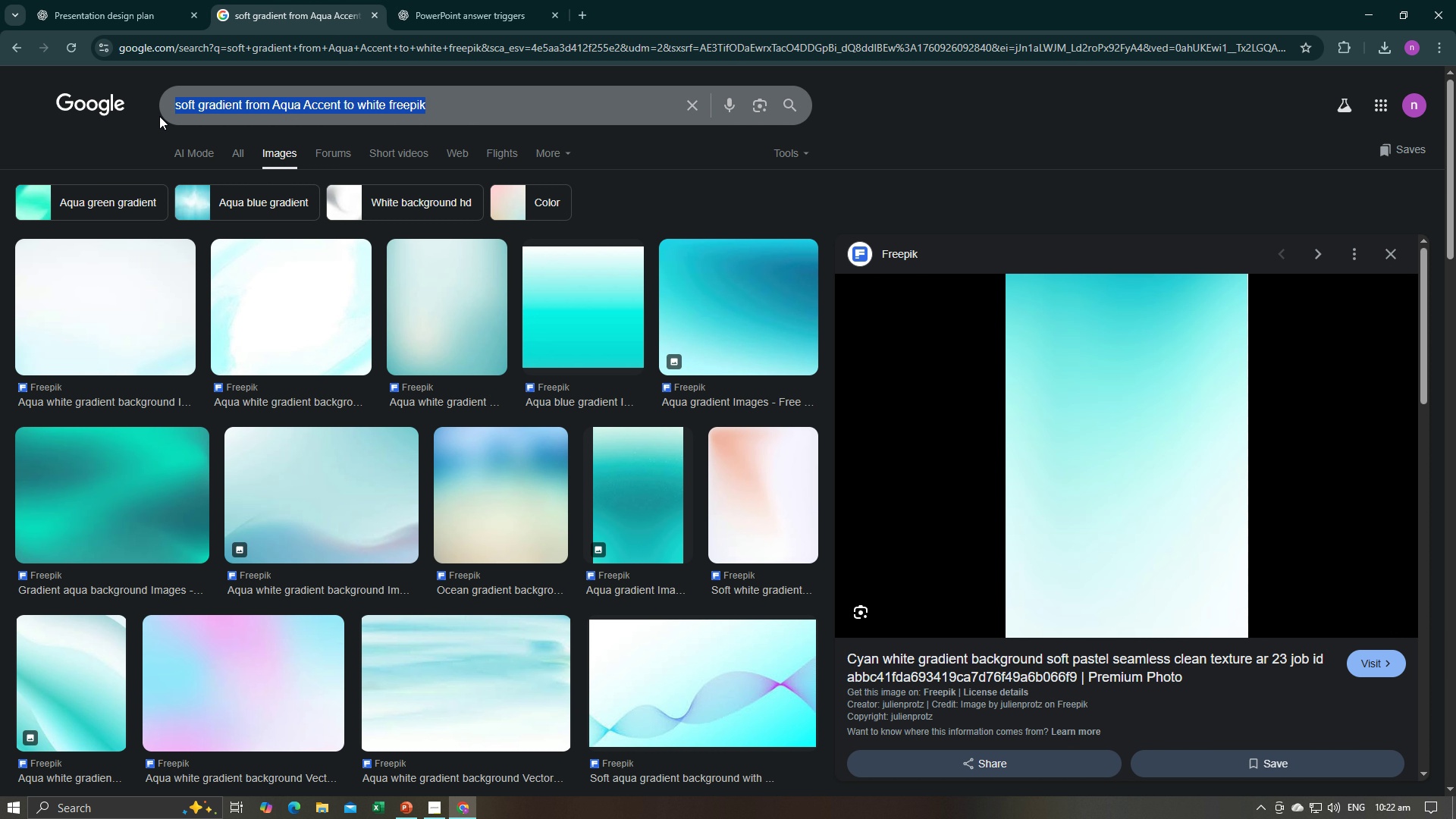 
key(Control+V)
 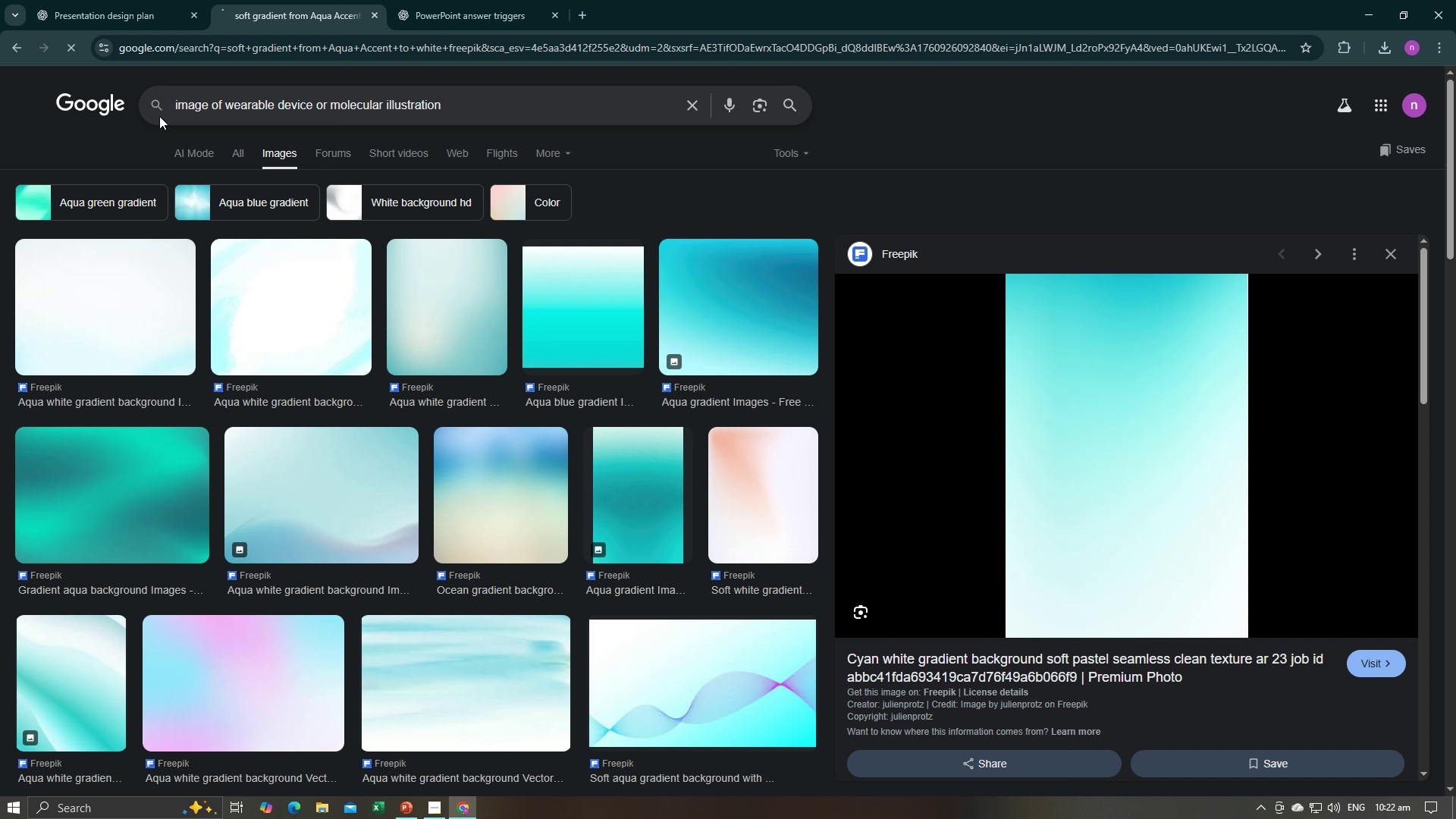 
key(Enter)
 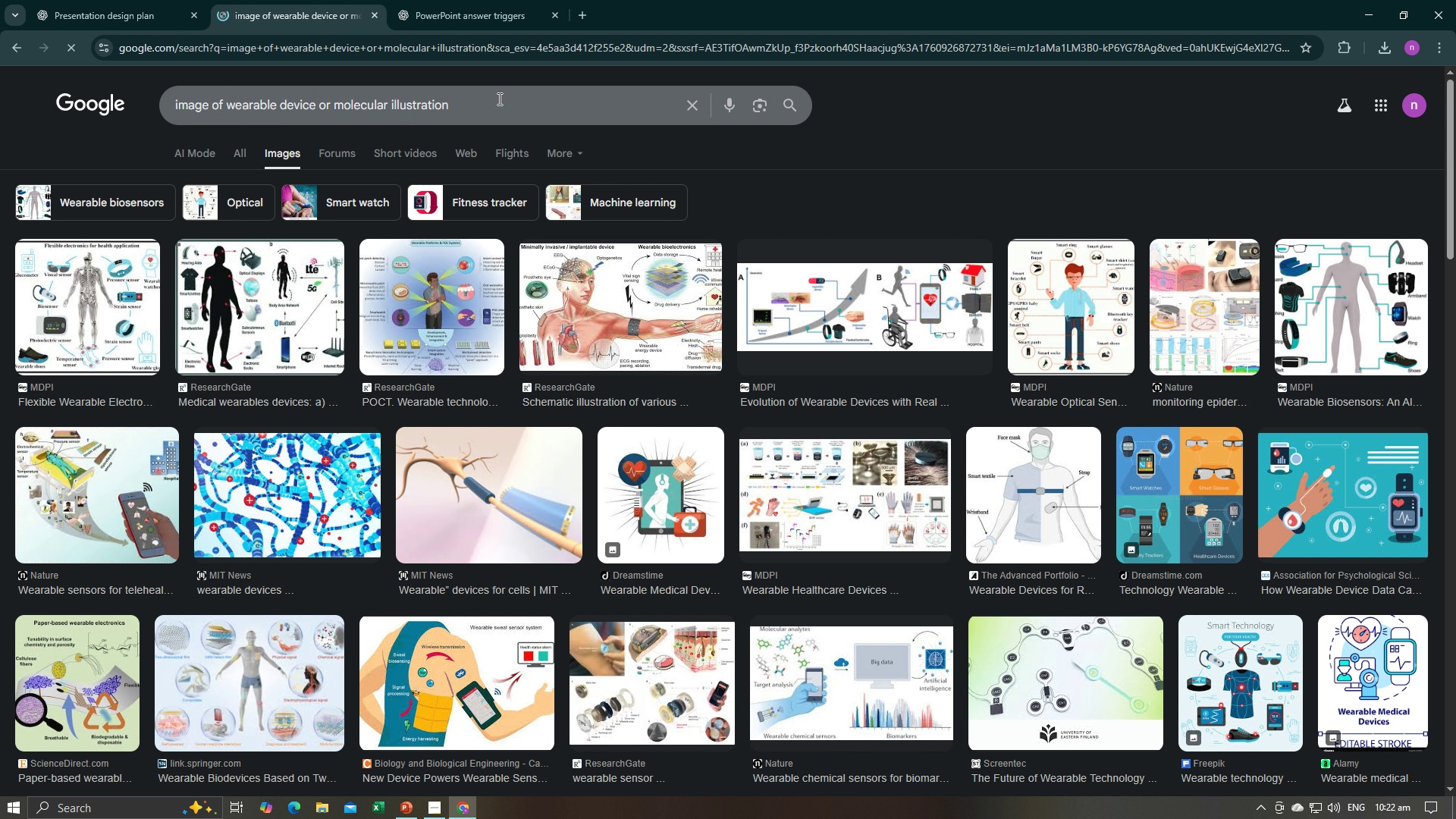 
type( freepik)
 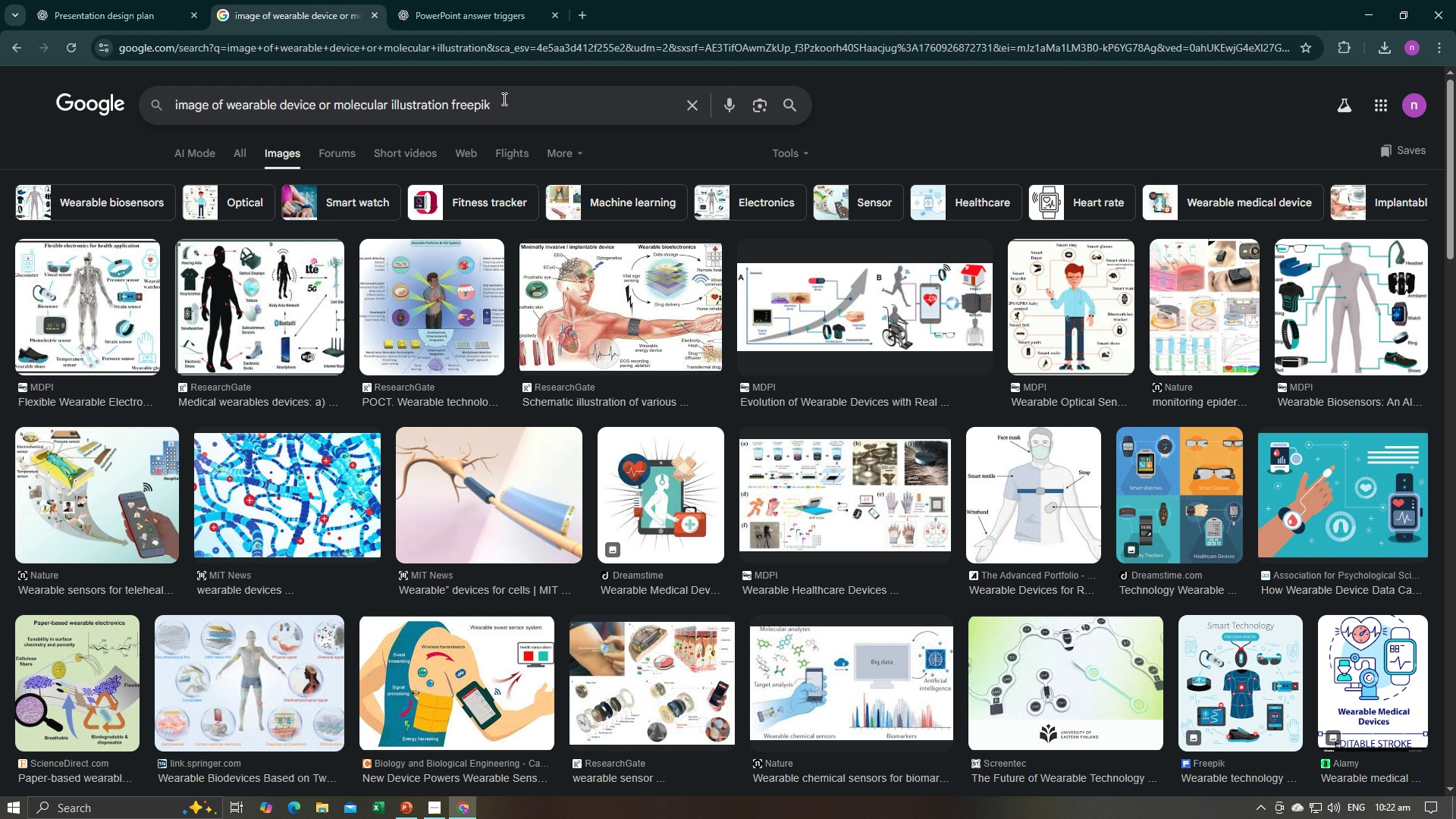 
key(Enter)
 